 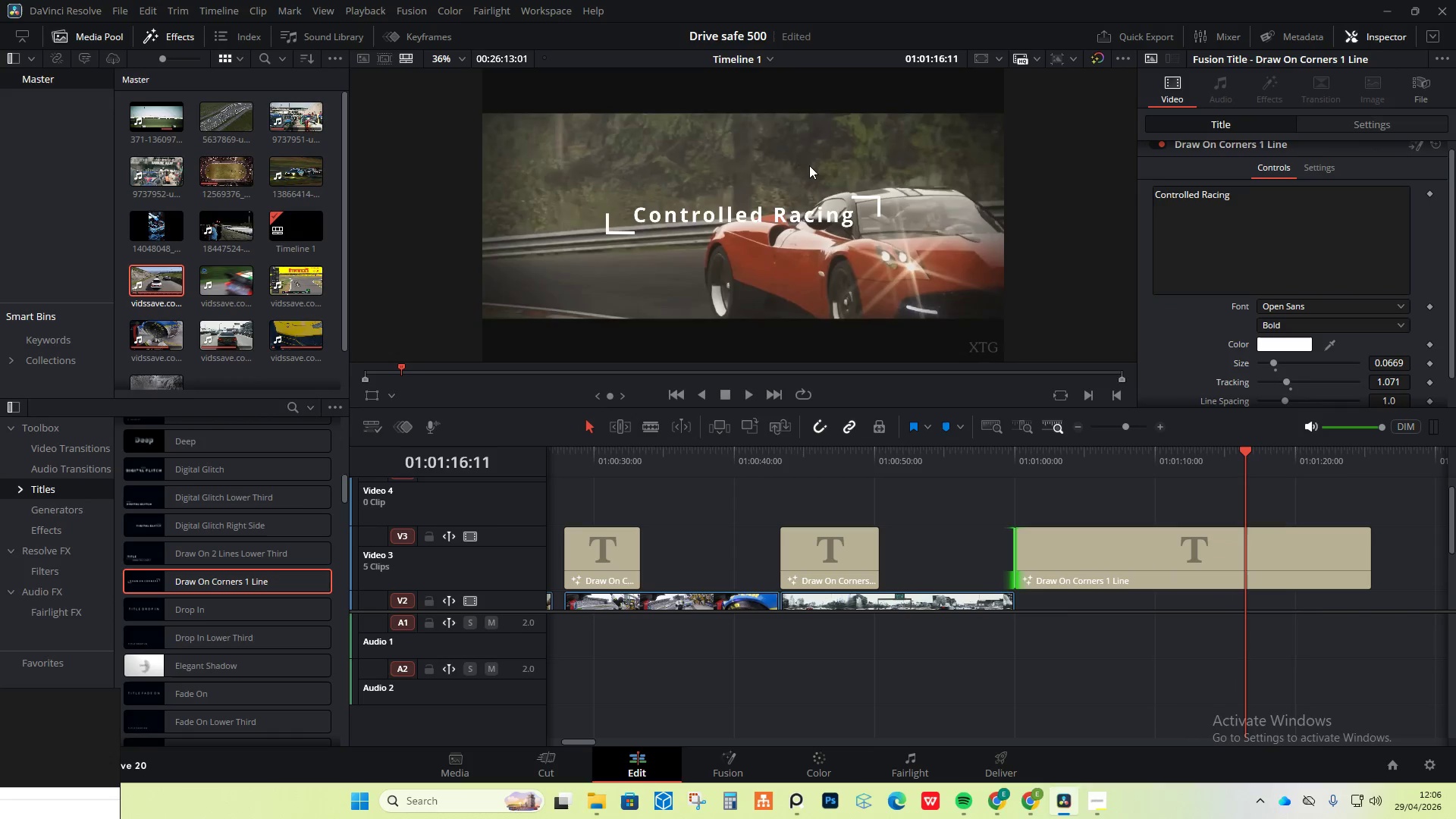 
hold_key(key=AltLeft, duration=1.5)
scroll: coordinate [1024, 504], scroll_direction: down, amount: 8.0
 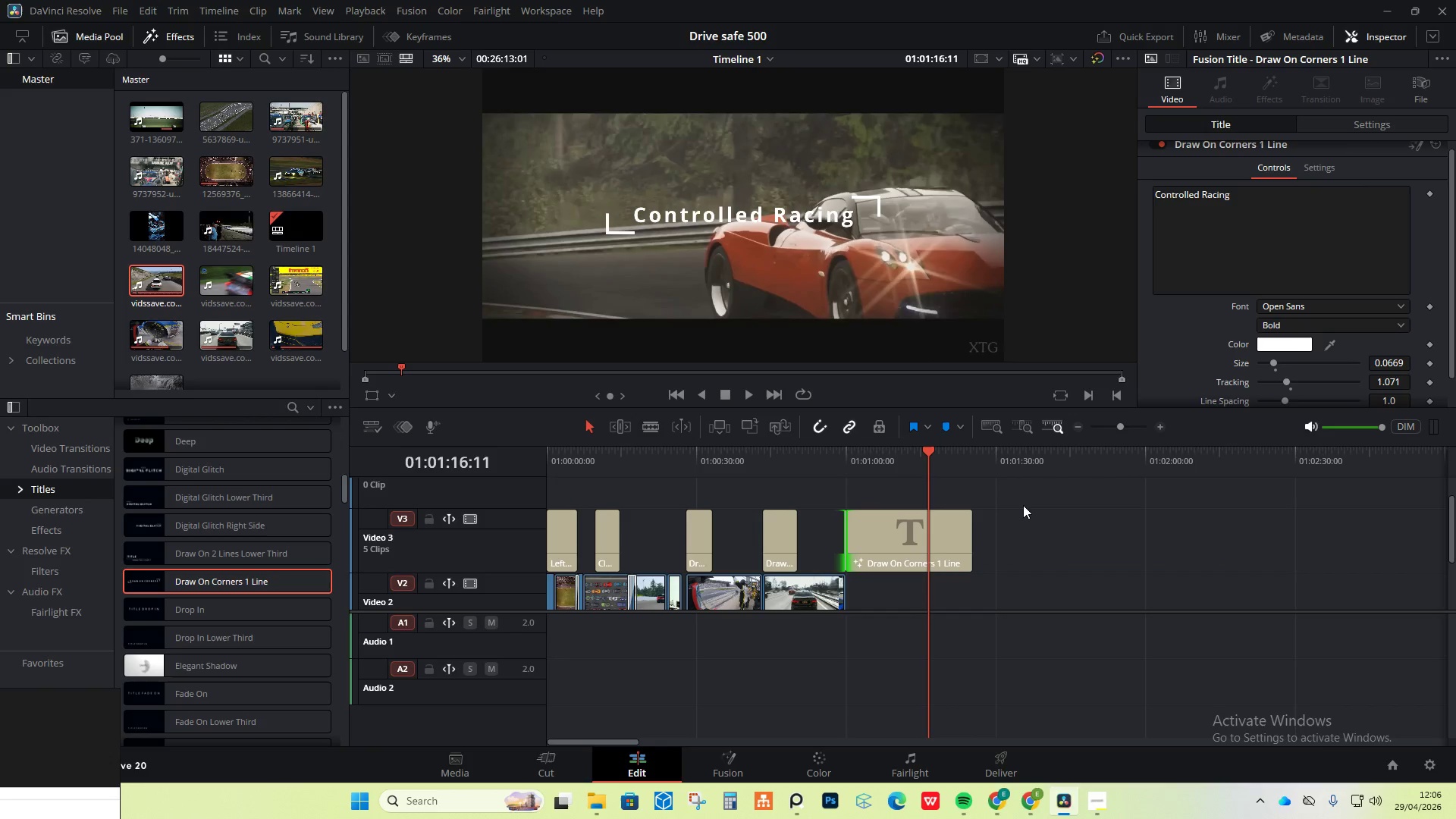 
scroll: coordinate [1022, 506], scroll_direction: none, amount: 0.0
 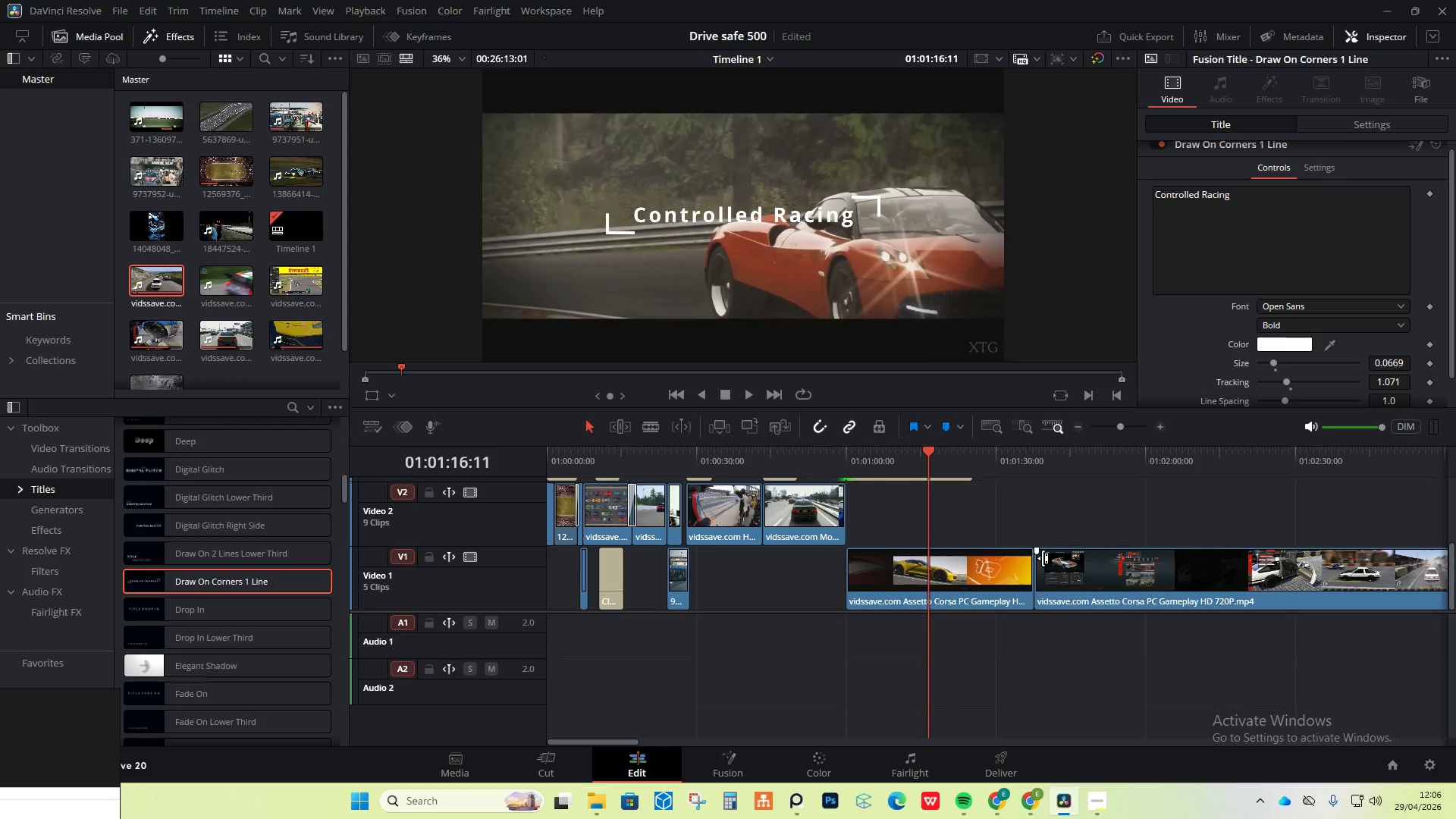 
scroll: coordinate [1043, 558], scroll_direction: up, amount: 1.0
 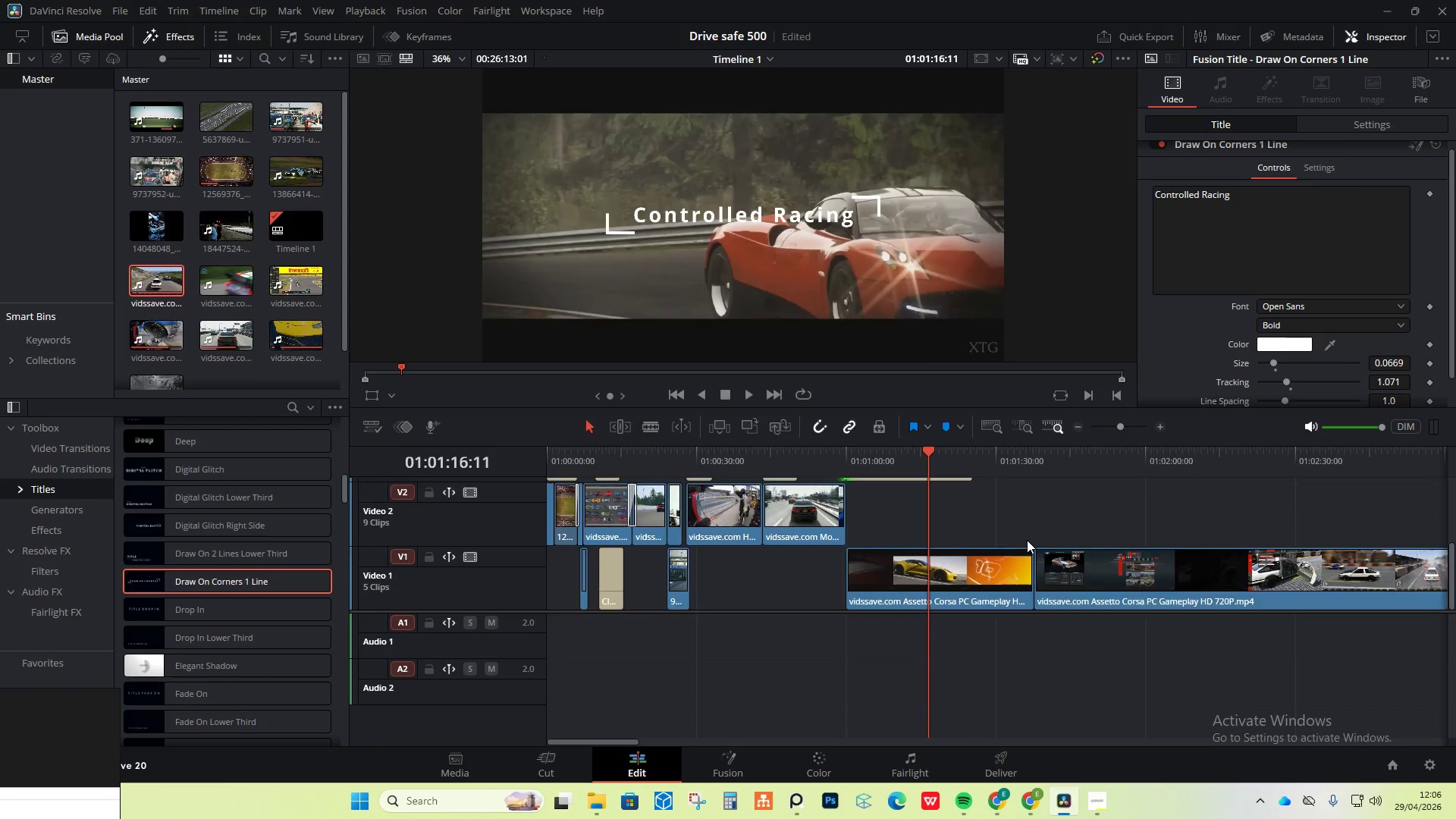 
scroll: coordinate [1027, 540], scroll_direction: down, amount: 1.0
 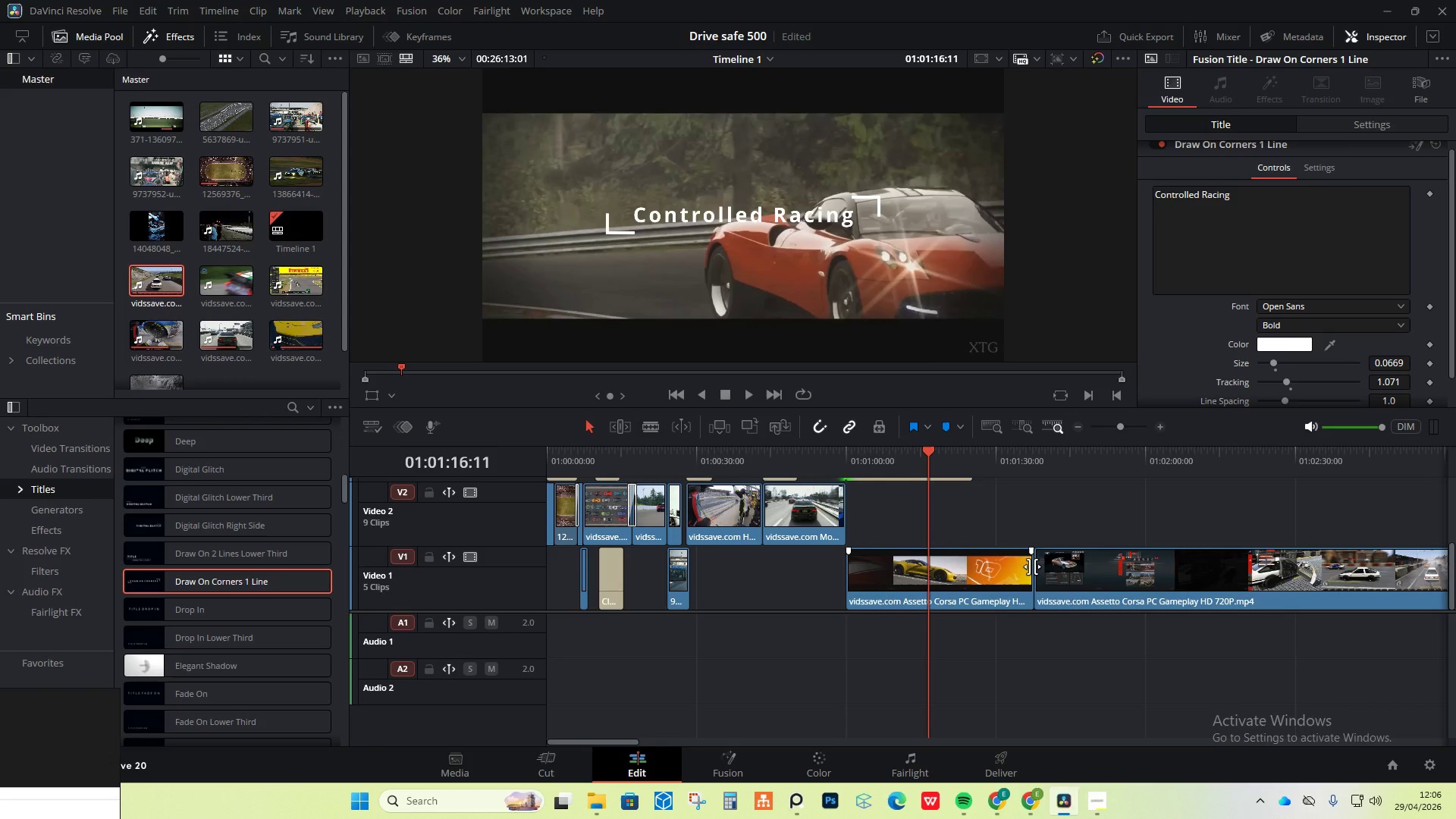 
left_click_drag(start_coordinate=[1032, 566], to_coordinate=[918, 570])
 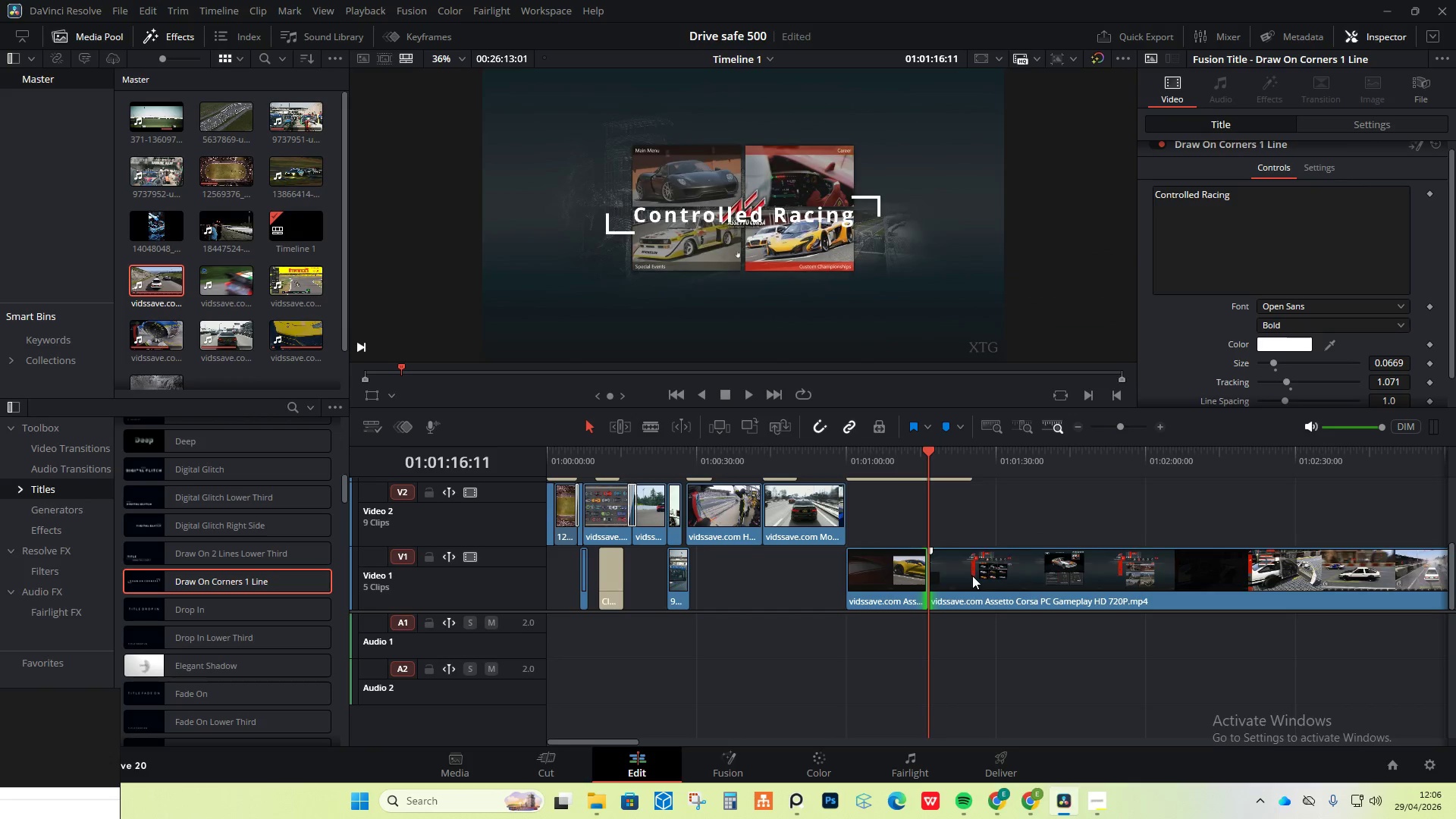 
key(Control+ControlLeft)
 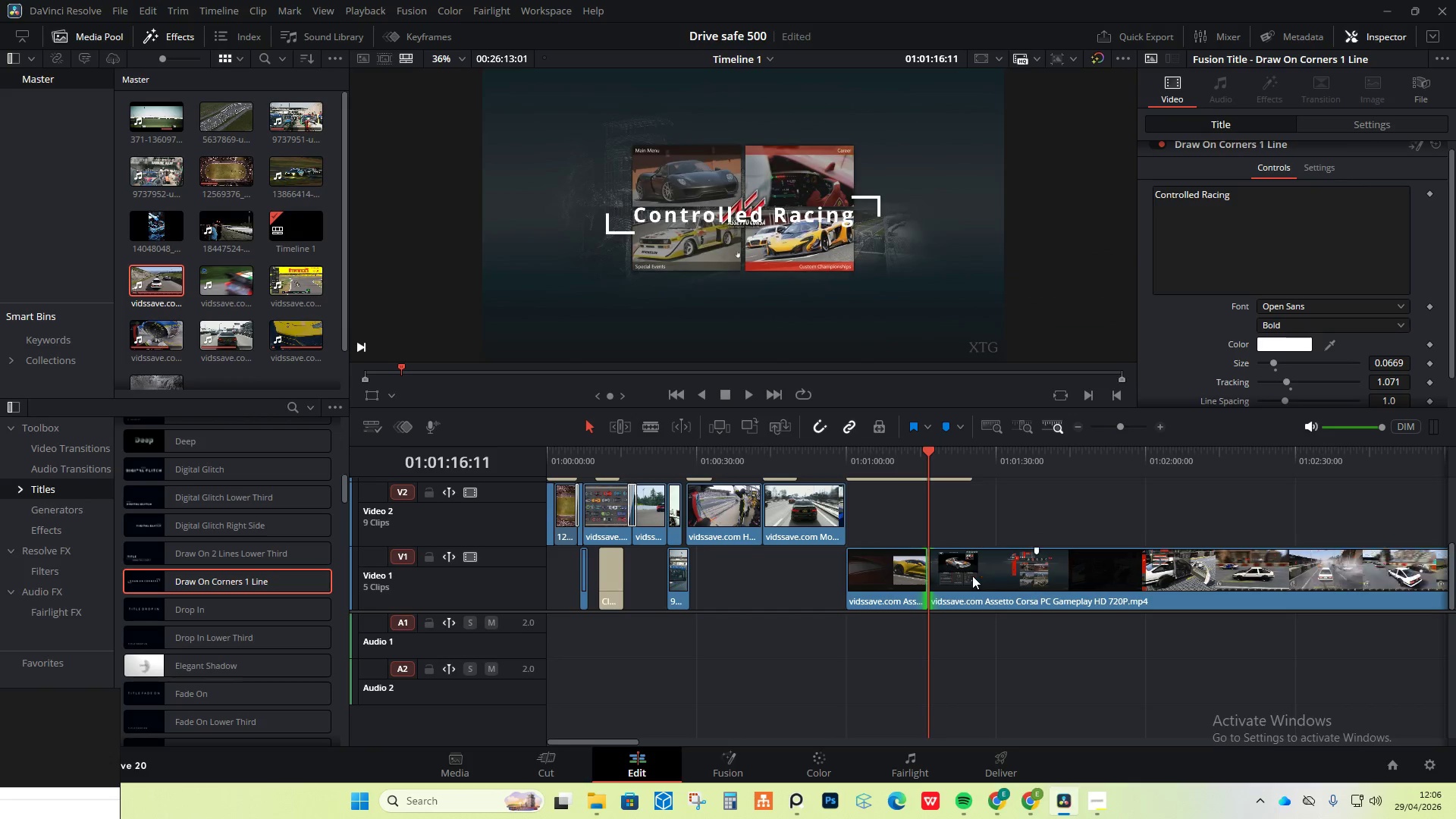 
key(Control+Z)
 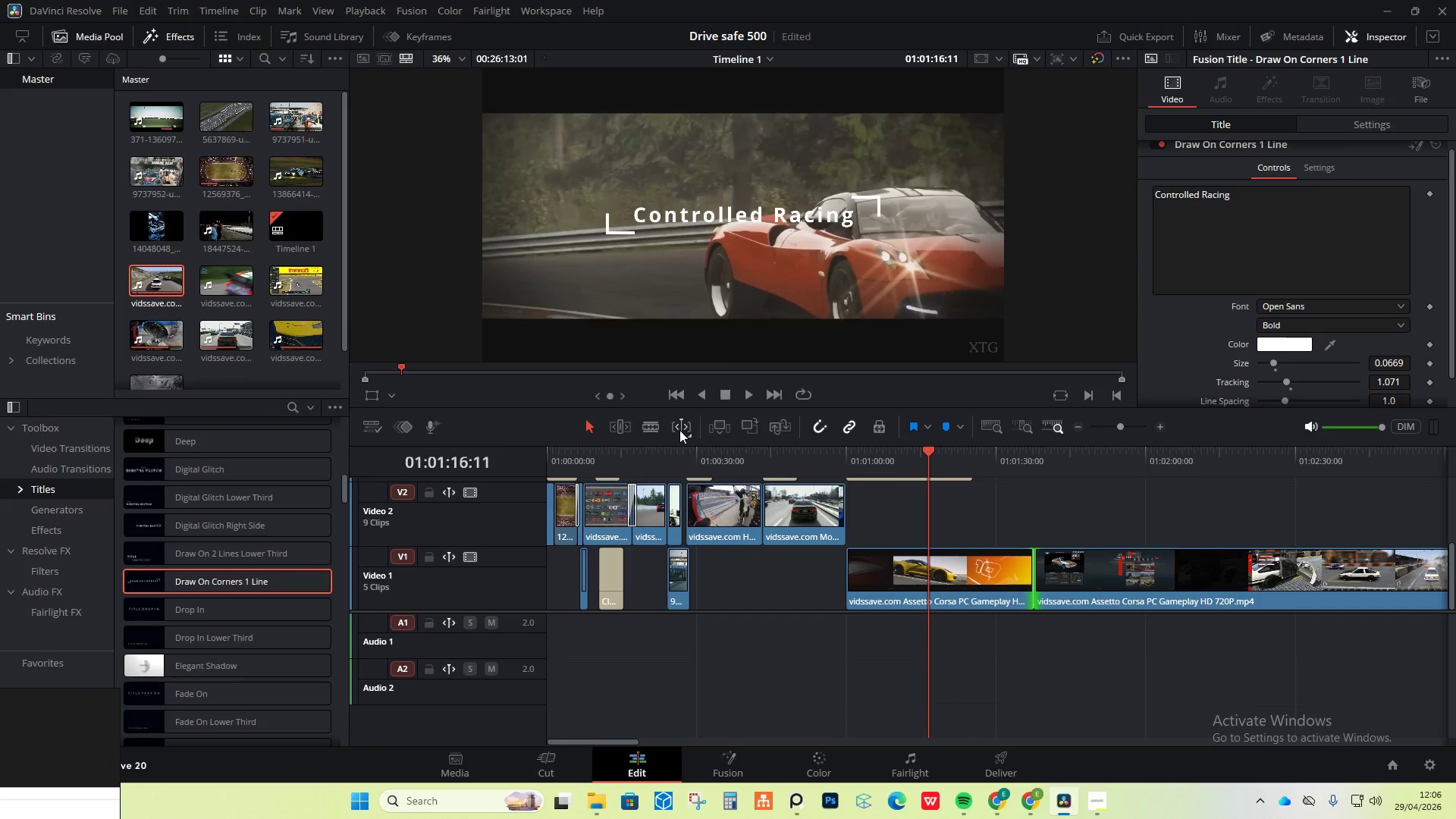 
left_click([651, 423])
 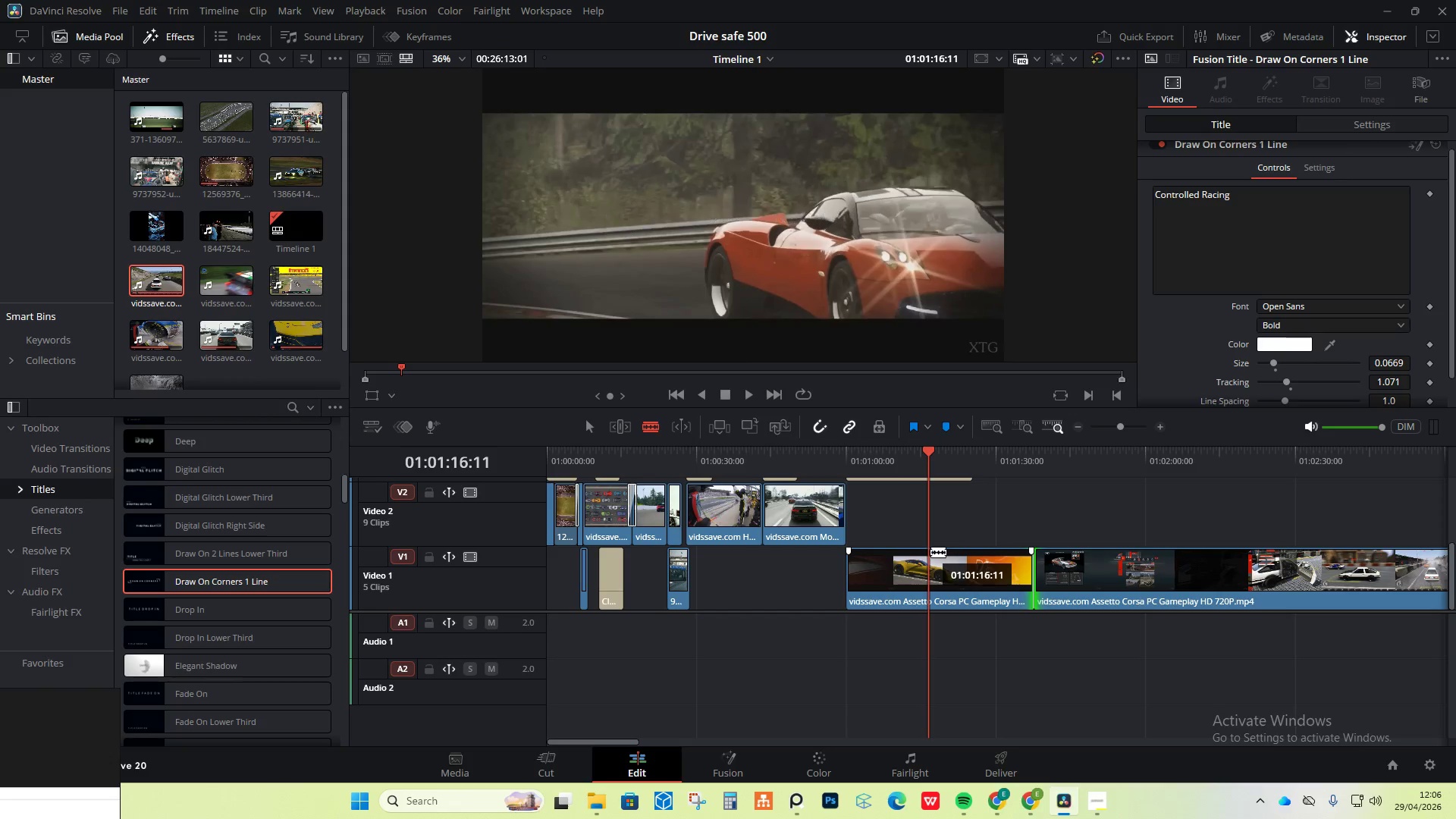 
left_click([927, 552])
 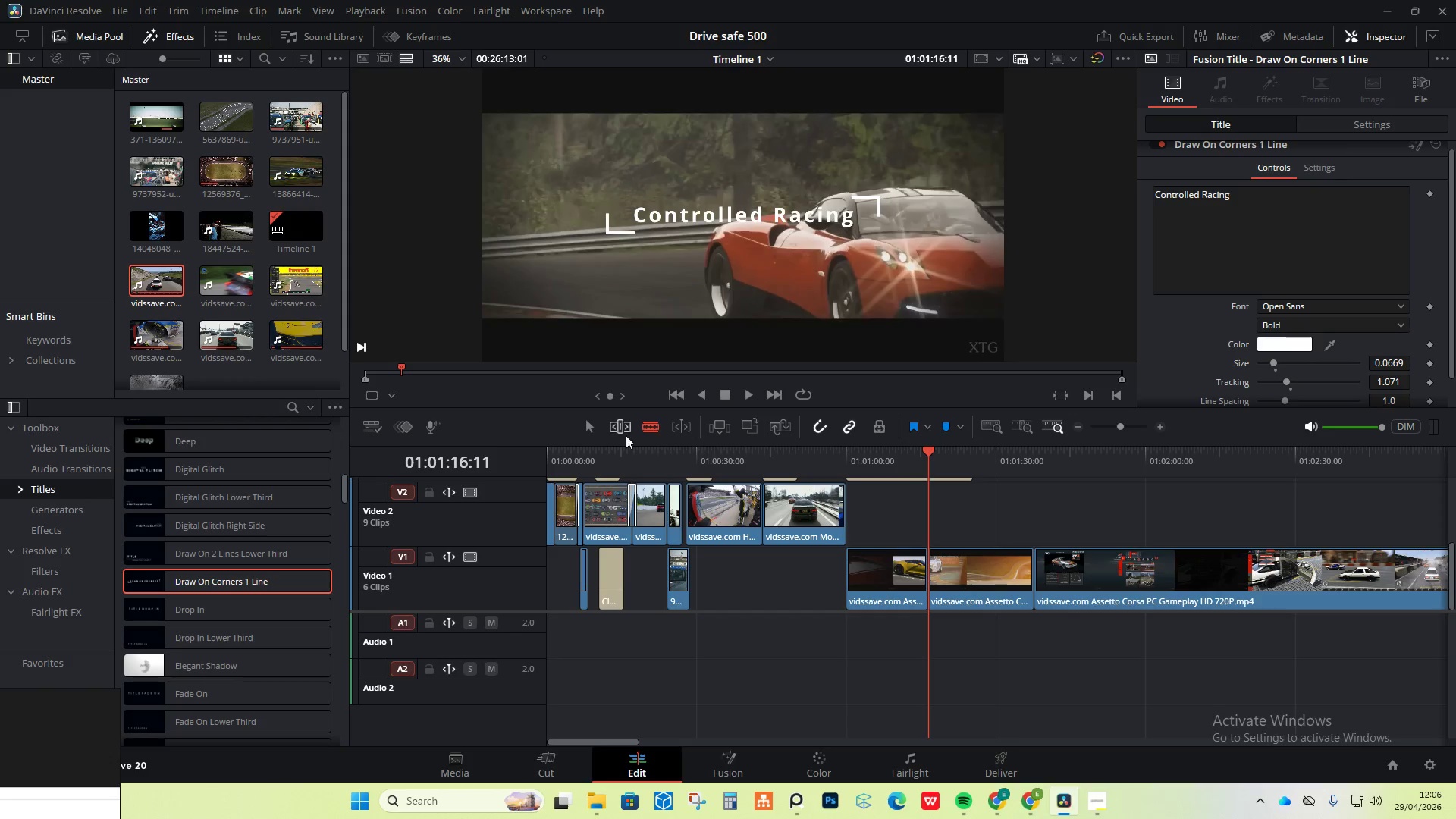 
left_click([590, 424])
 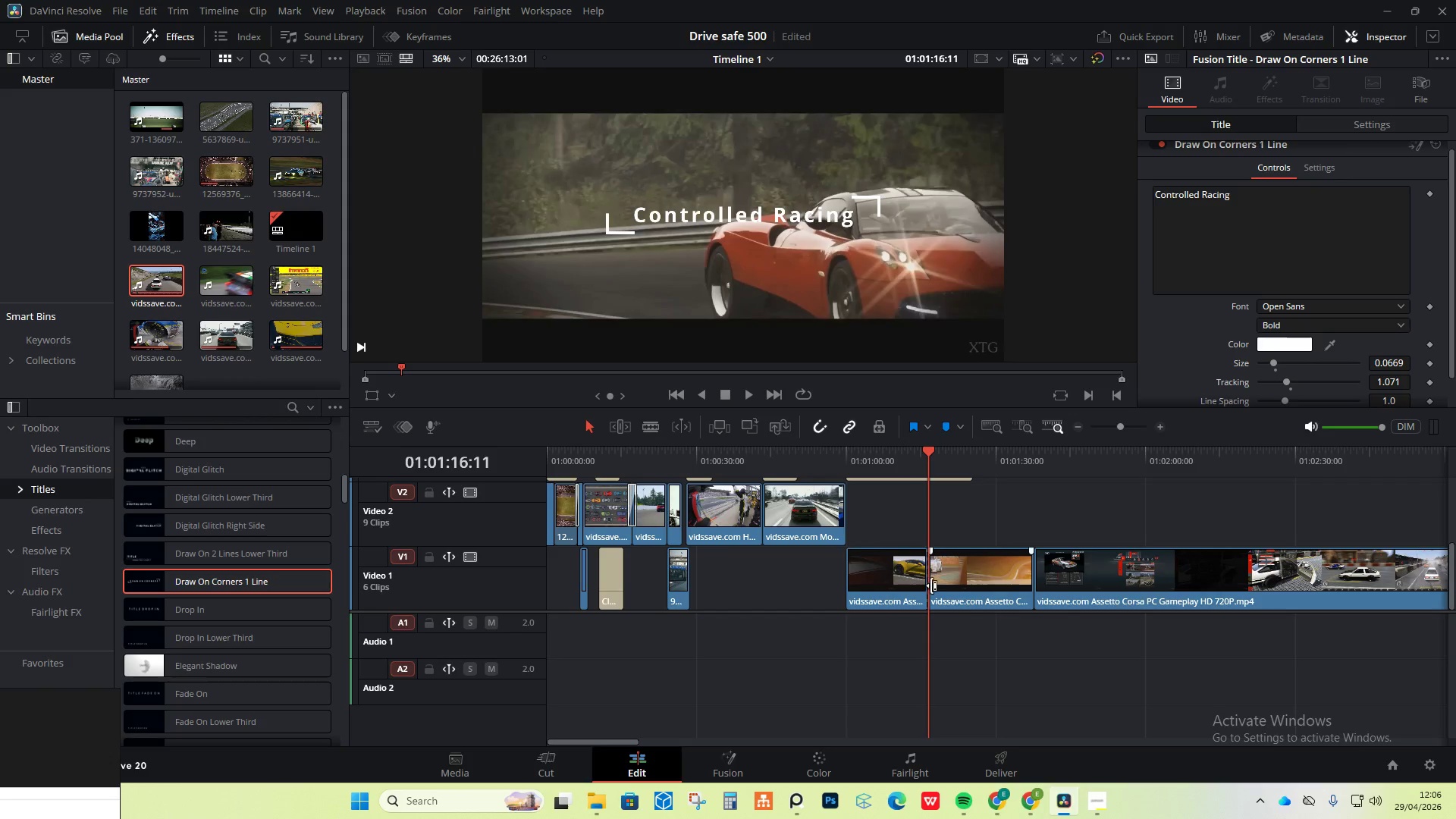 
left_click([943, 582])
 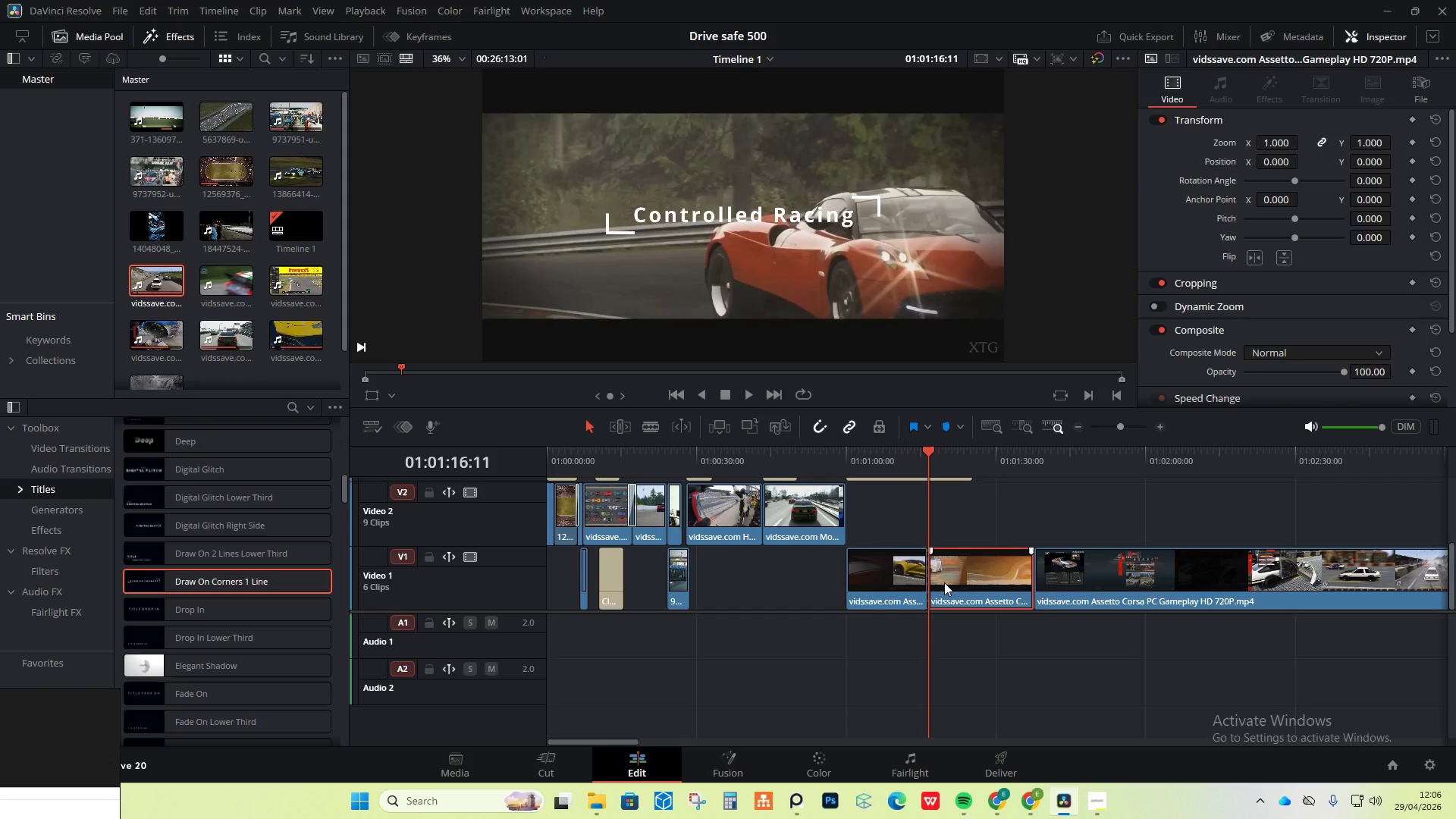 
key(Delete)
 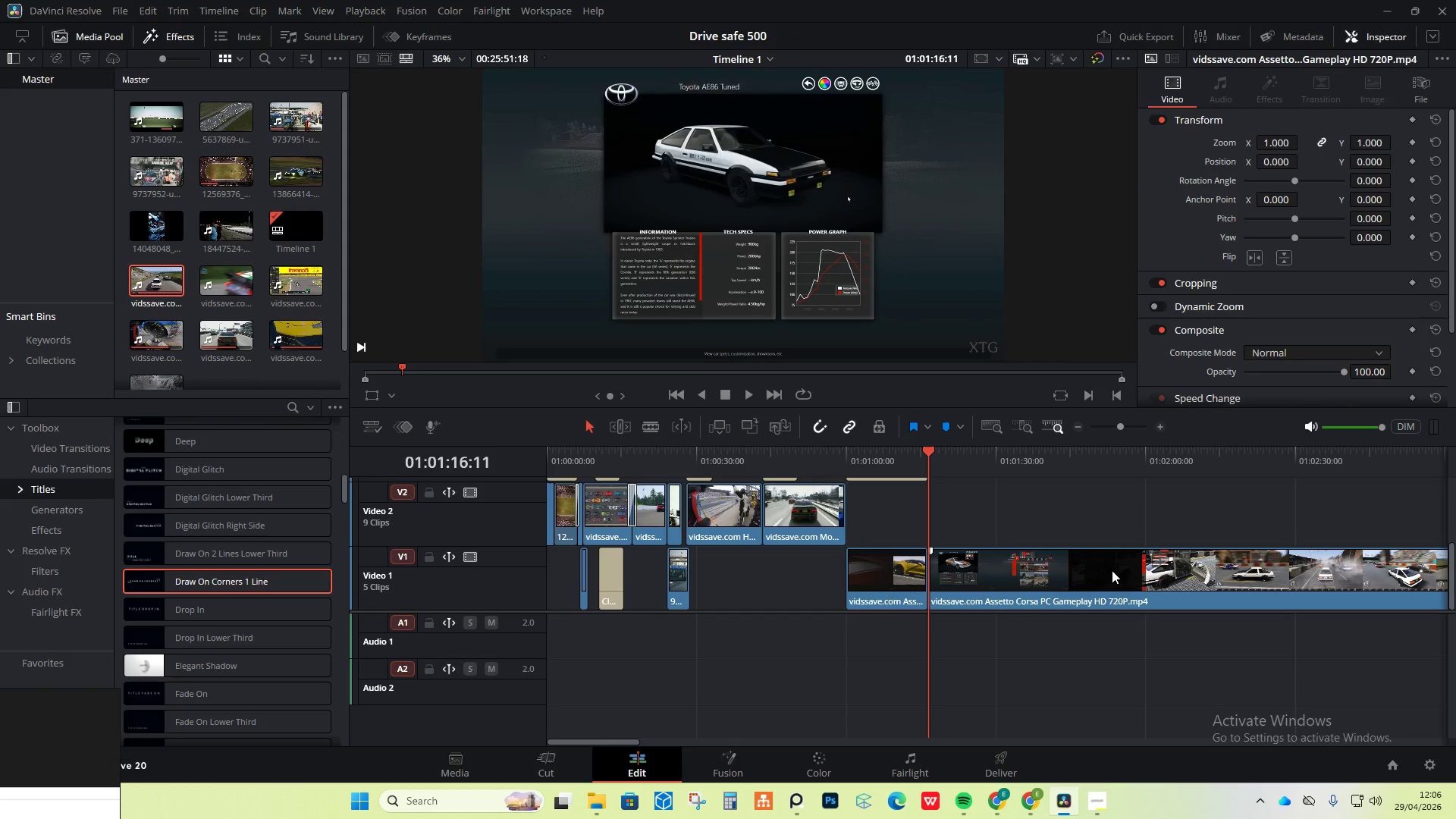 
left_click([1216, 578])
 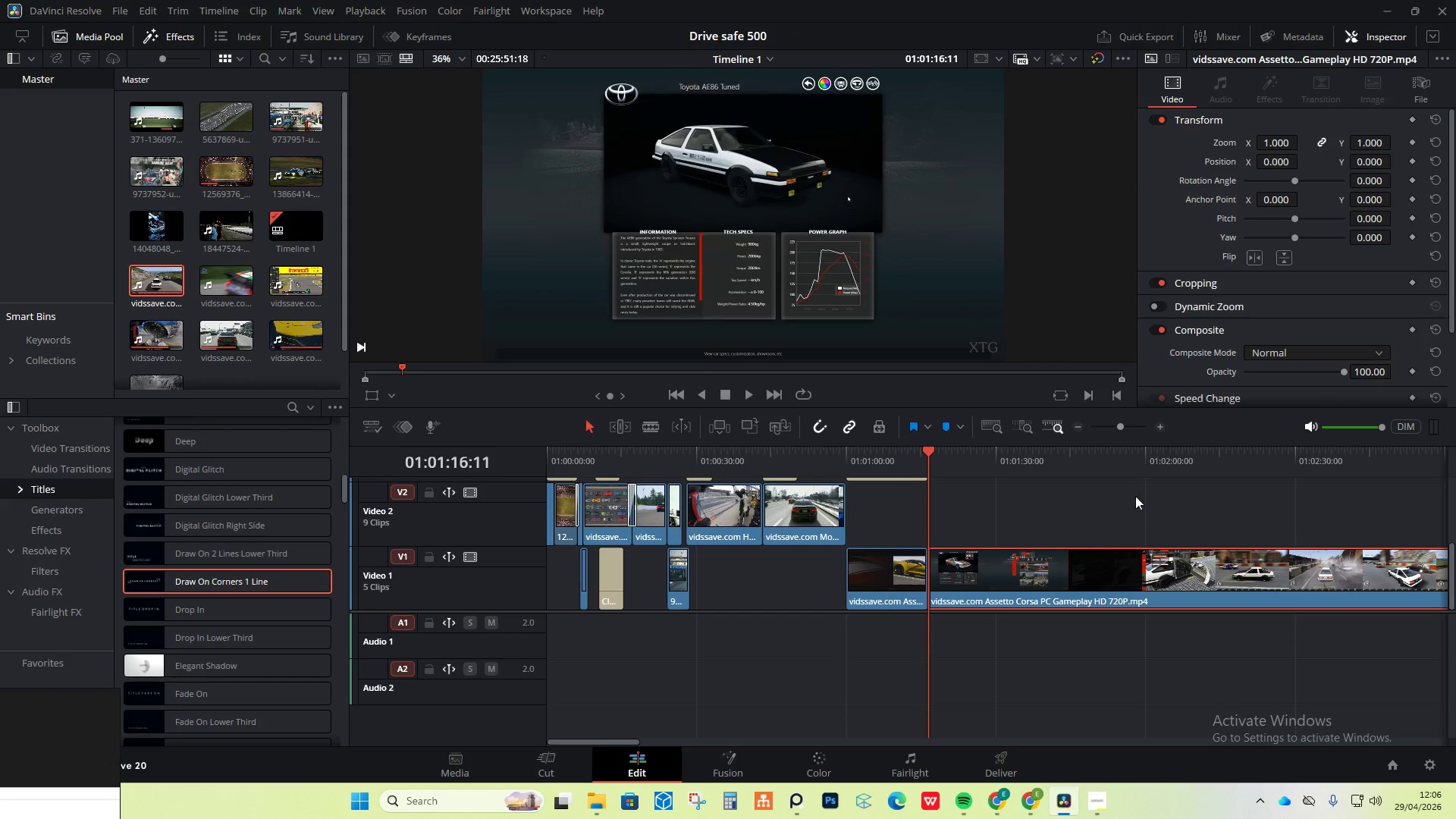 
left_click([1138, 470])
 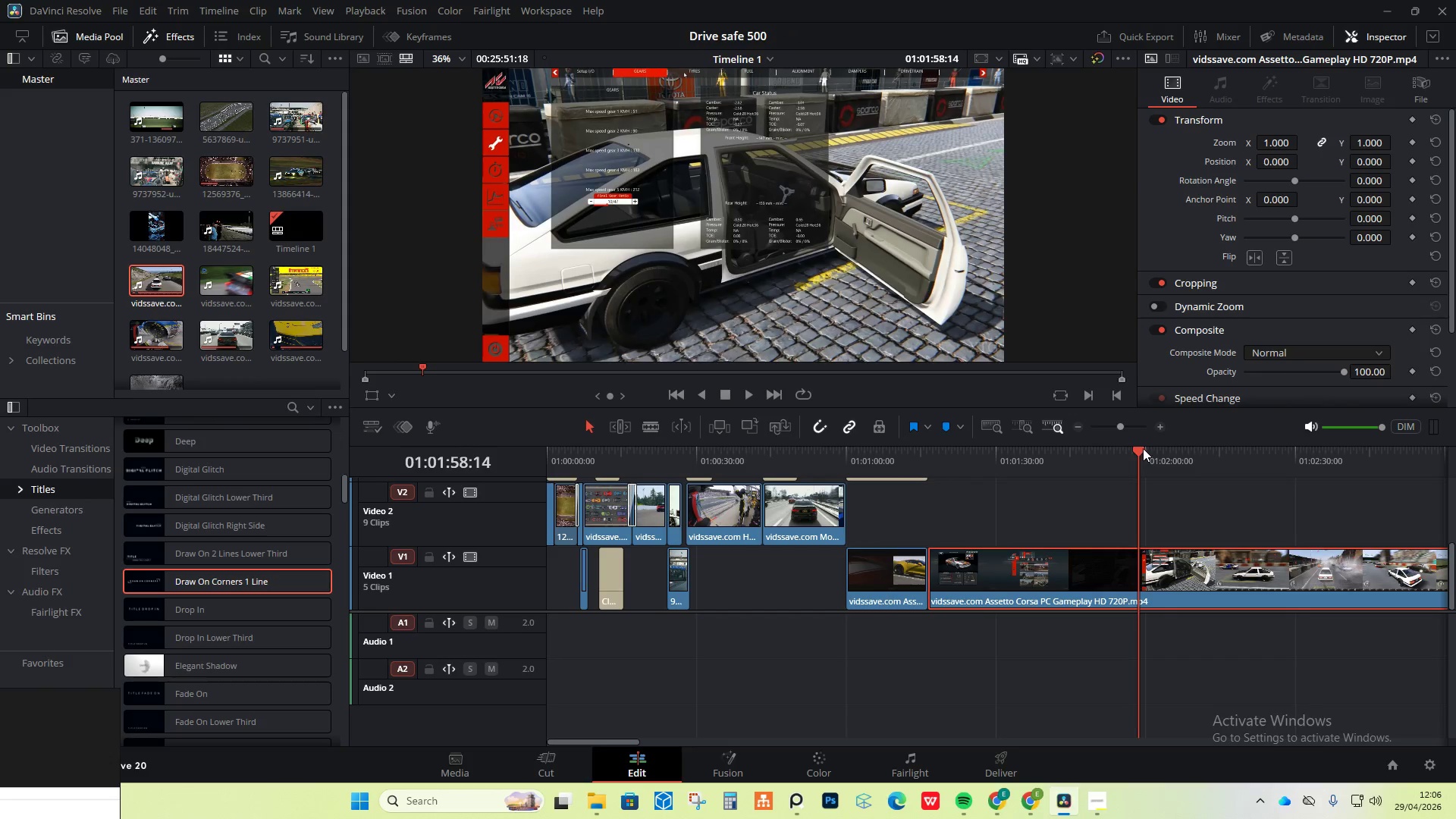 
left_click_drag(start_coordinate=[1143, 447], to_coordinate=[1325, 446])
 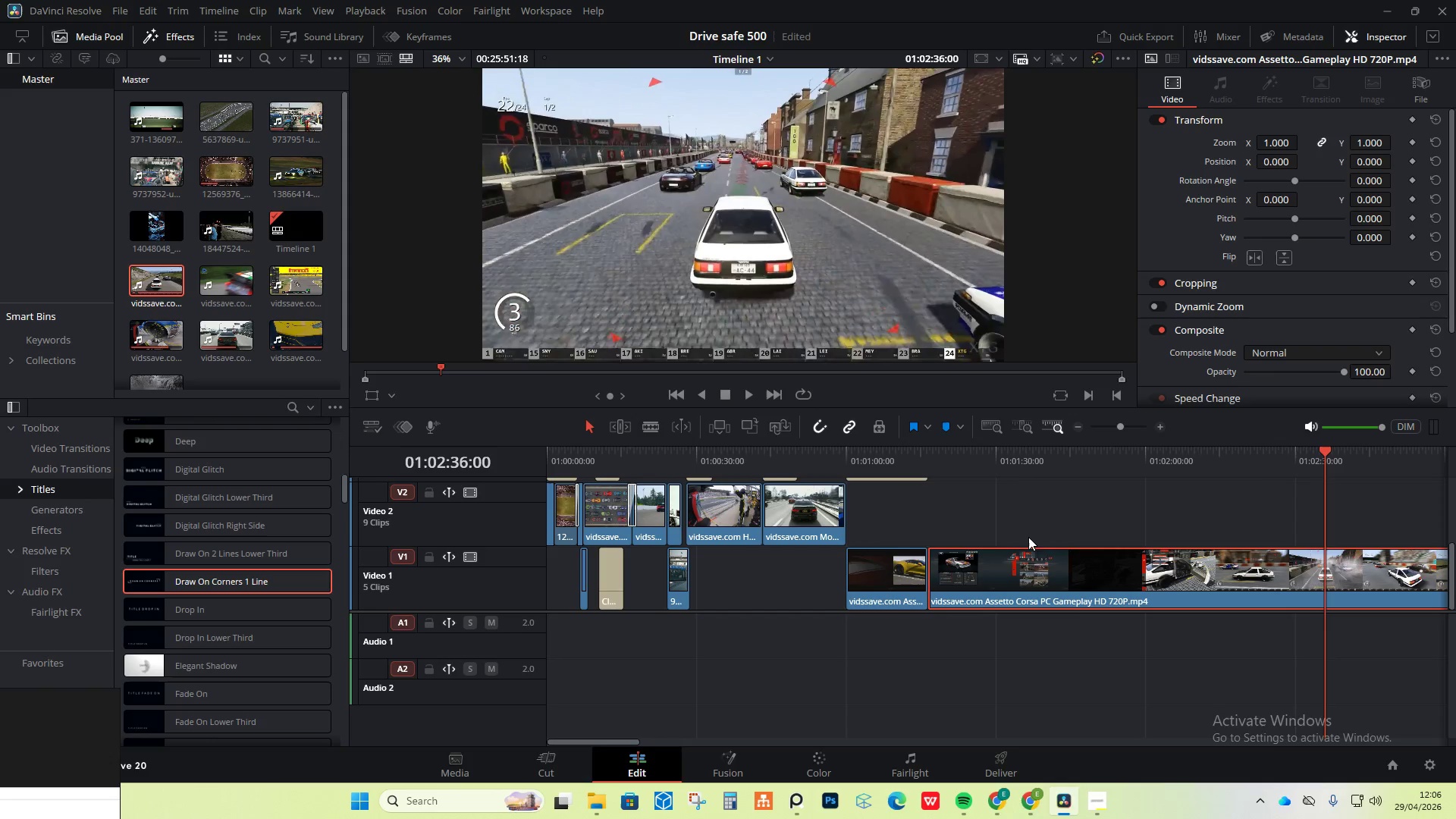 
left_click_drag(start_coordinate=[992, 449], to_coordinate=[983, 465])
 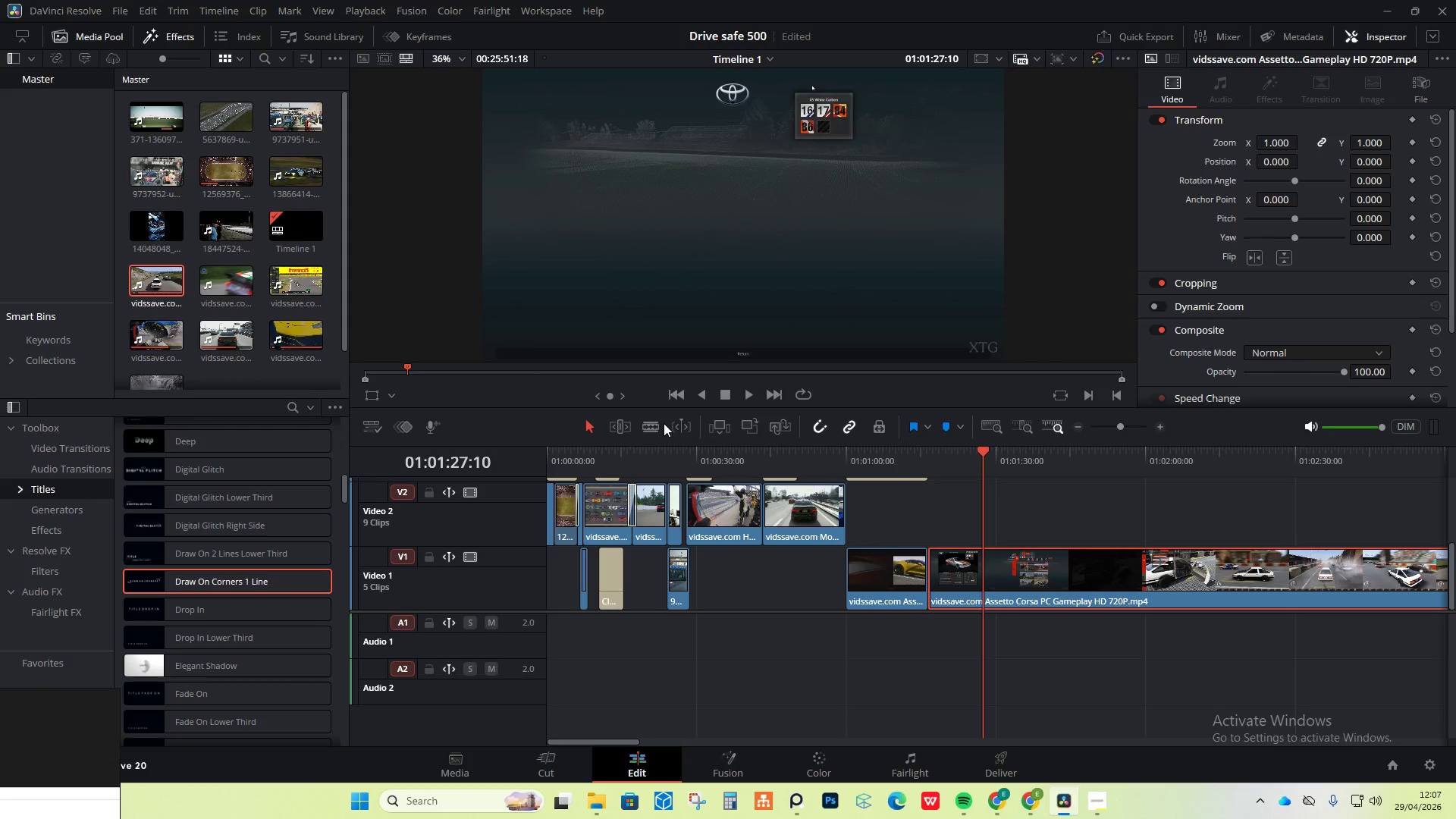 
left_click([655, 424])
 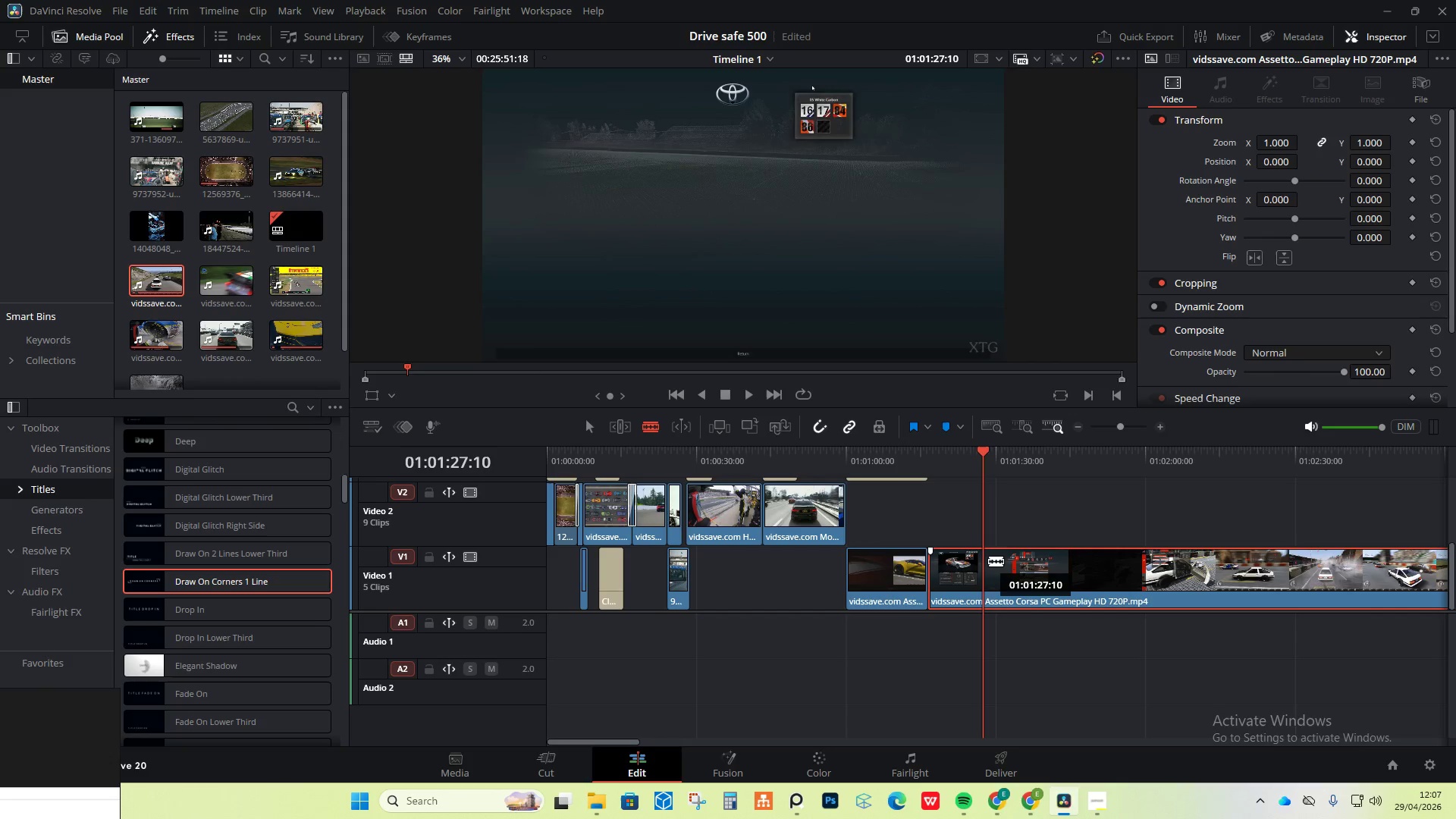 
left_click([985, 559])
 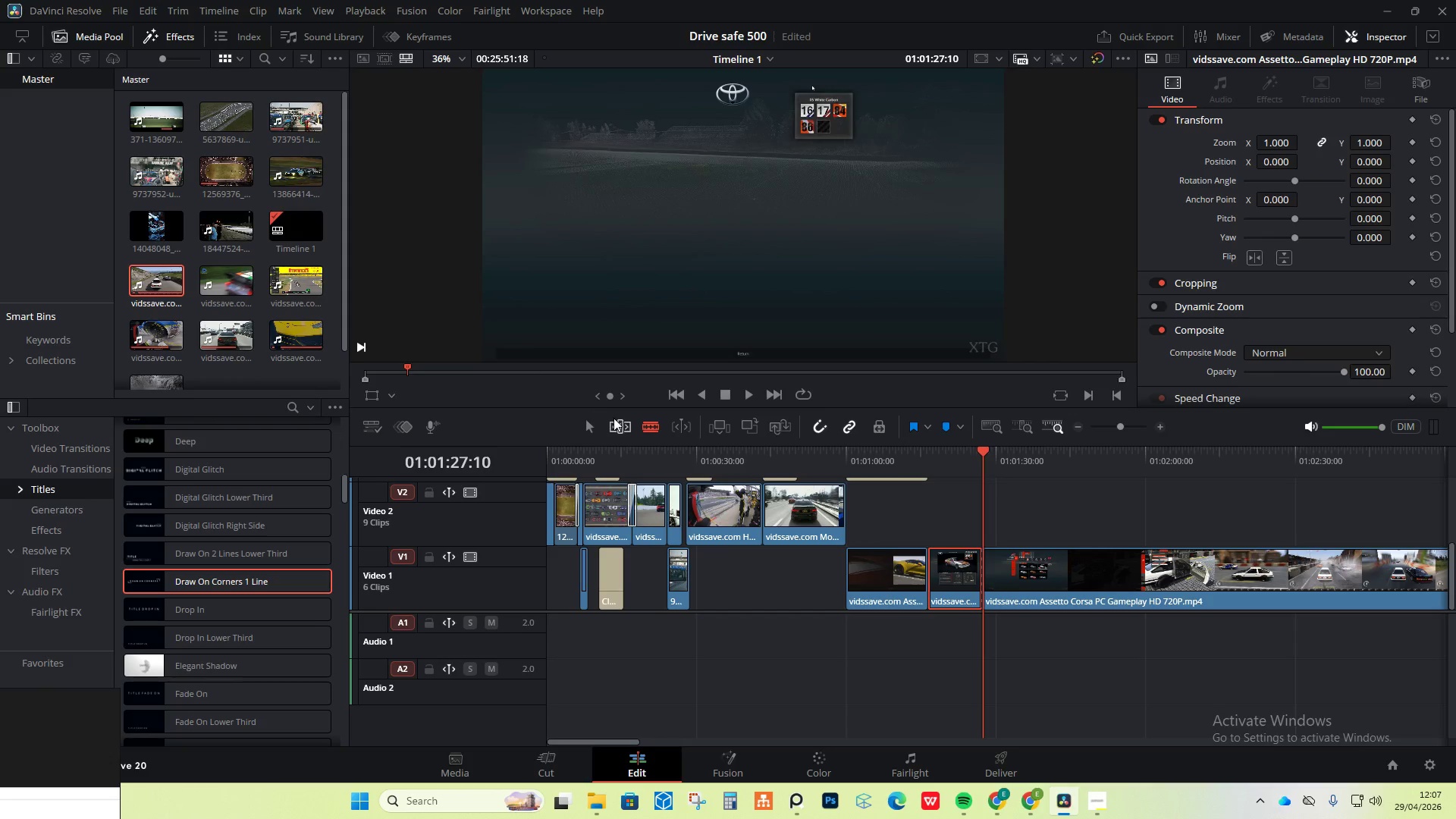 
left_click([591, 428])
 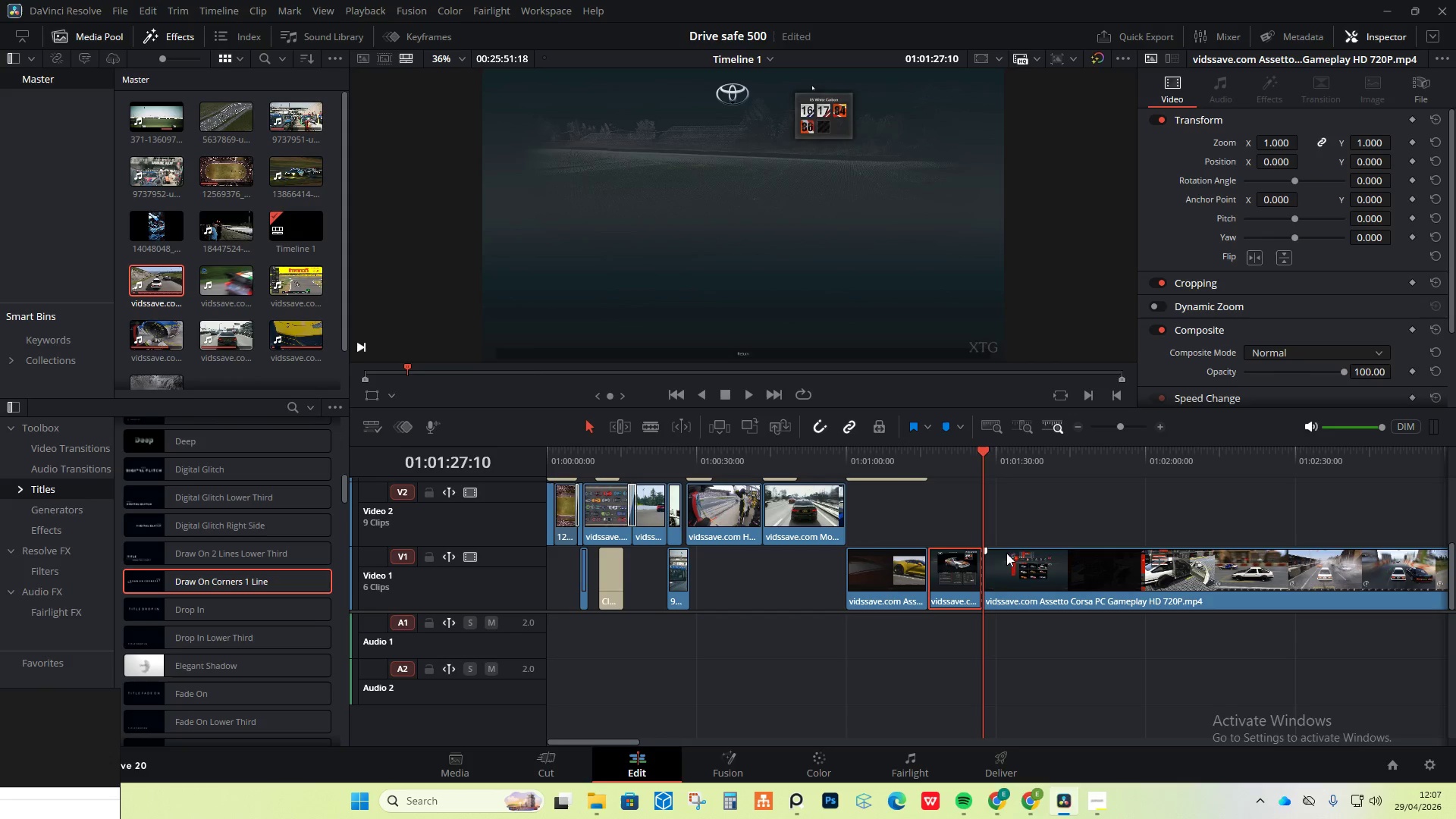 
left_click([1030, 579])
 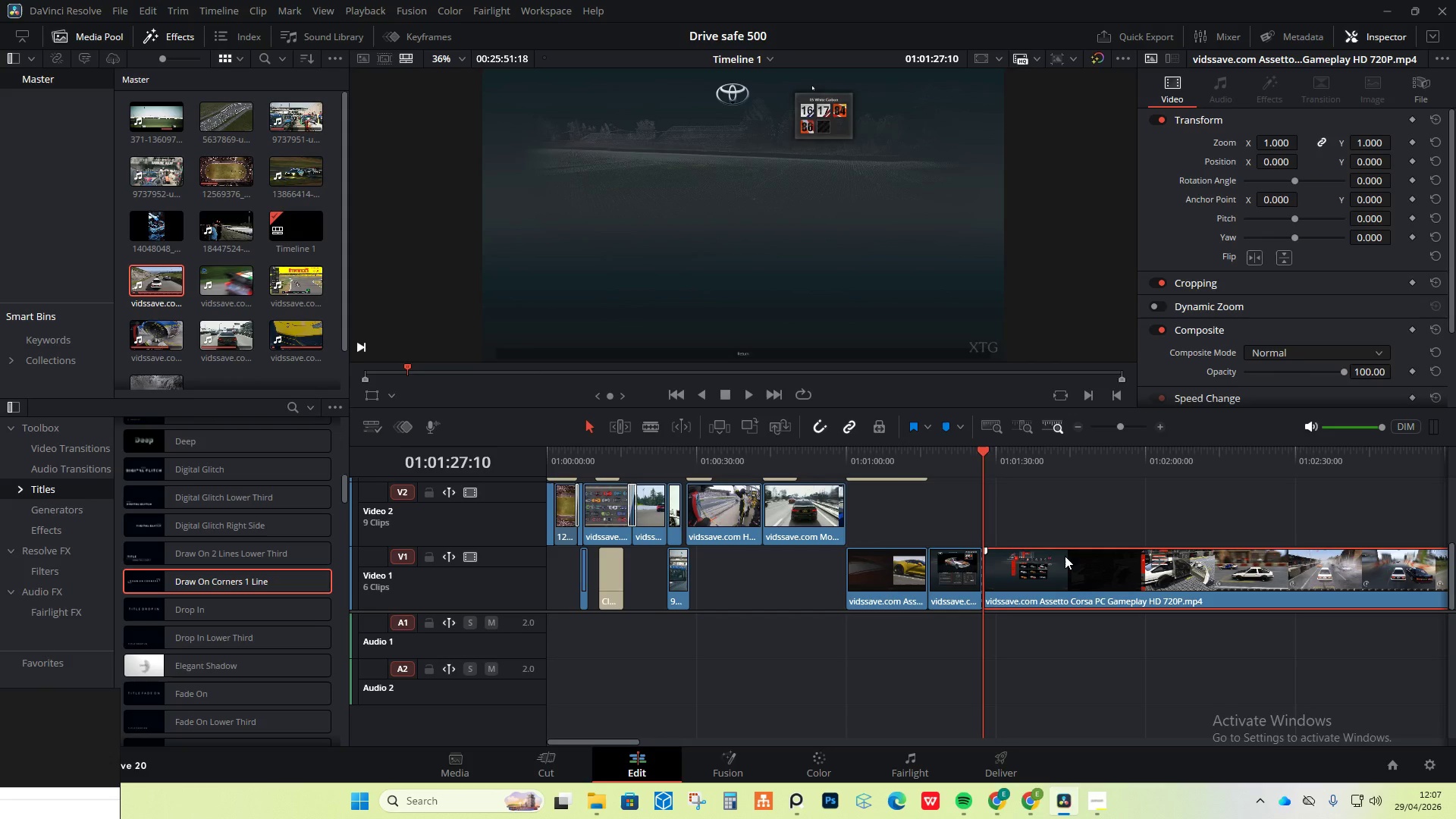 
scroll: coordinate [1065, 556], scroll_direction: down, amount: 1.0
 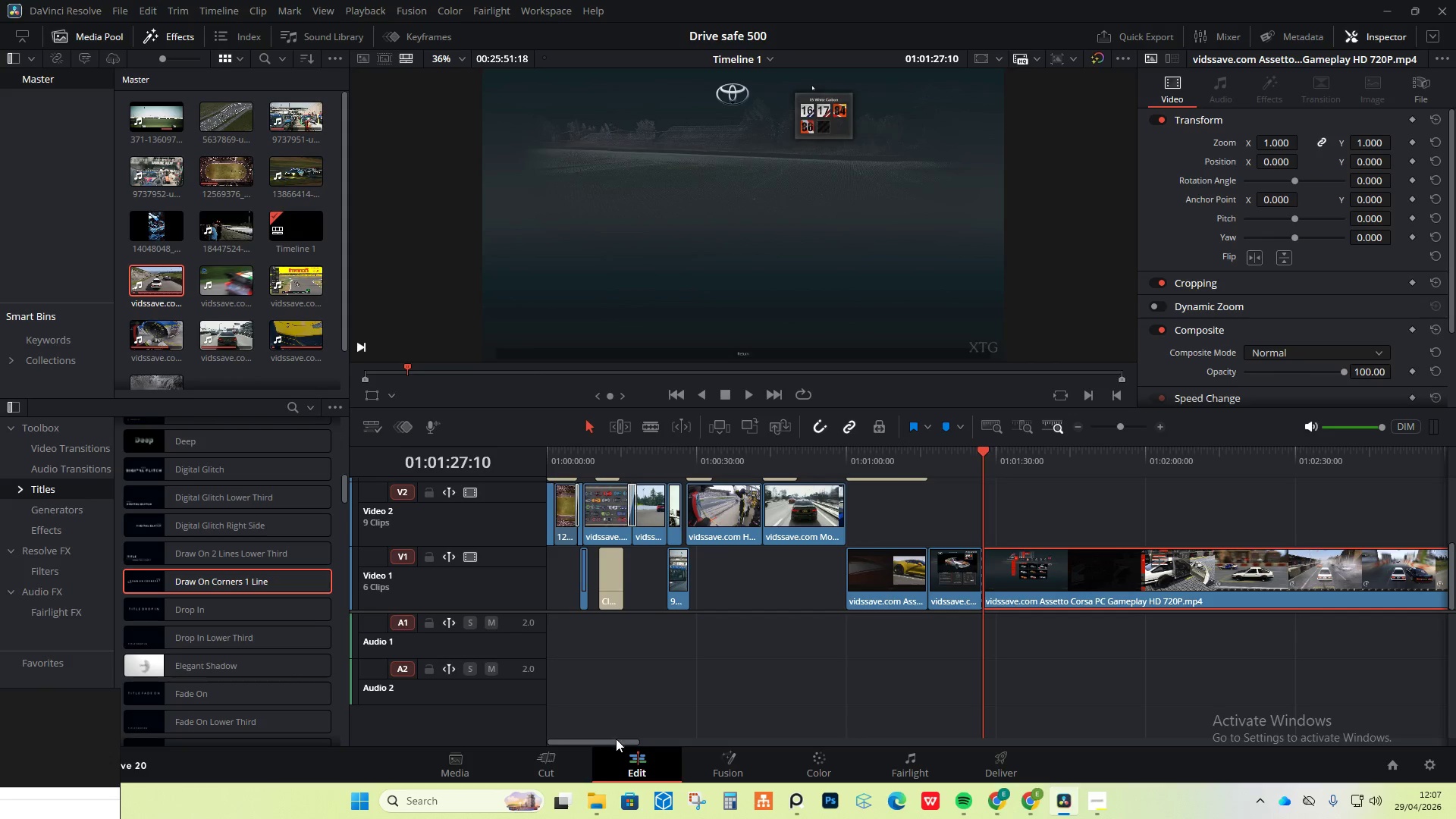 
left_click_drag(start_coordinate=[619, 743], to_coordinate=[856, 733])
 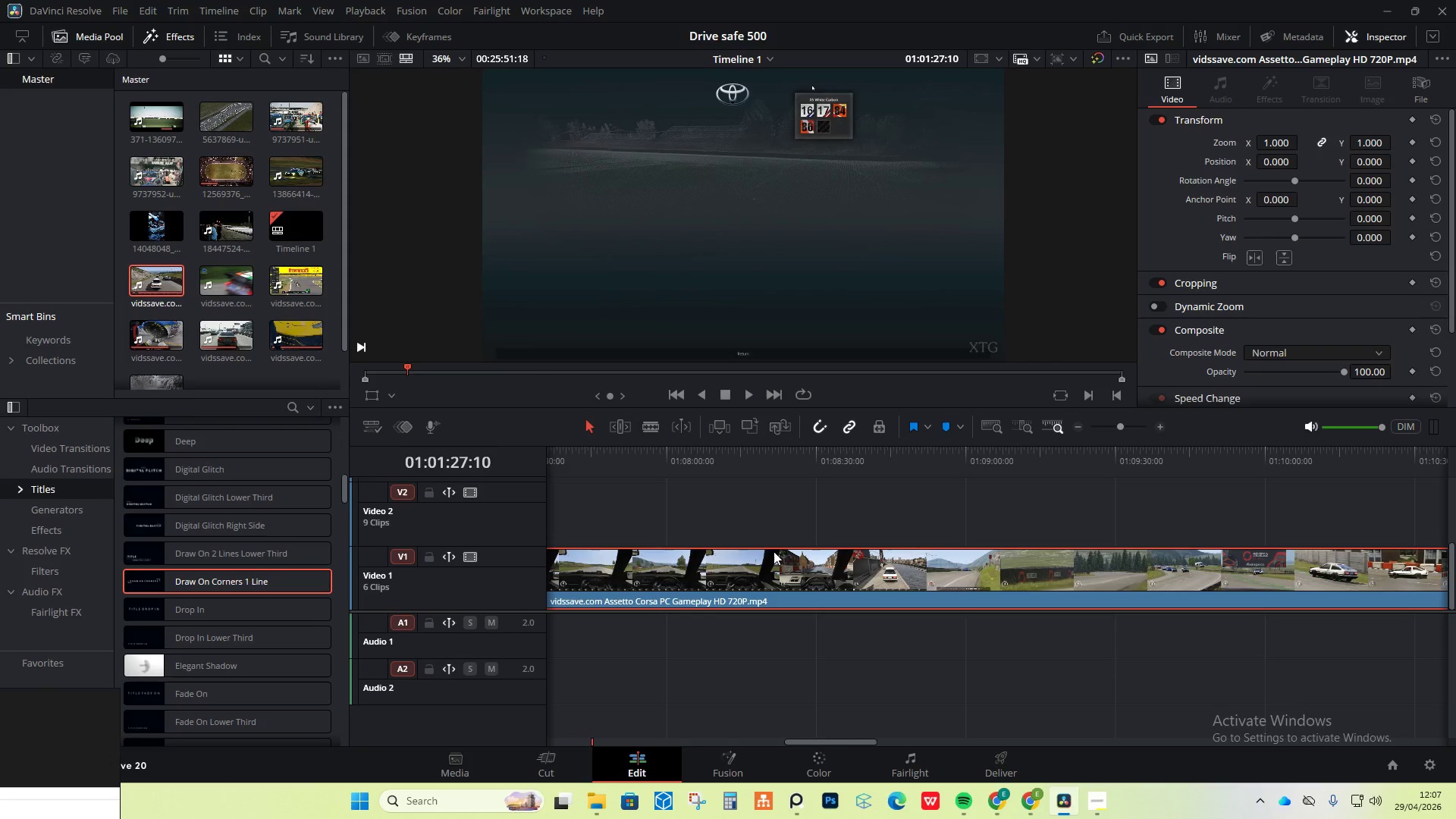 
left_click([774, 551])
 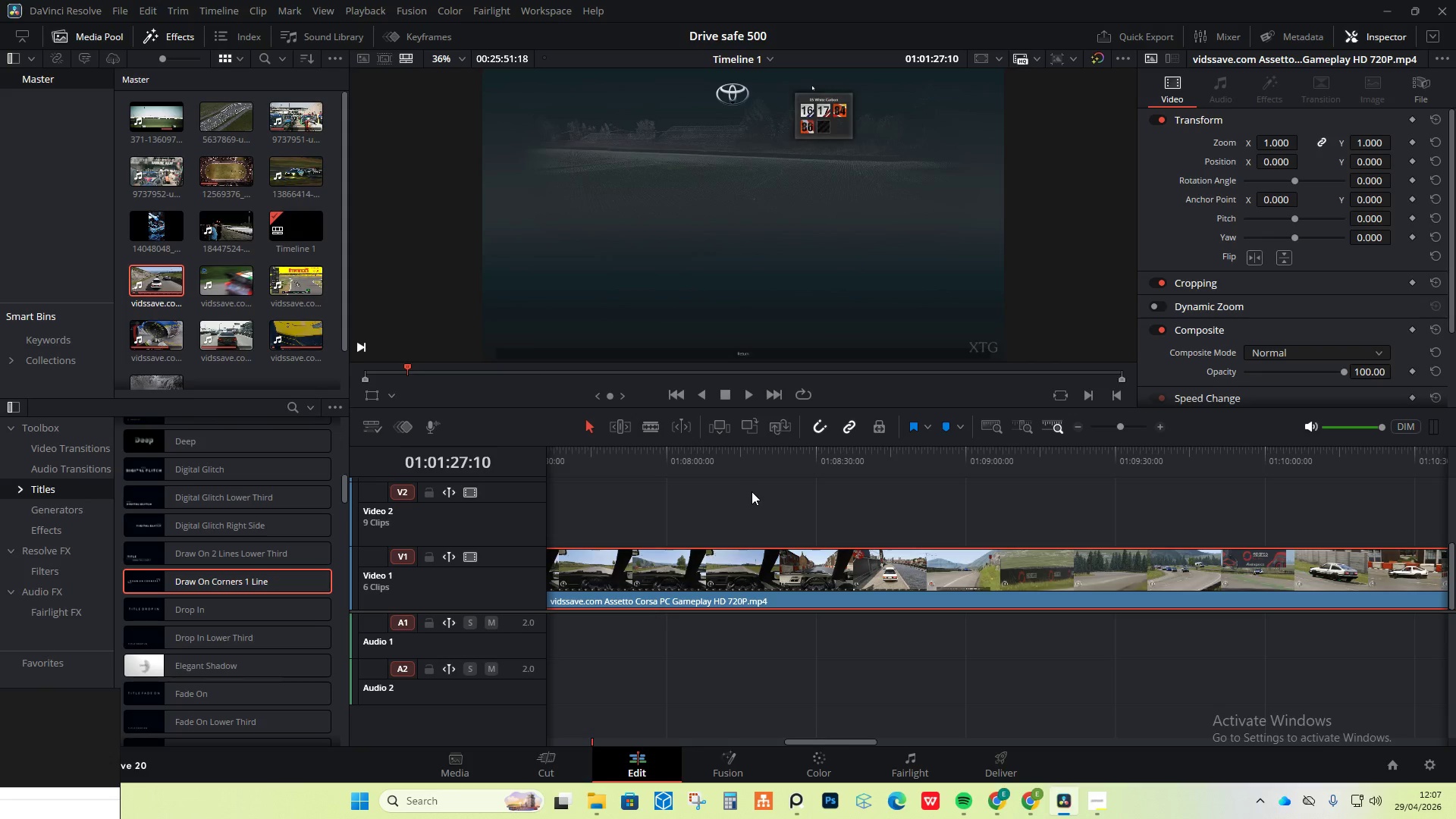 
left_click_drag(start_coordinate=[765, 447], to_coordinate=[766, 451])
 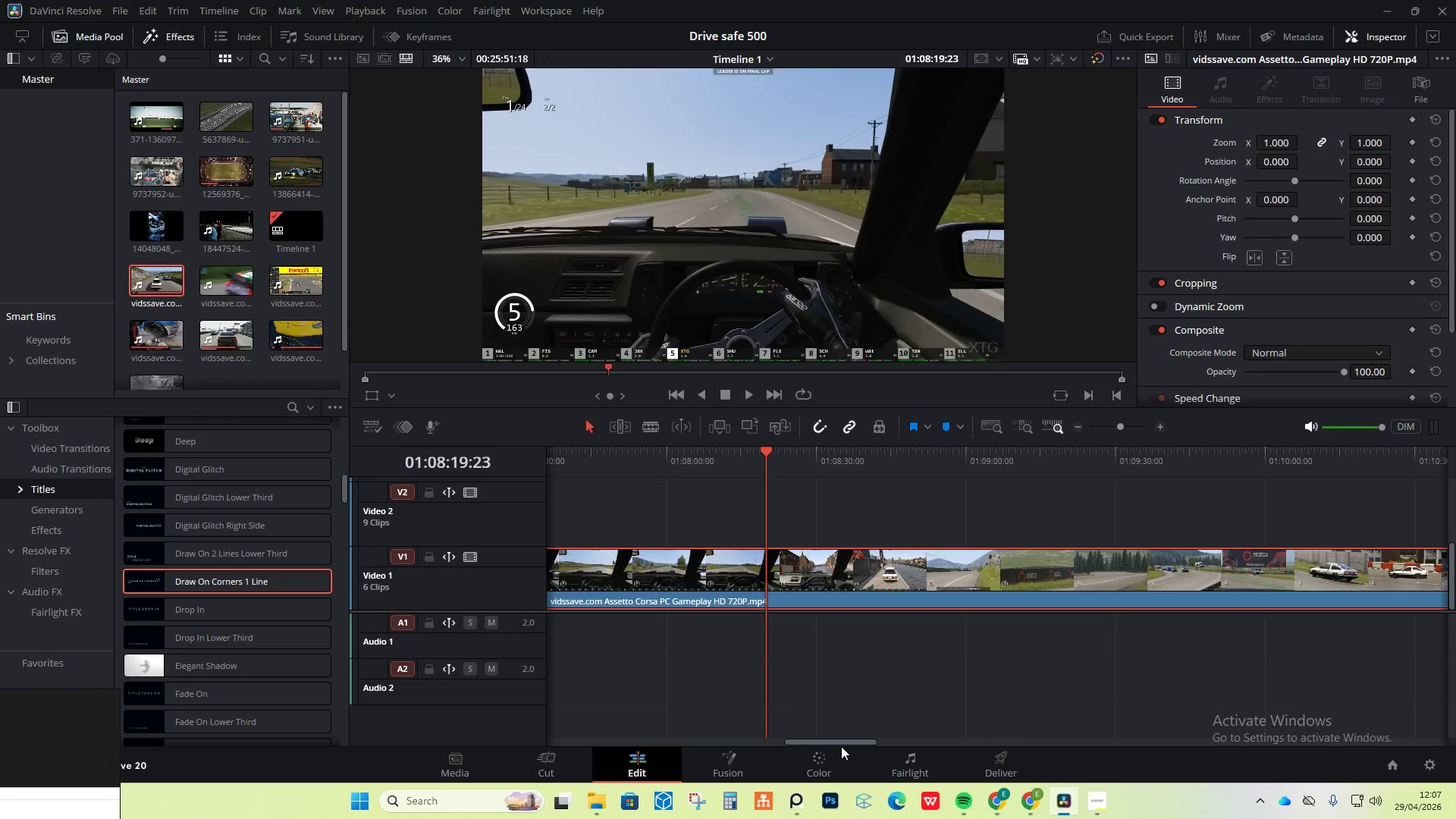 
left_click_drag(start_coordinate=[842, 741], to_coordinate=[909, 741])
 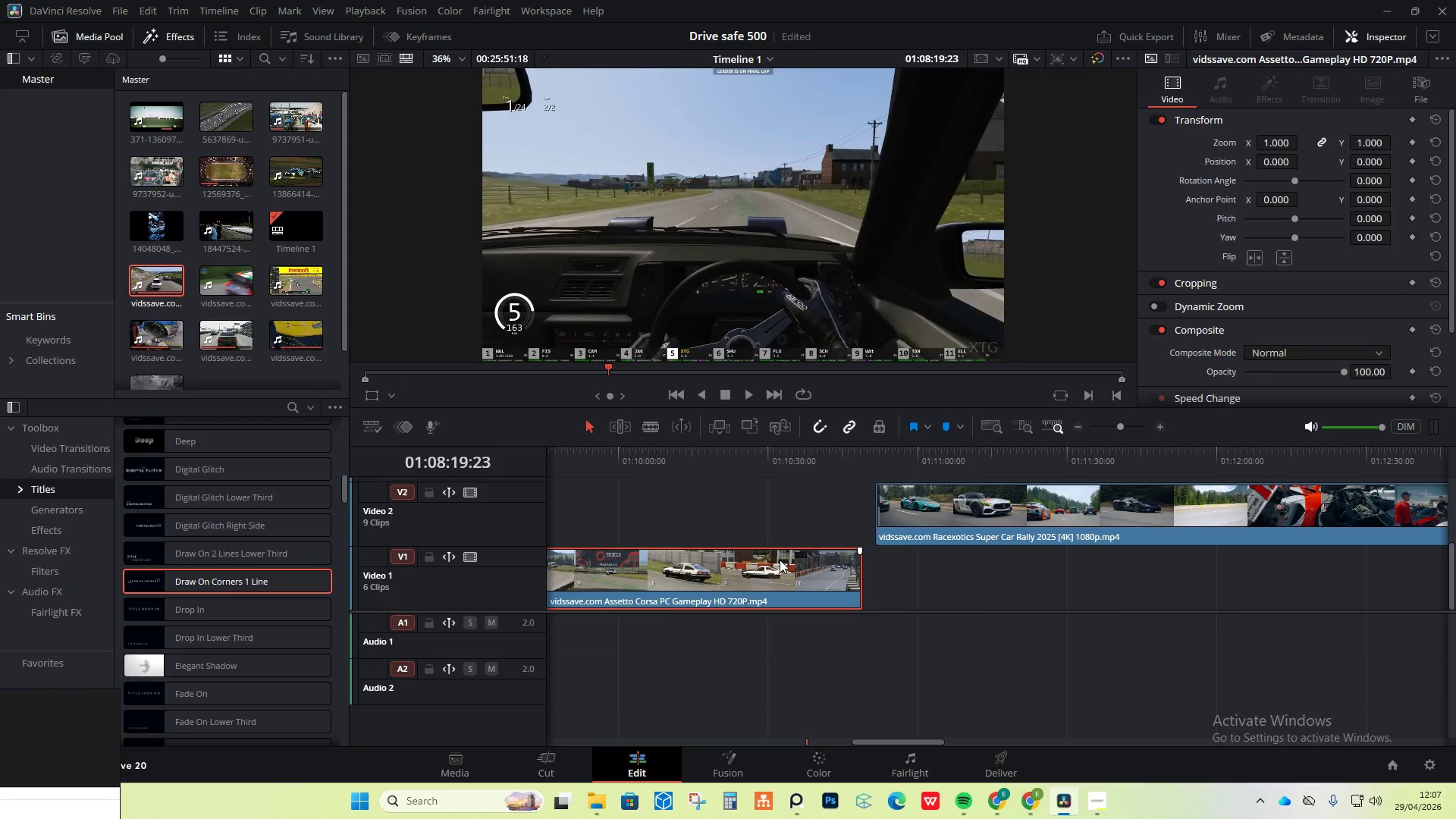 
key(Delete)
 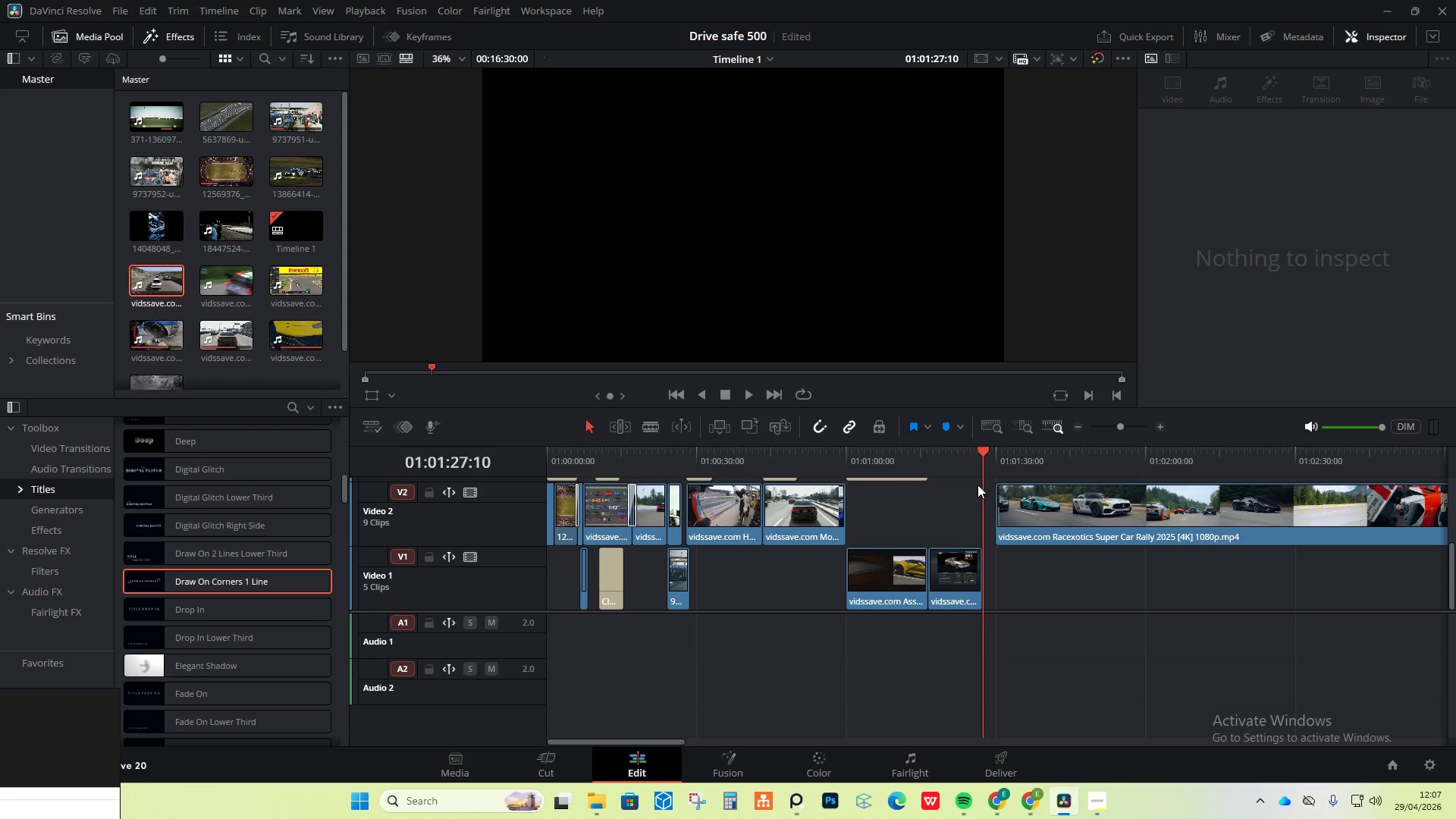 
left_click([952, 451])
 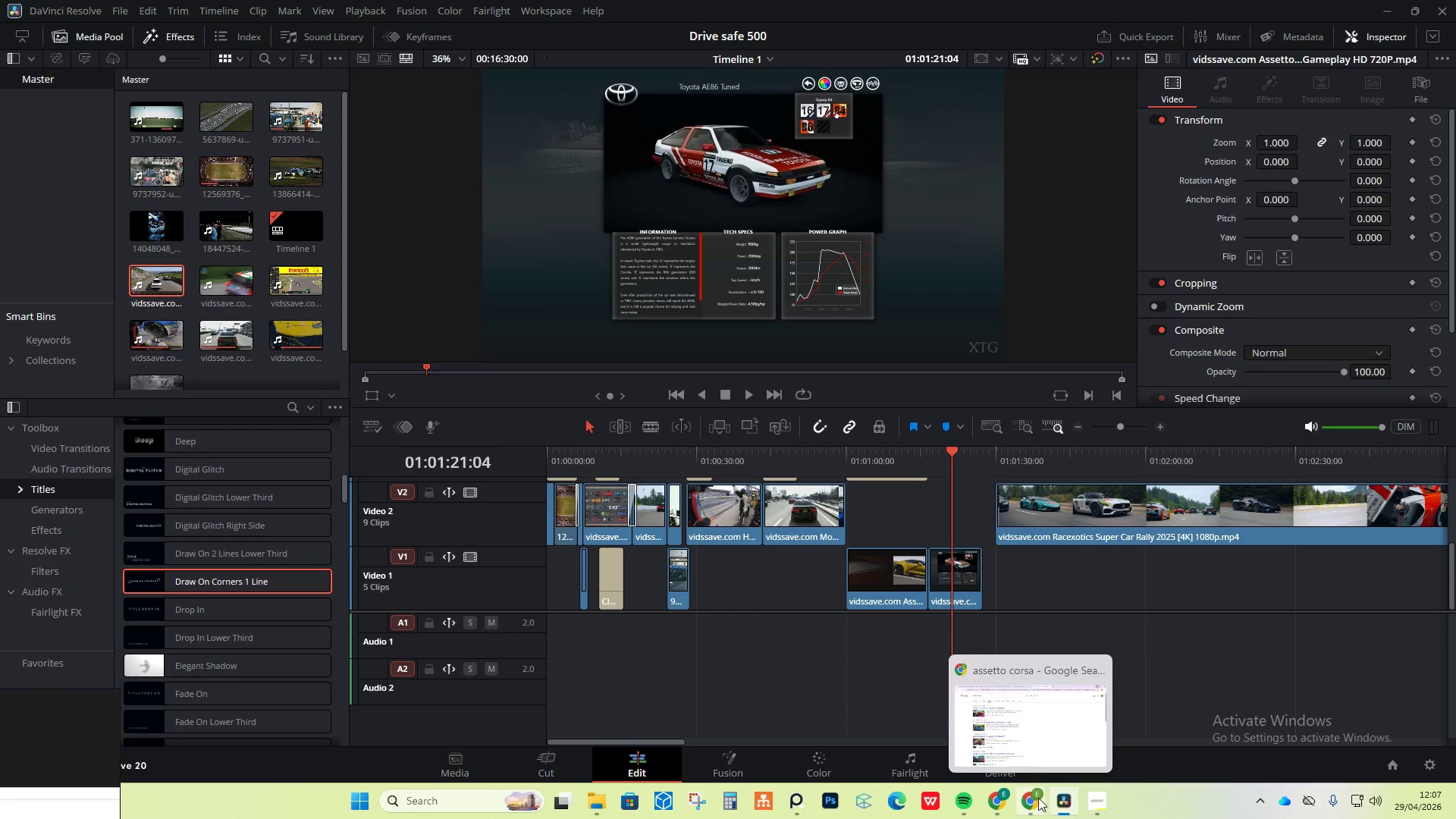 
left_click([995, 802])
 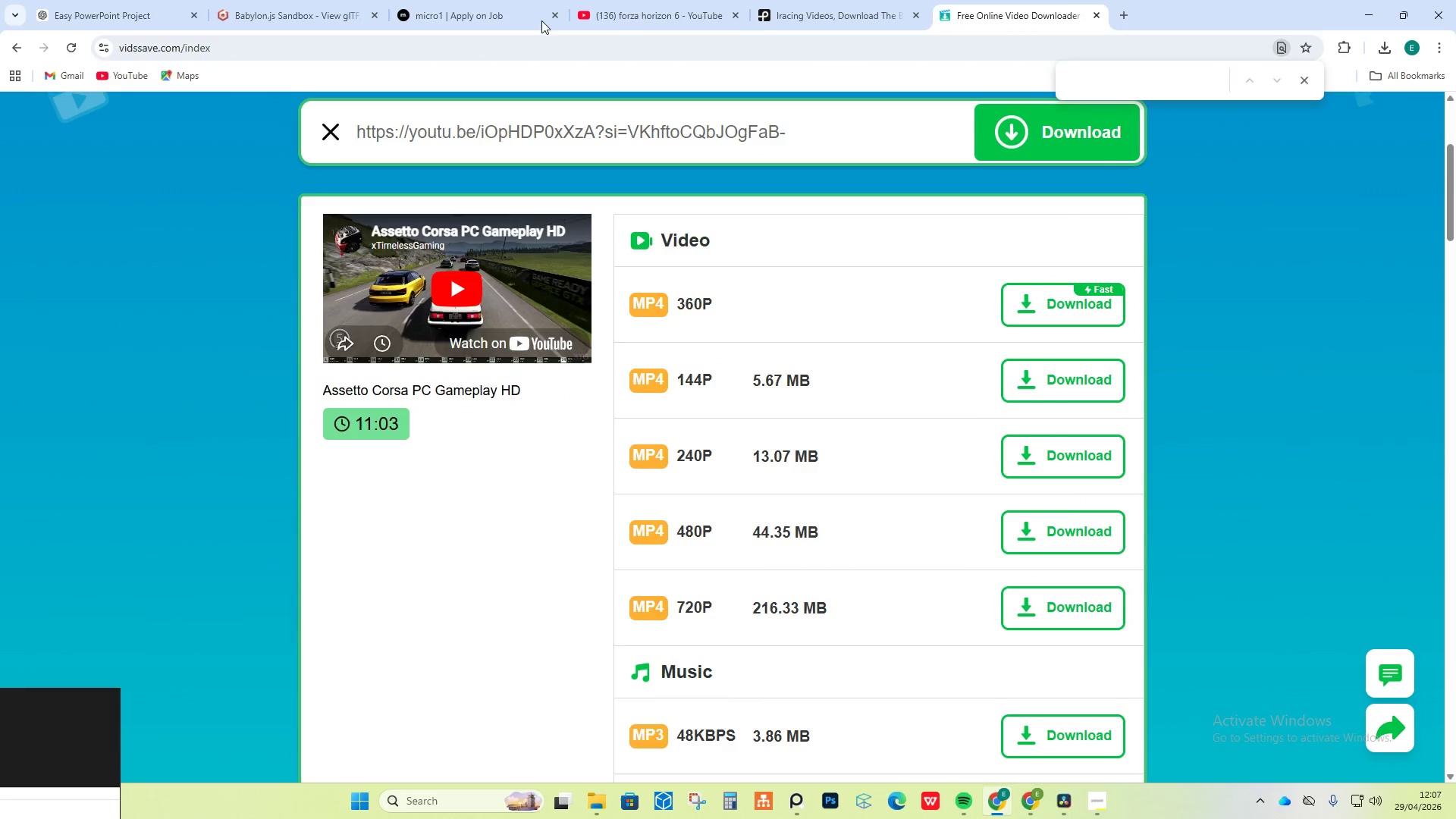 
left_click([622, 0])
 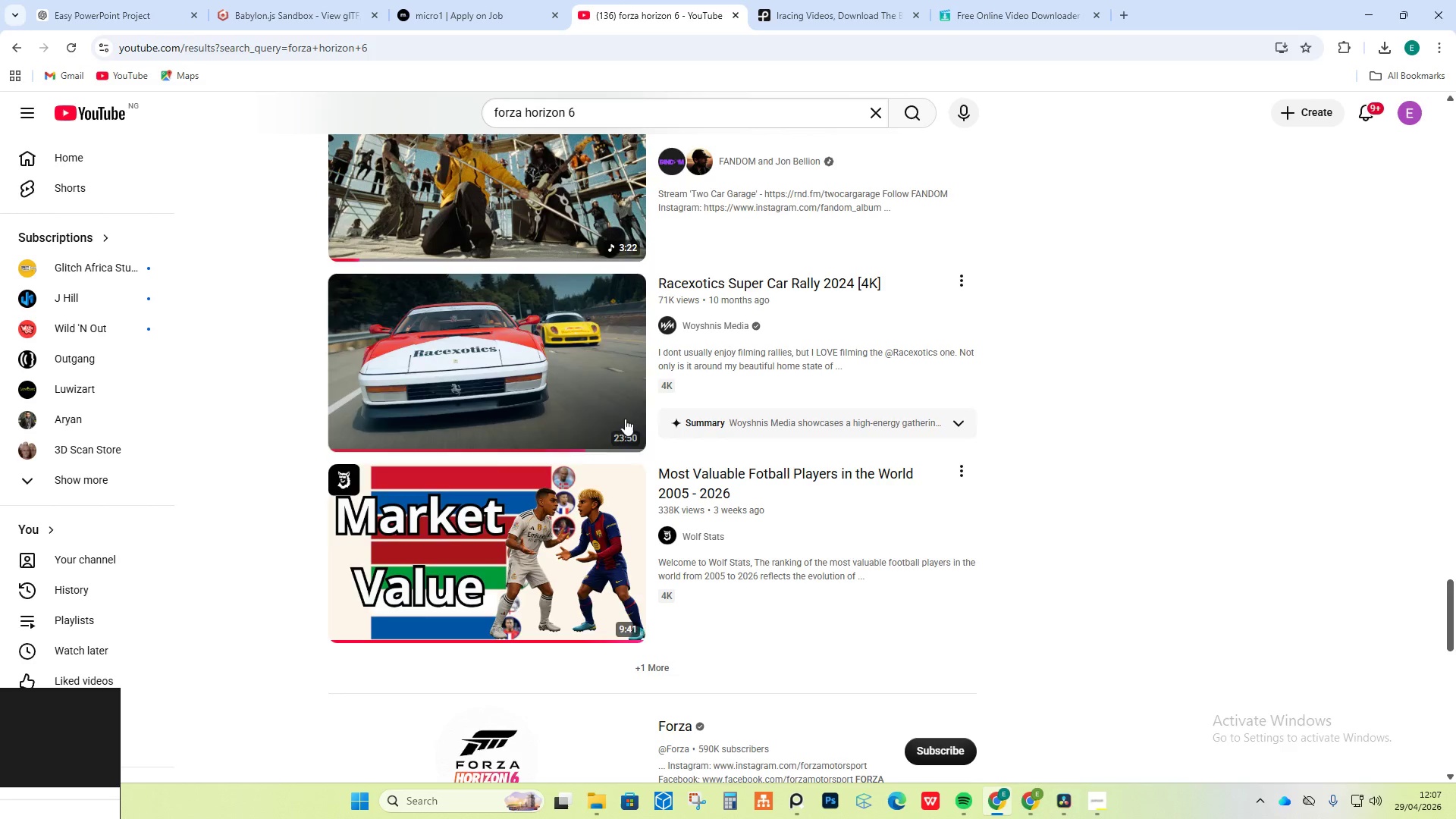 
scroll: coordinate [642, 466], scroll_direction: down, amount: 9.0
 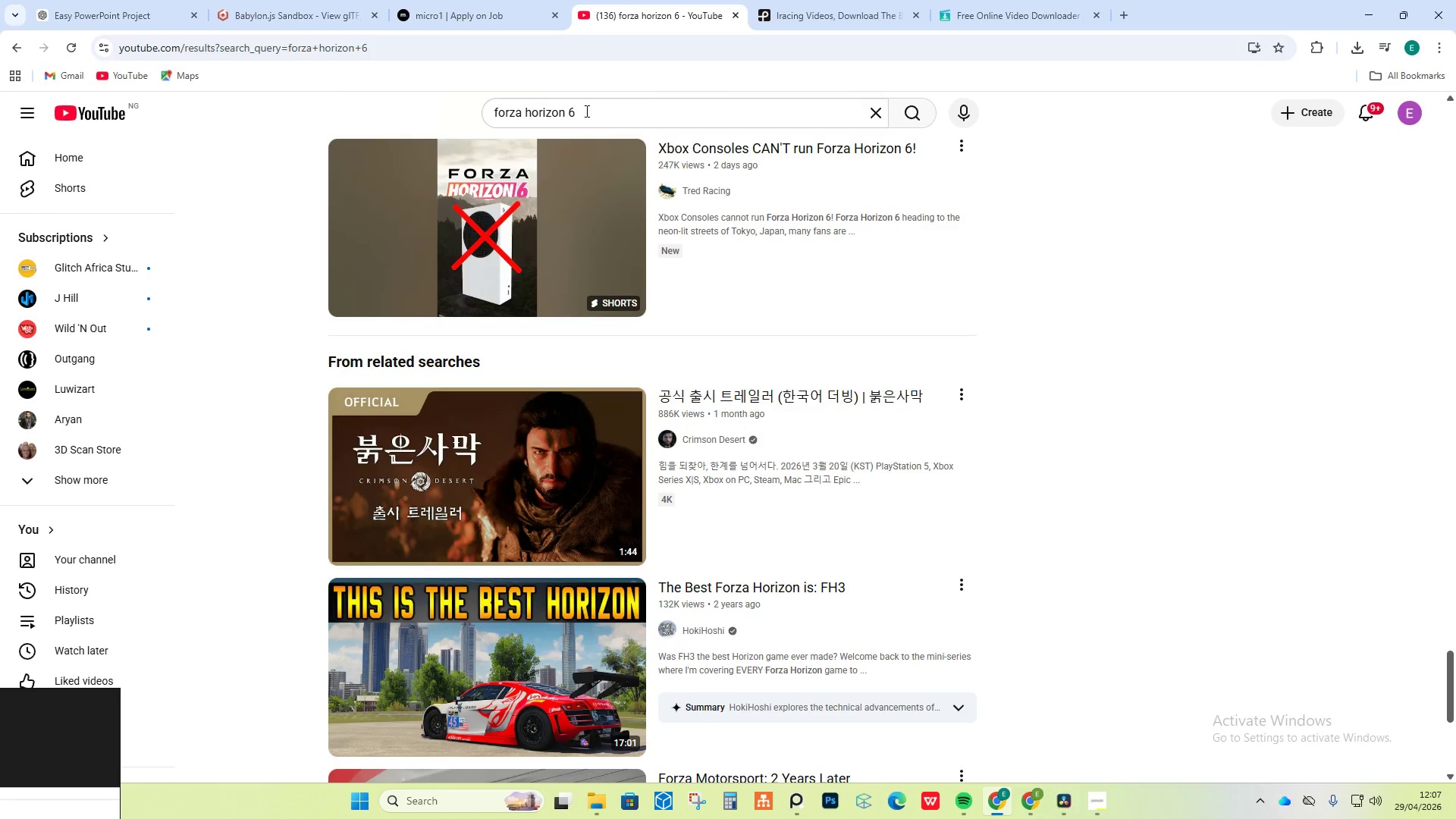 
key(Space)
 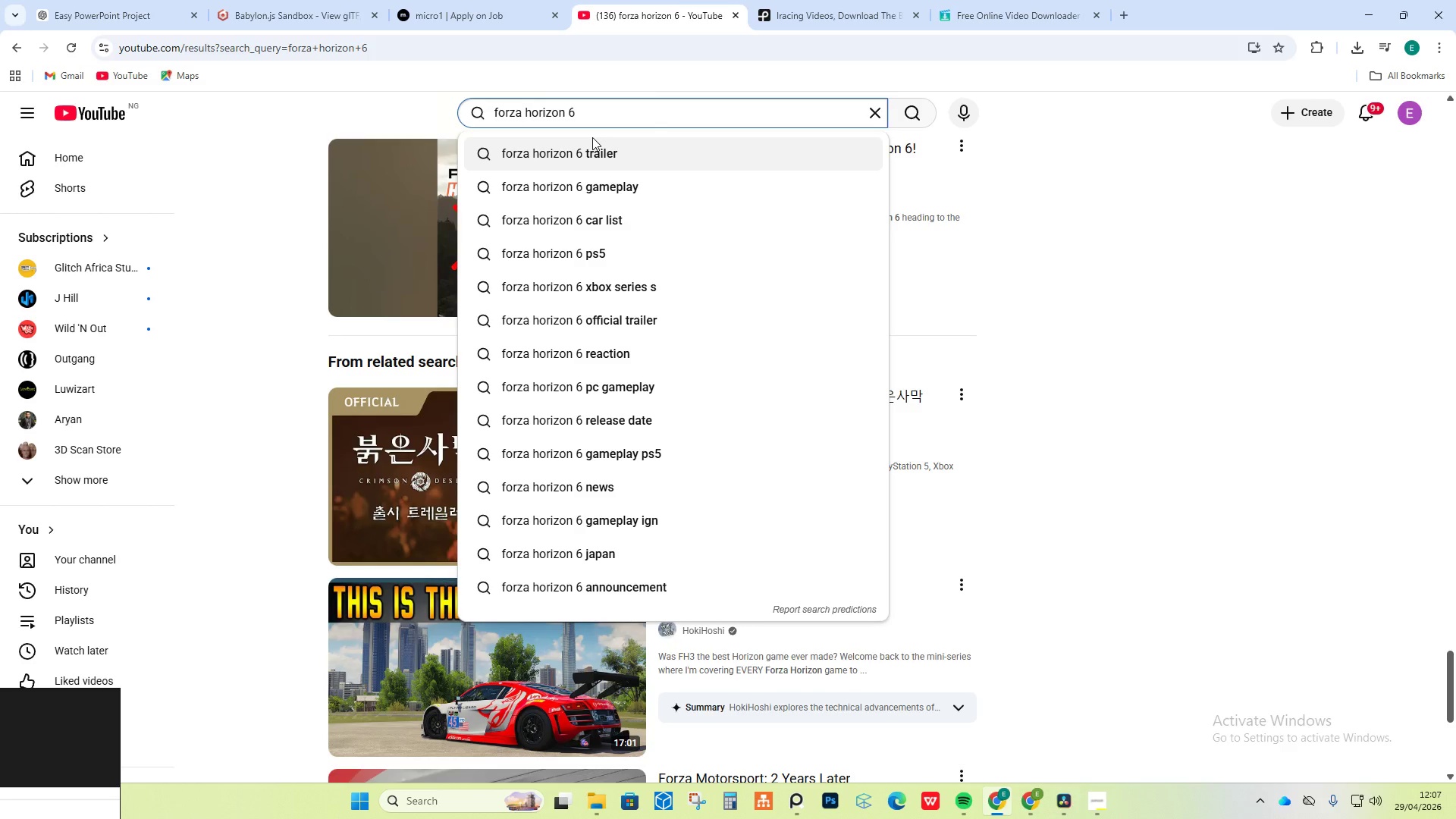 
type(fpr)
 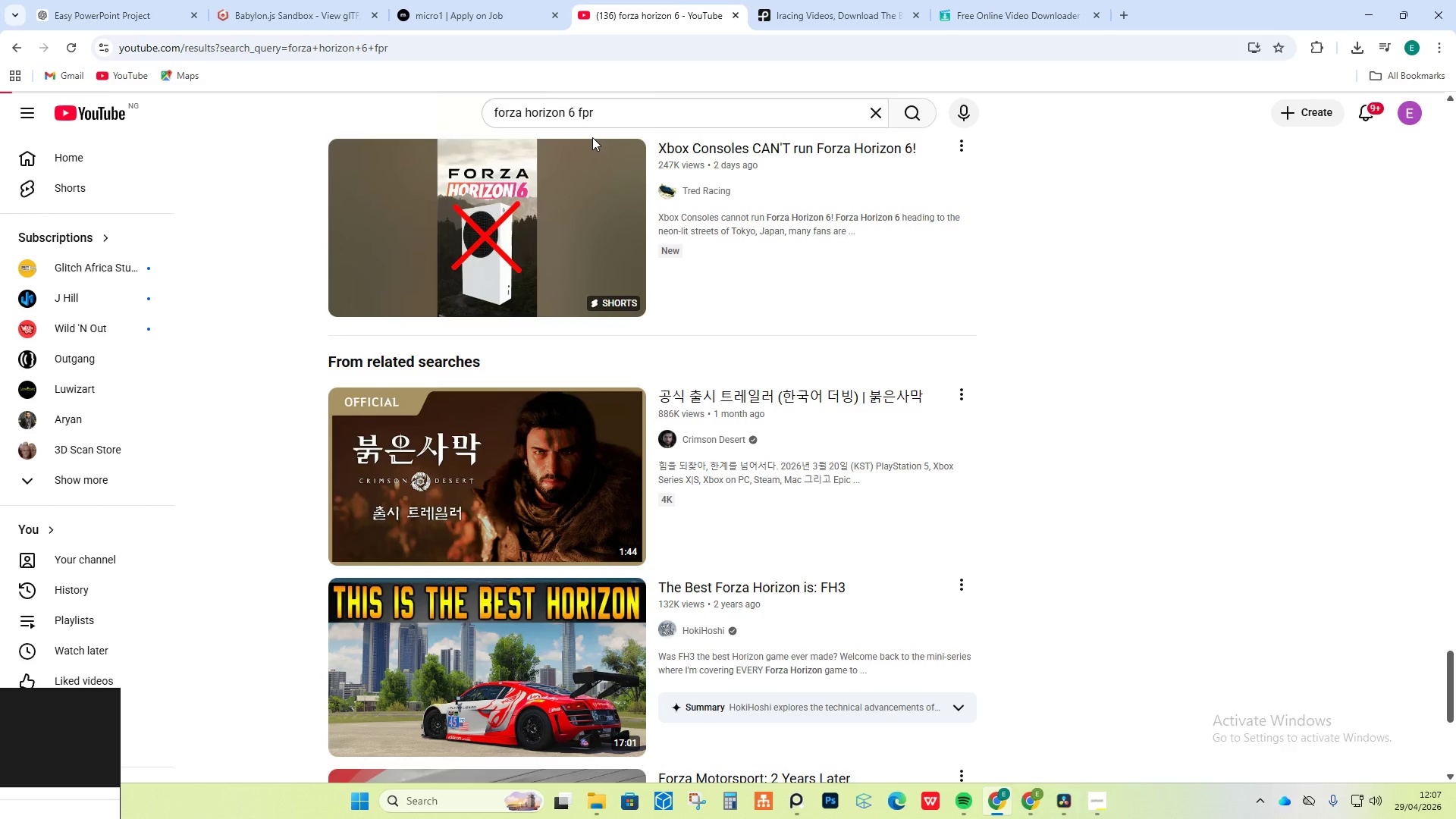 
key(Enter)
 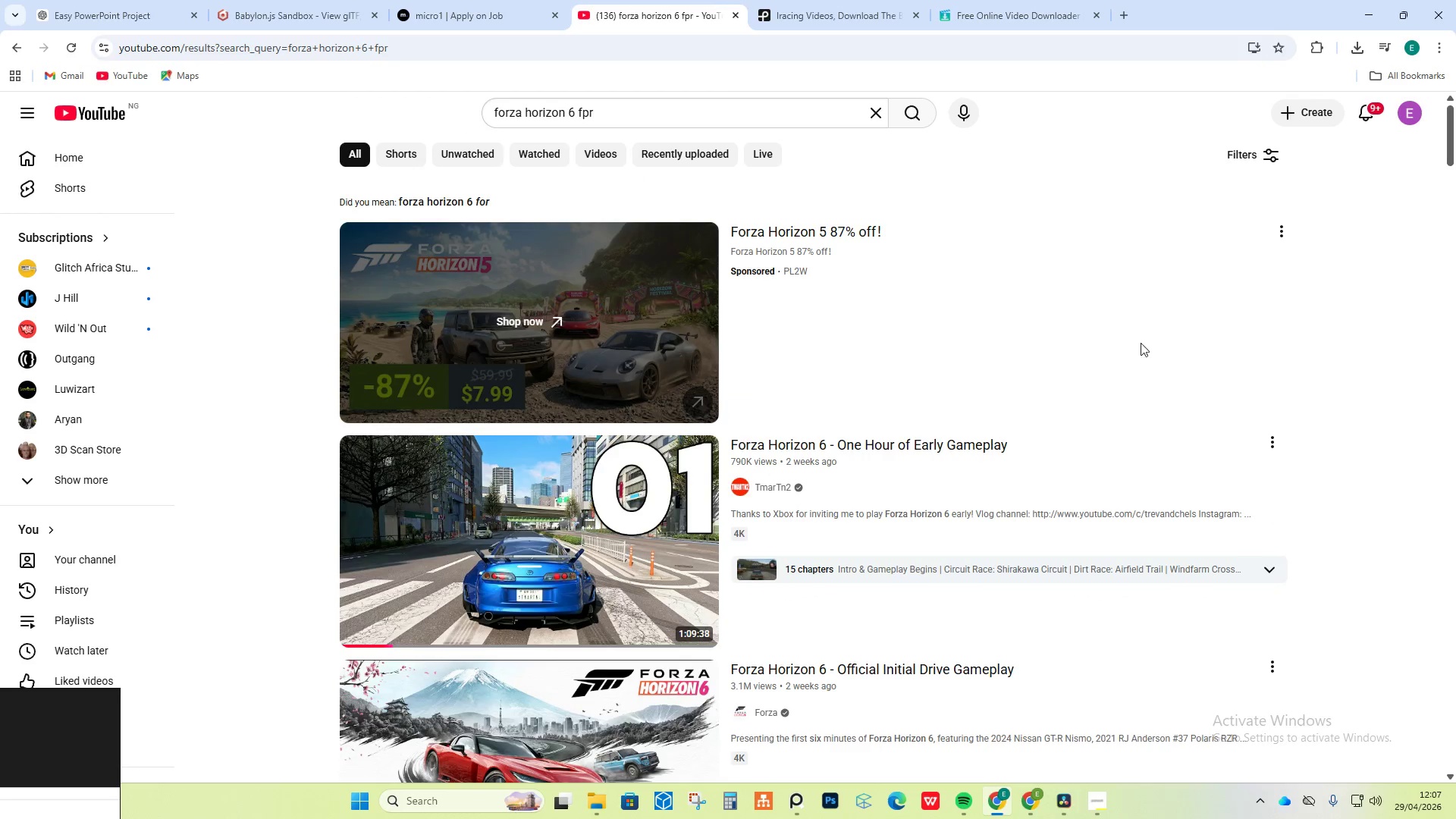 
scroll: coordinate [1421, 402], scroll_direction: down, amount: 25.0
 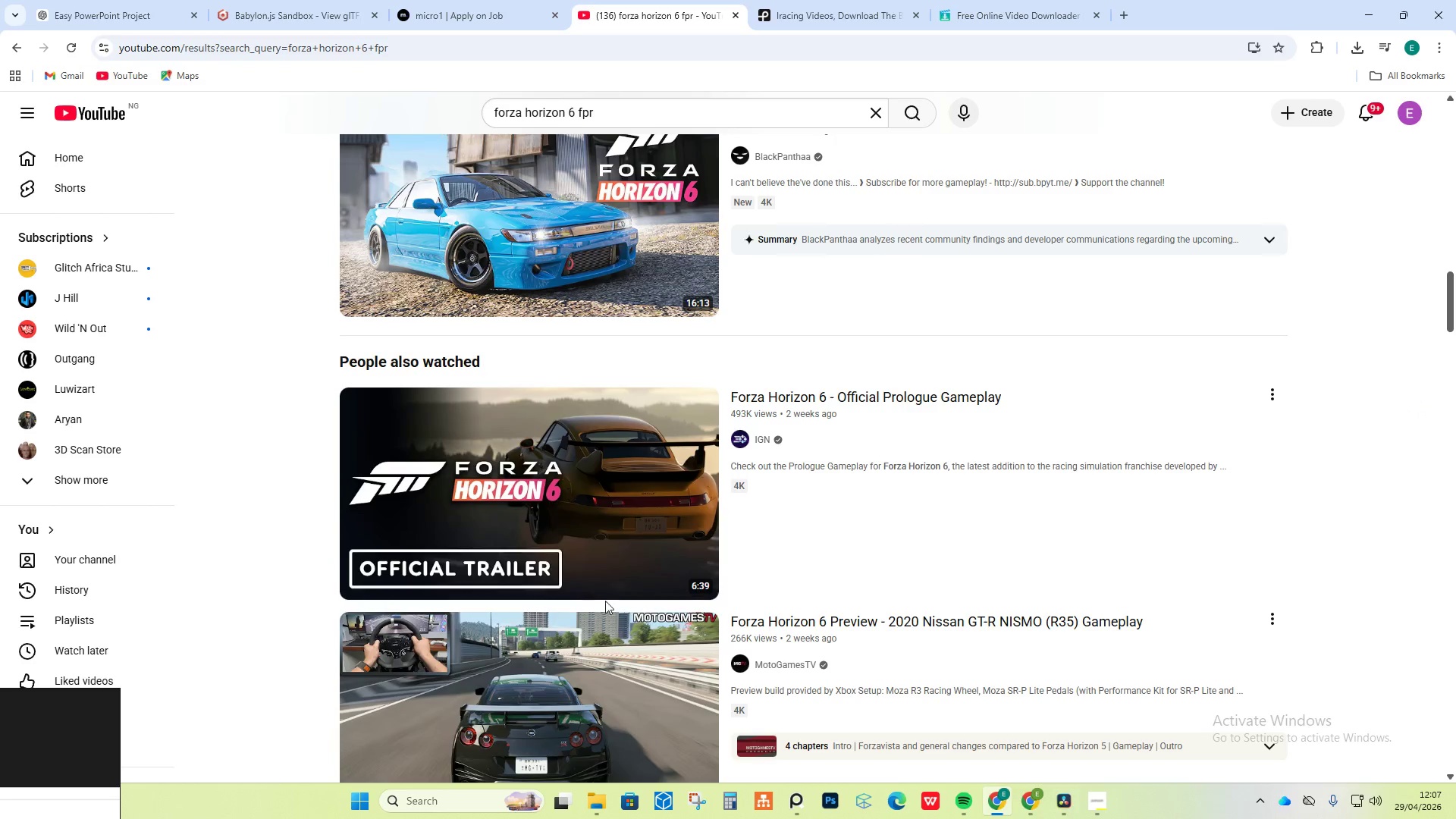 
mouse_move([516, 495])
 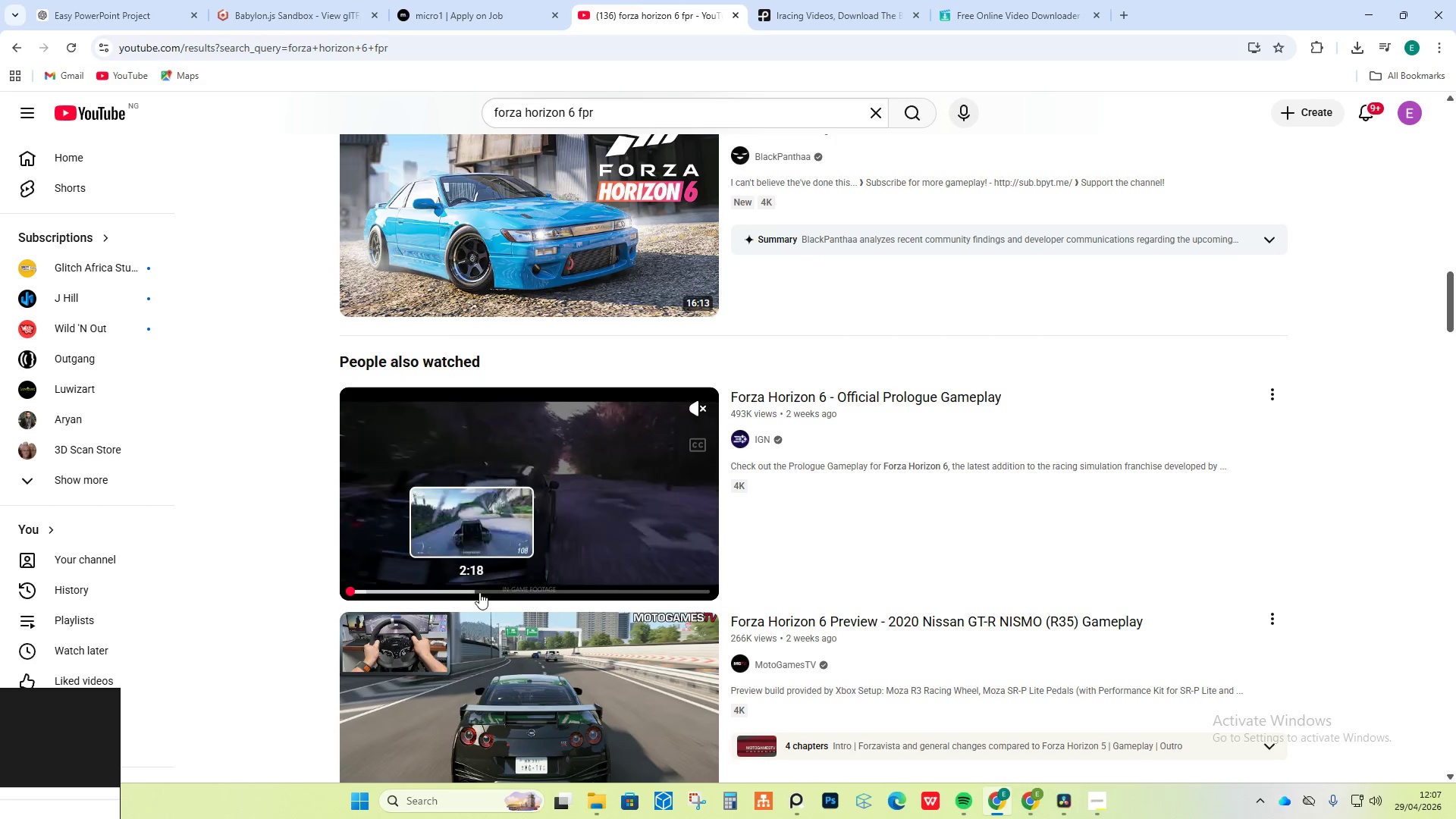 
scroll: coordinate [511, 555], scroll_direction: down, amount: 22.0
 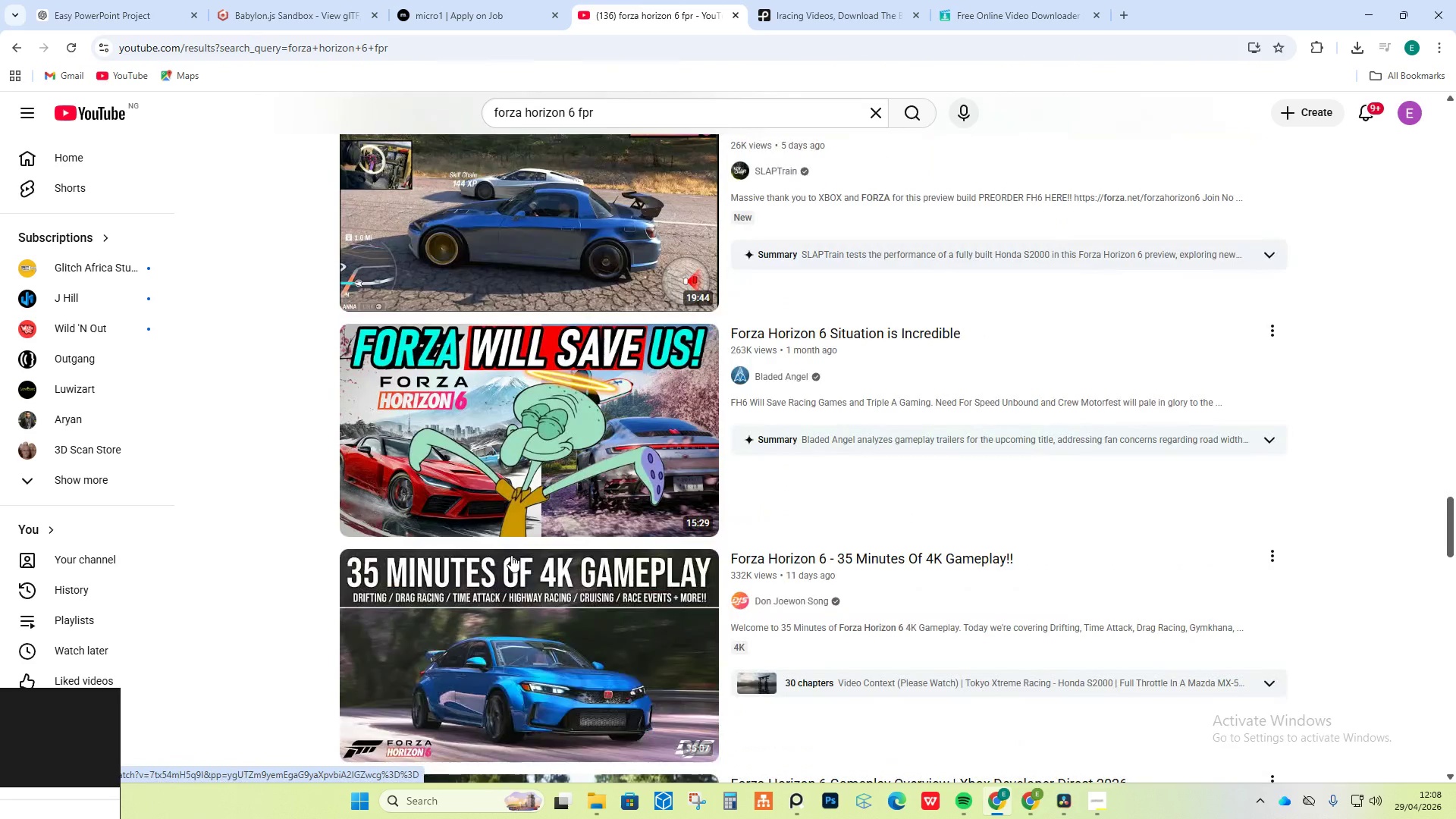 
scroll: coordinate [527, 228], scroll_direction: up, amount: 71.0
 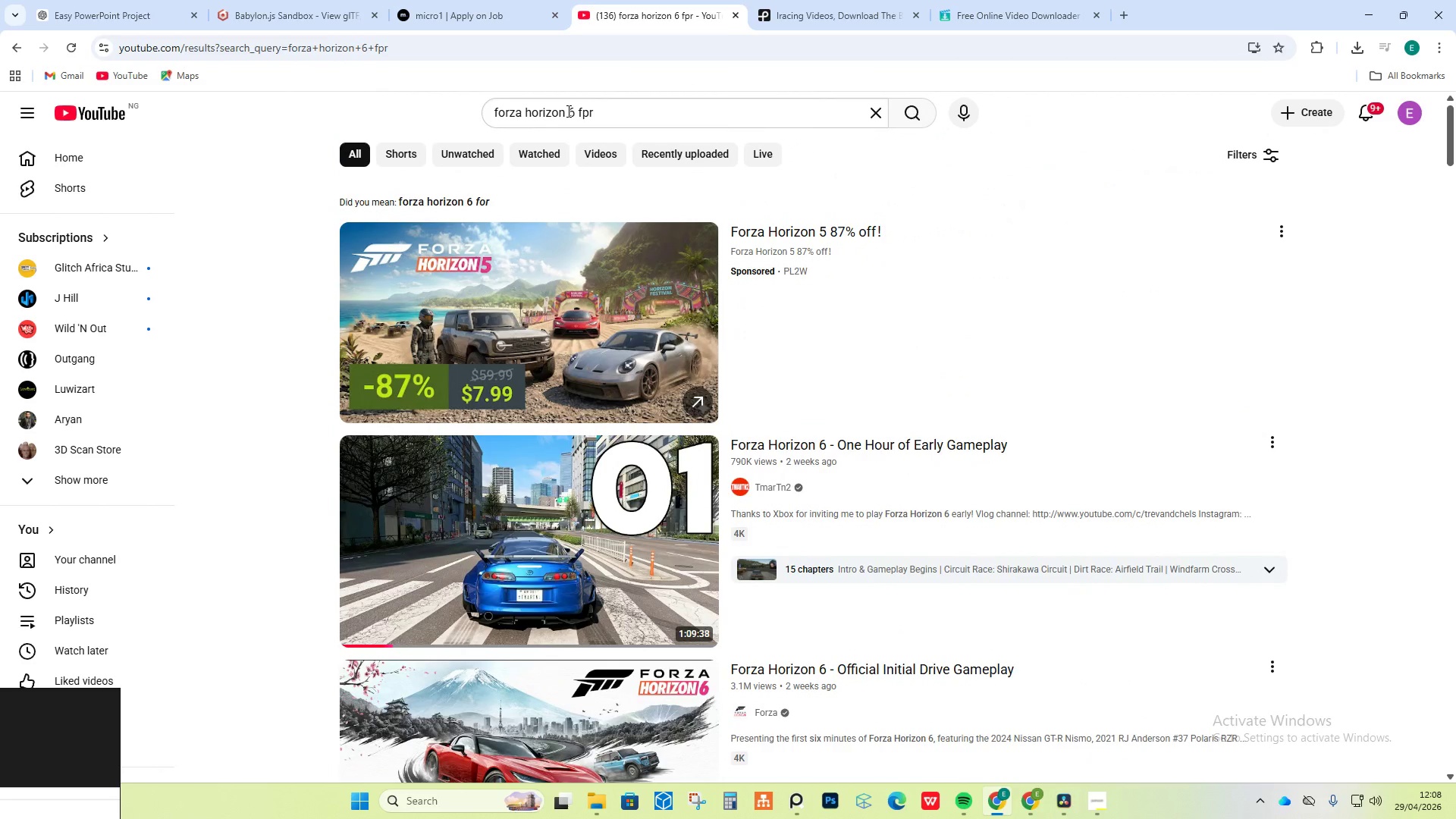 
left_click_drag(start_coordinate=[566, 110], to_coordinate=[480, 108])
 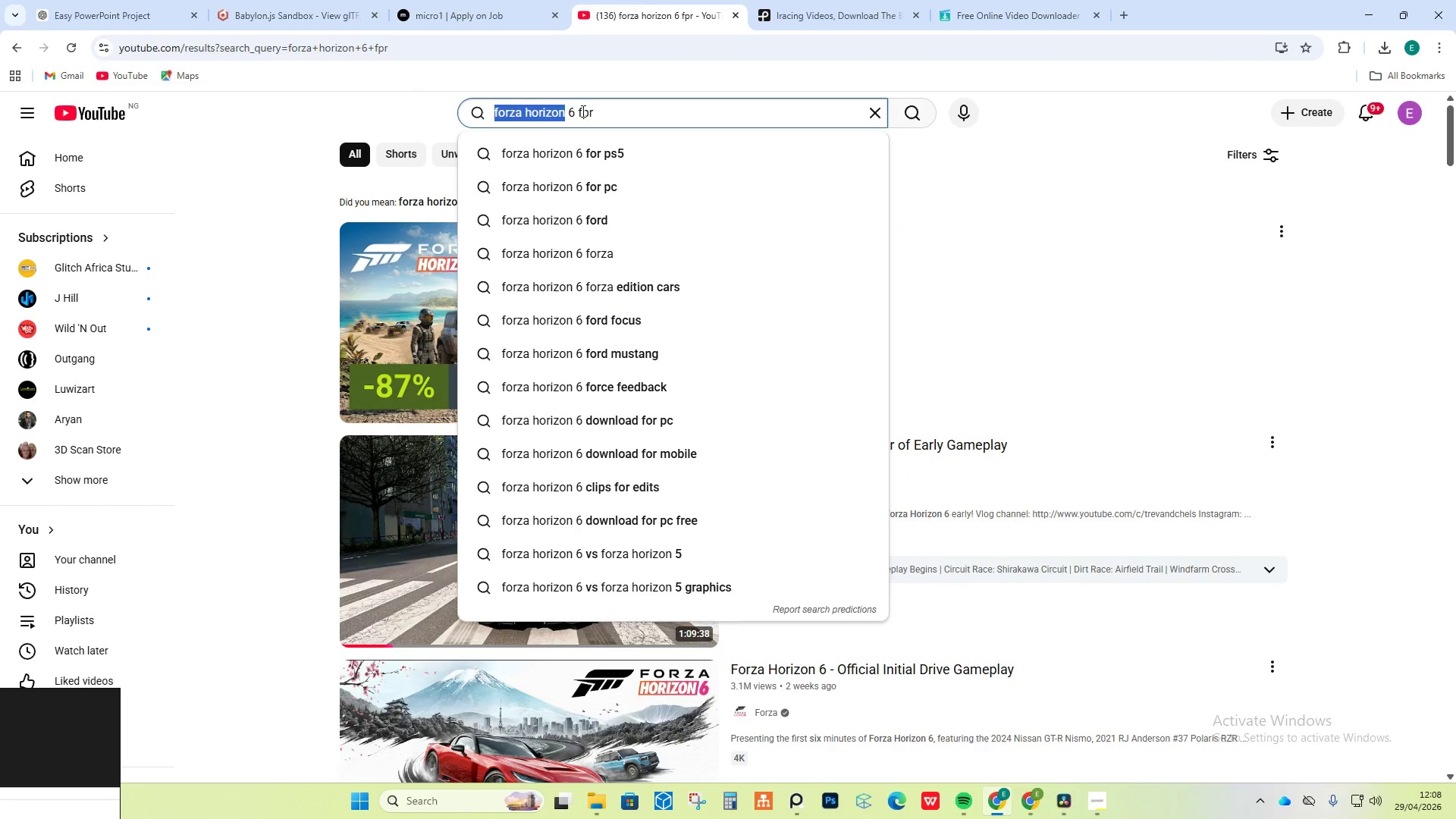 
left_click_drag(start_coordinate=[577, 109], to_coordinate=[478, 121])
 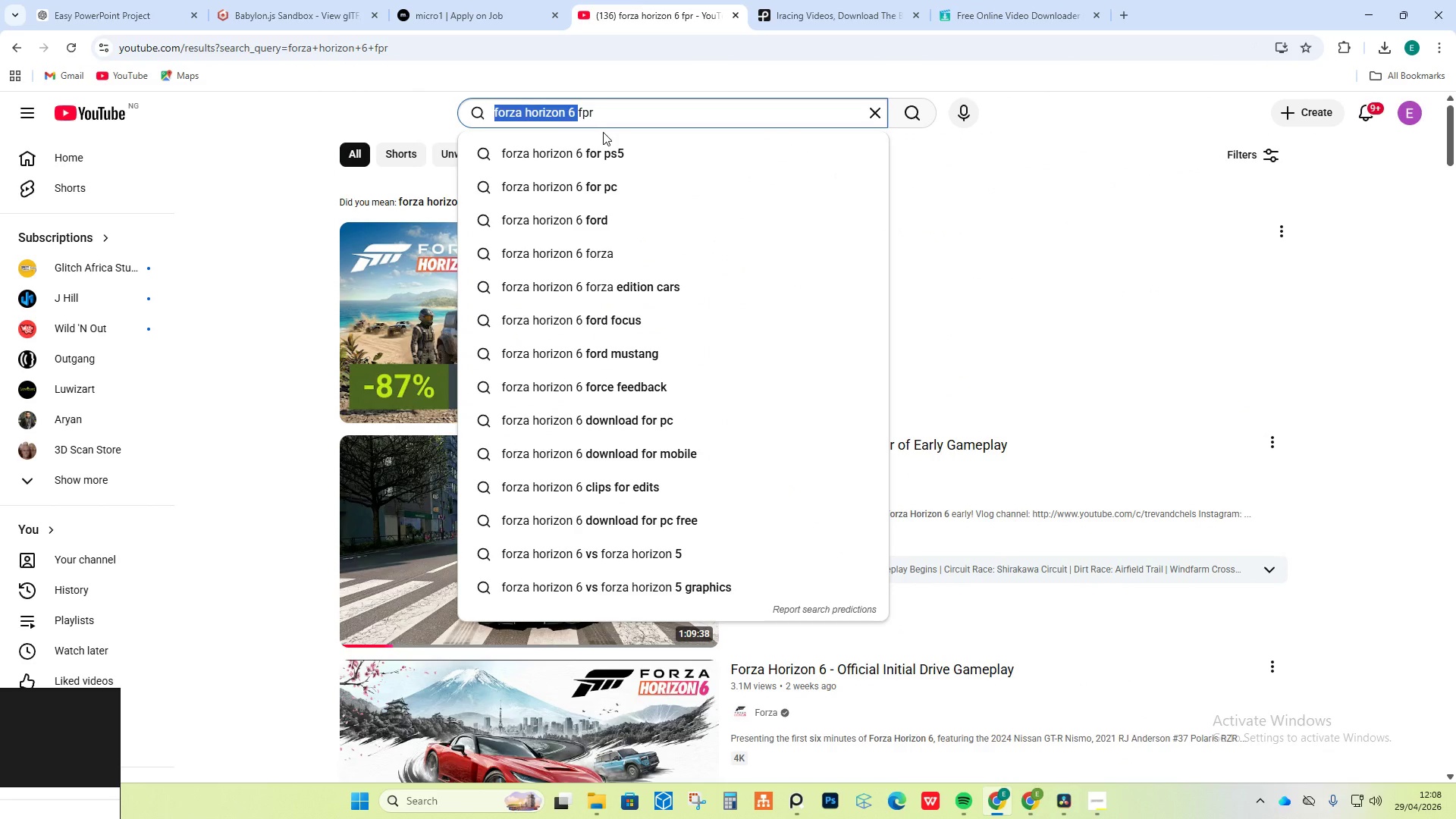 
type(espo)
 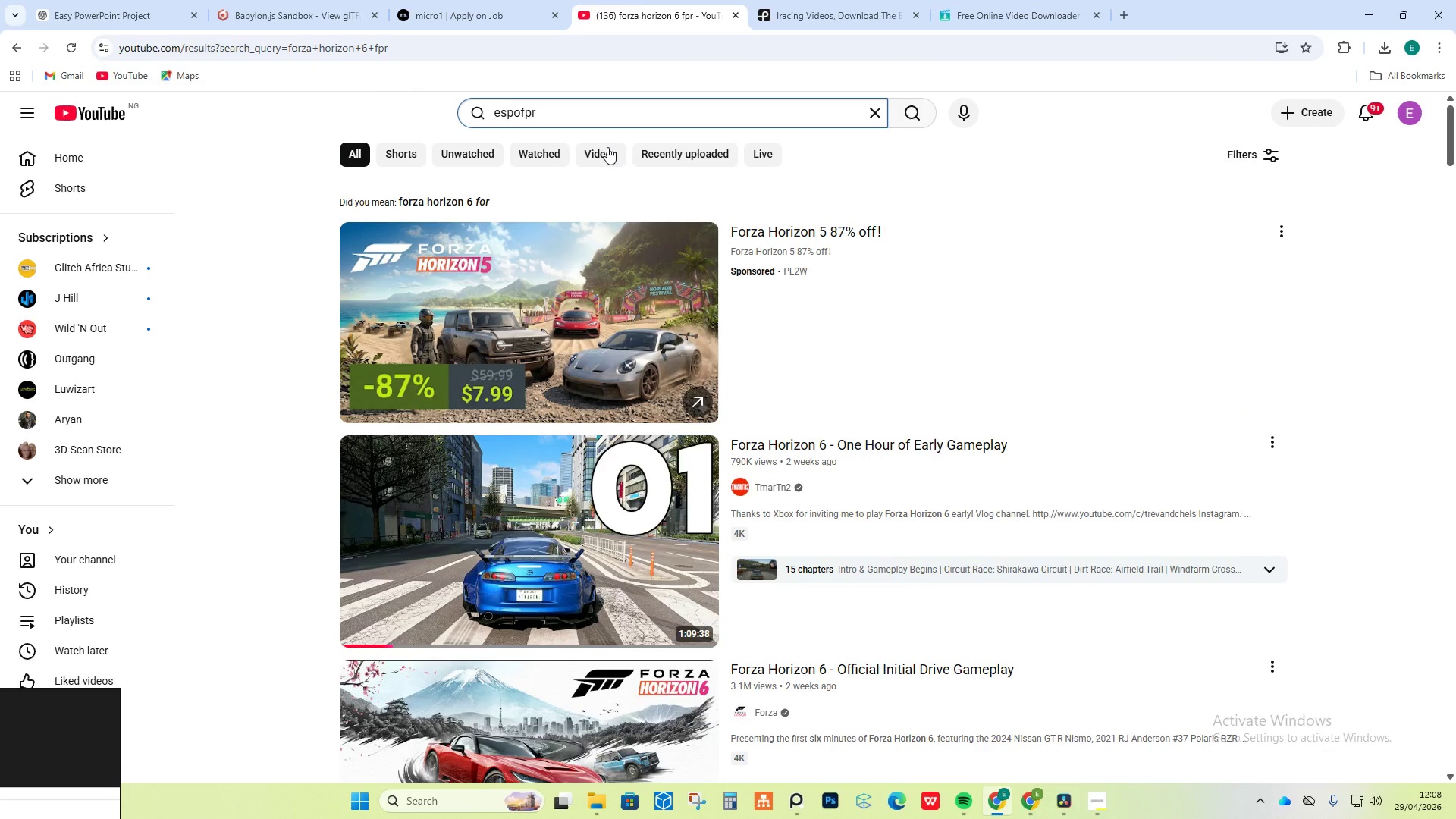 
type(rts )
 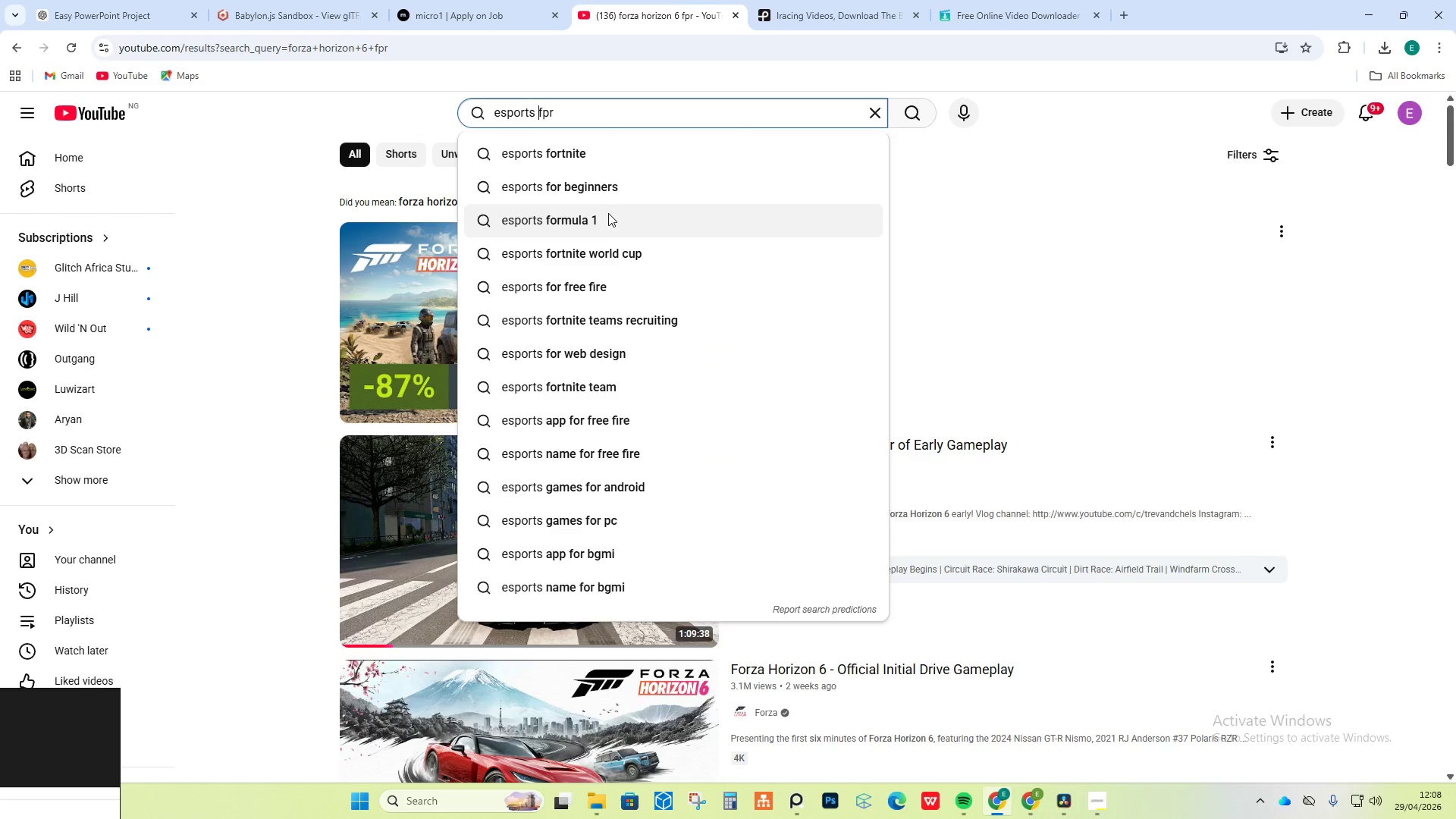 
left_click([604, 220])
 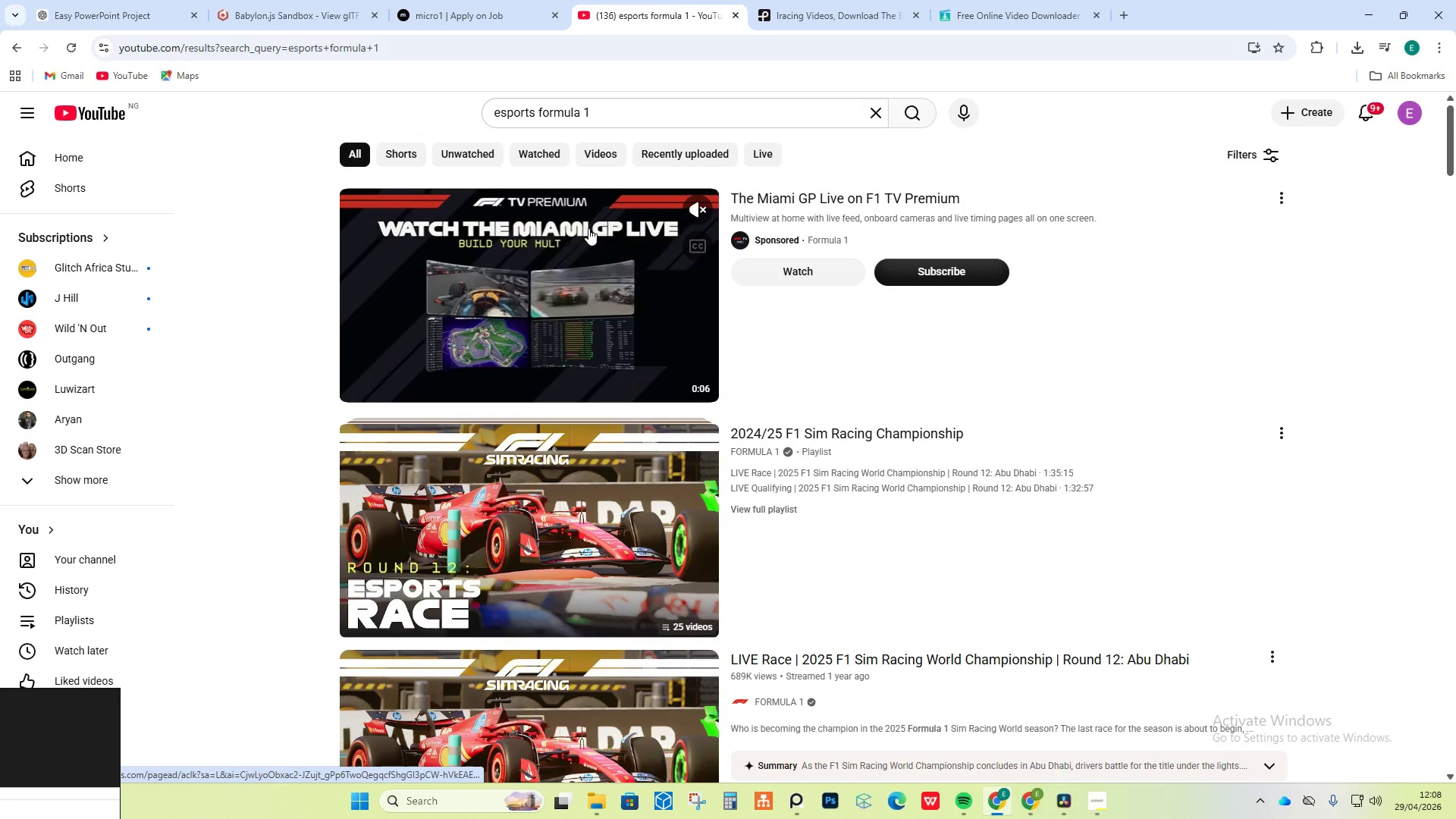 
scroll: coordinate [693, 514], scroll_direction: down, amount: 3.0
 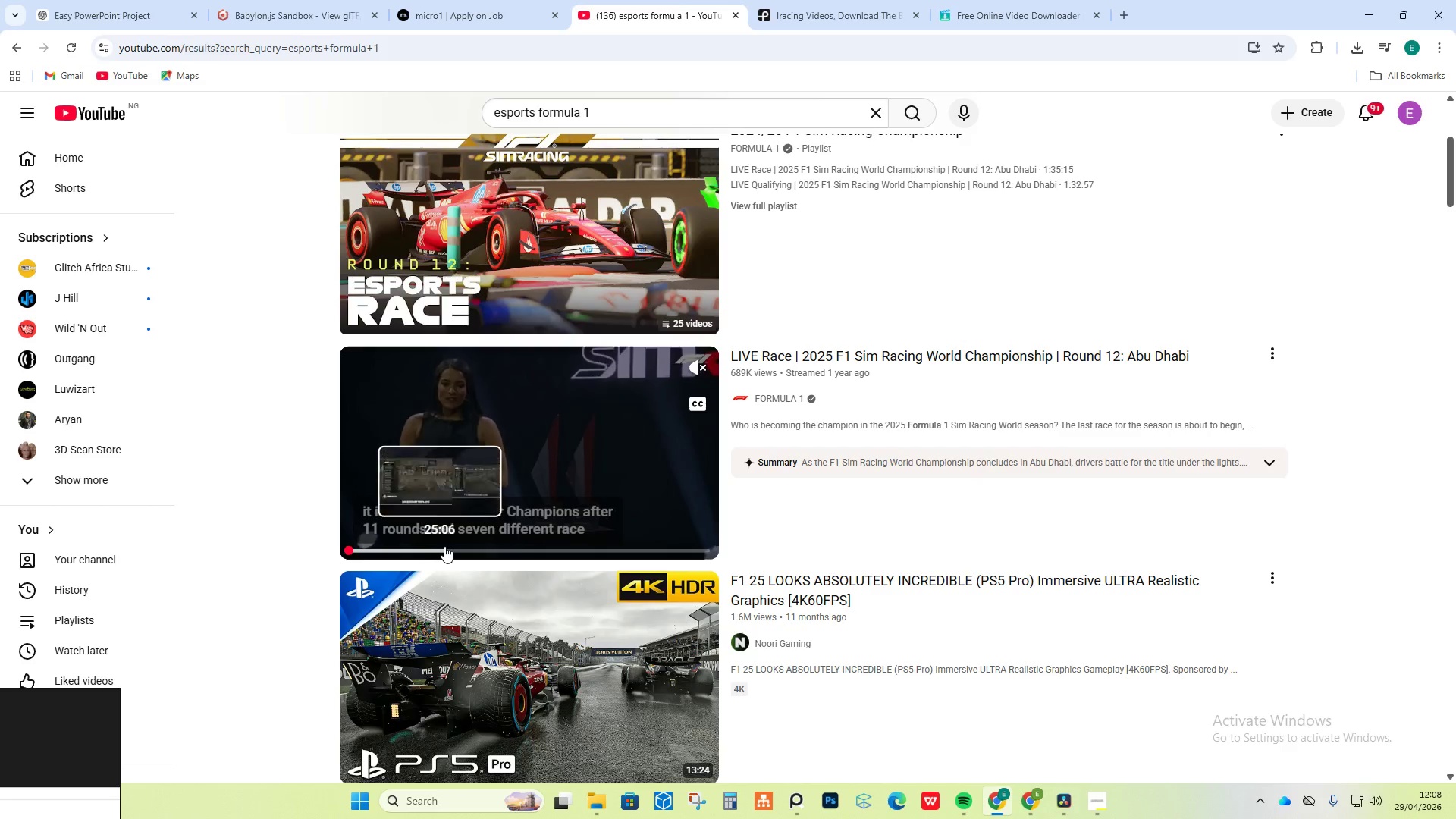 
wait(5.12)
 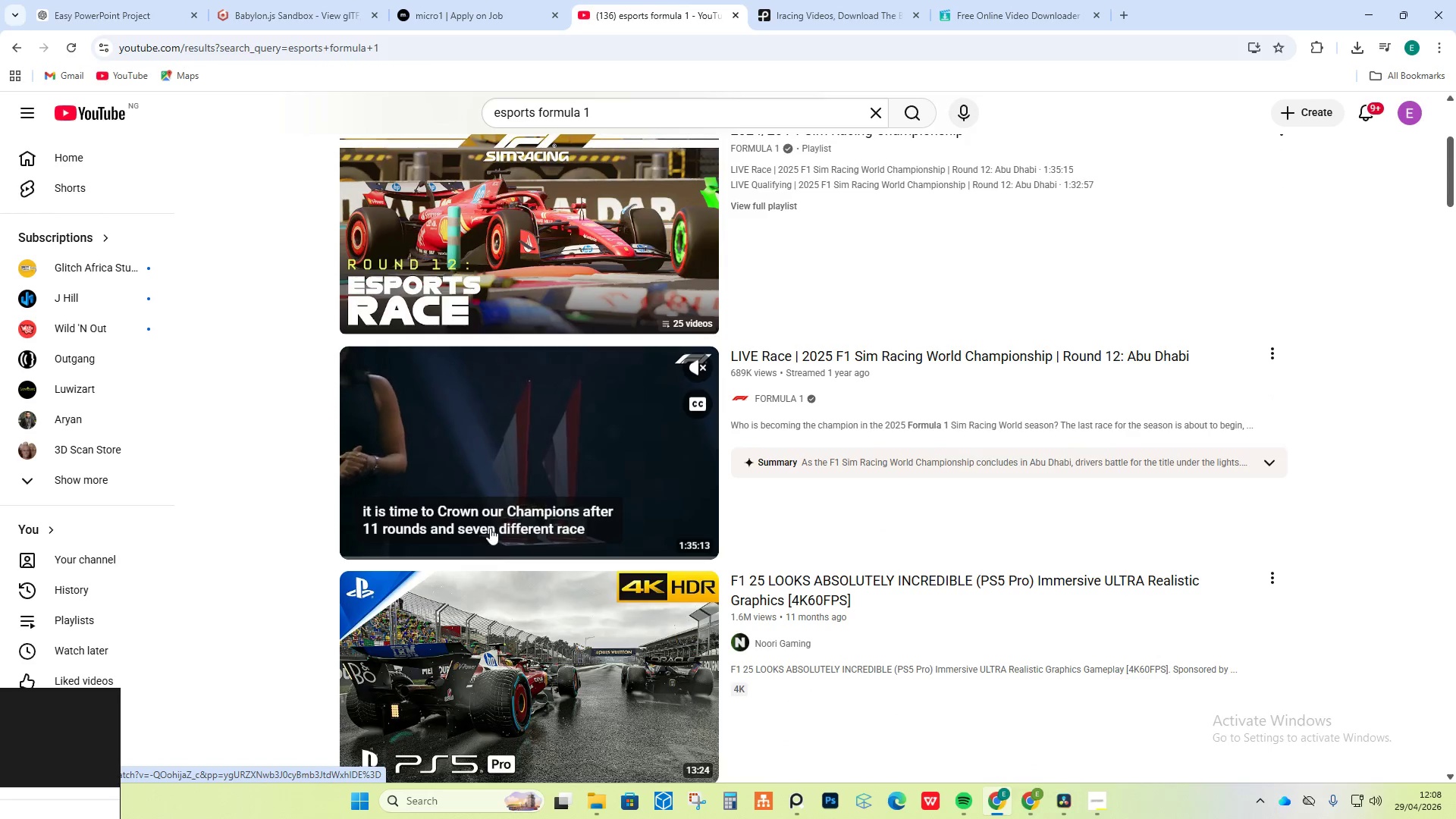 
left_click([457, 546])
 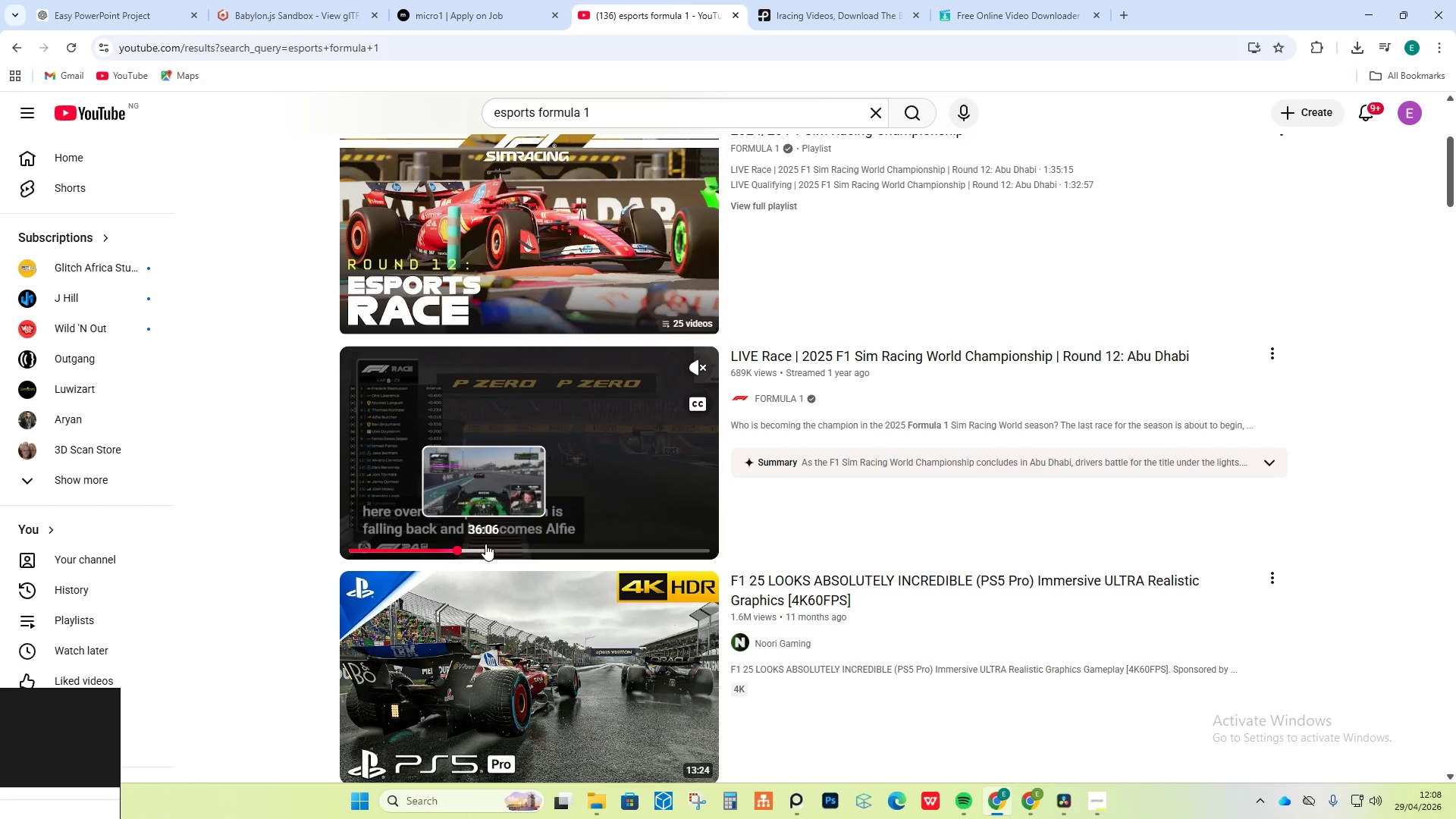 
wait(6.34)
 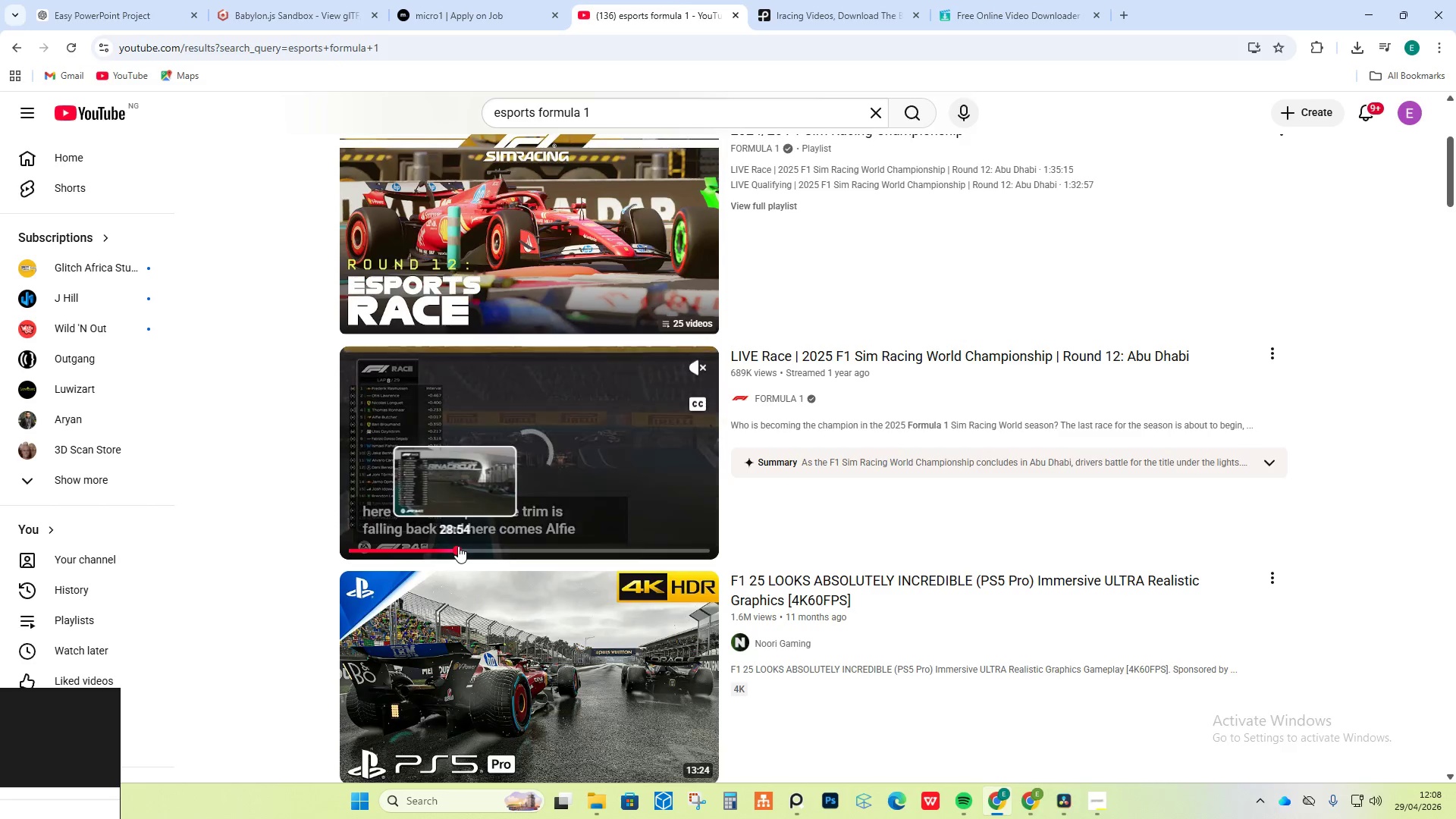 
left_click([485, 544])
 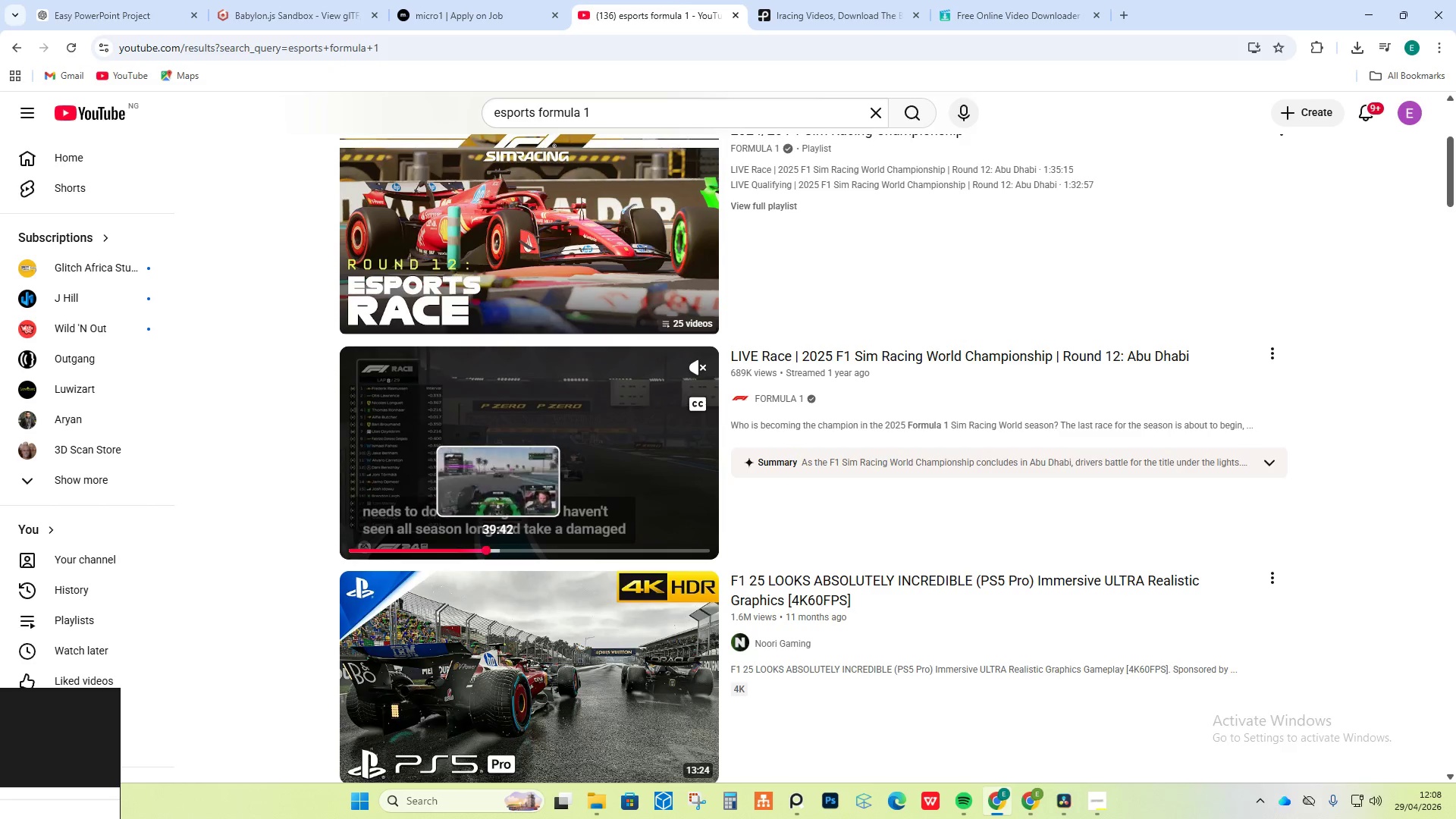 
mouse_move([559, 514])
 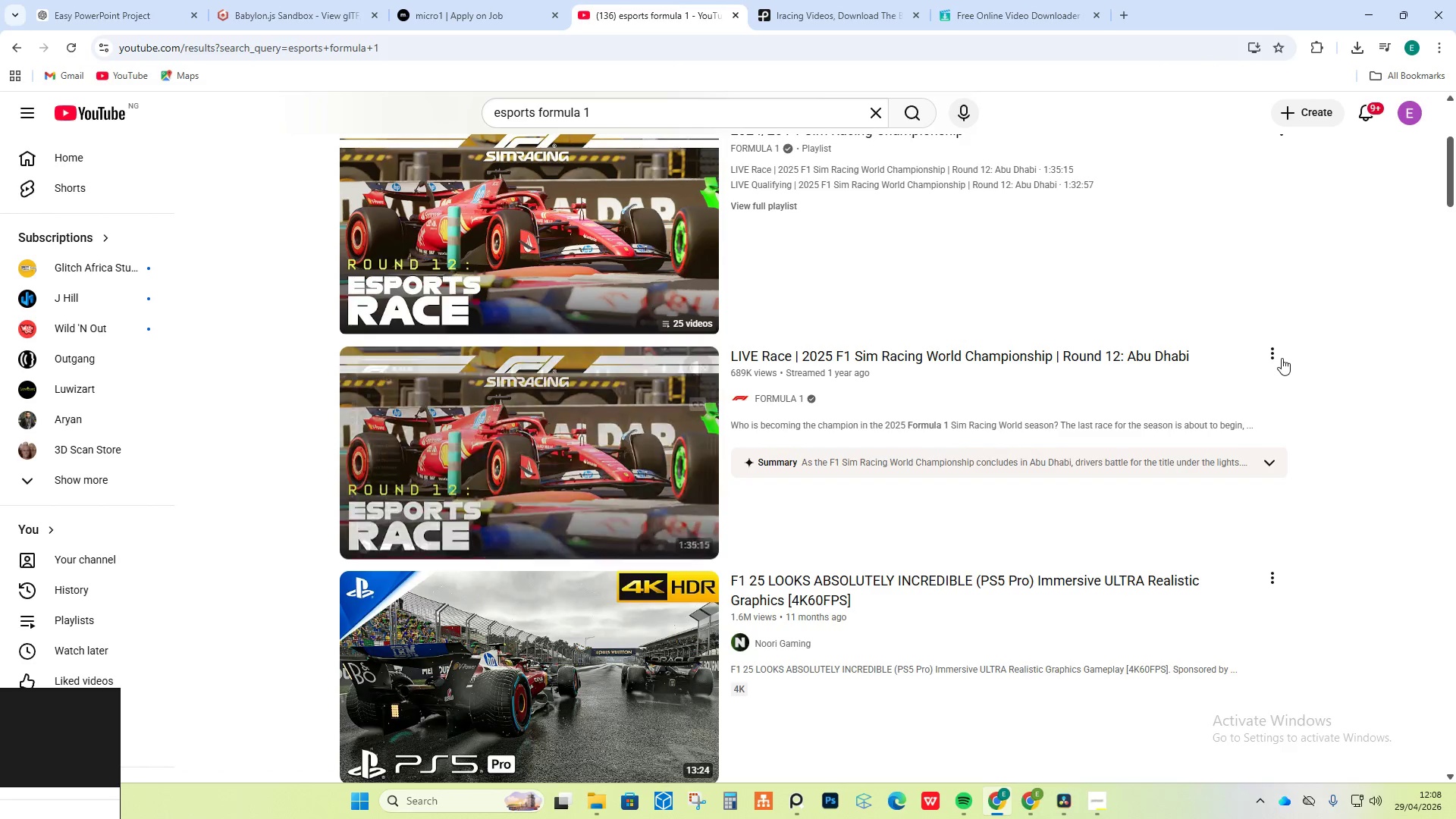 
left_click([1276, 357])
 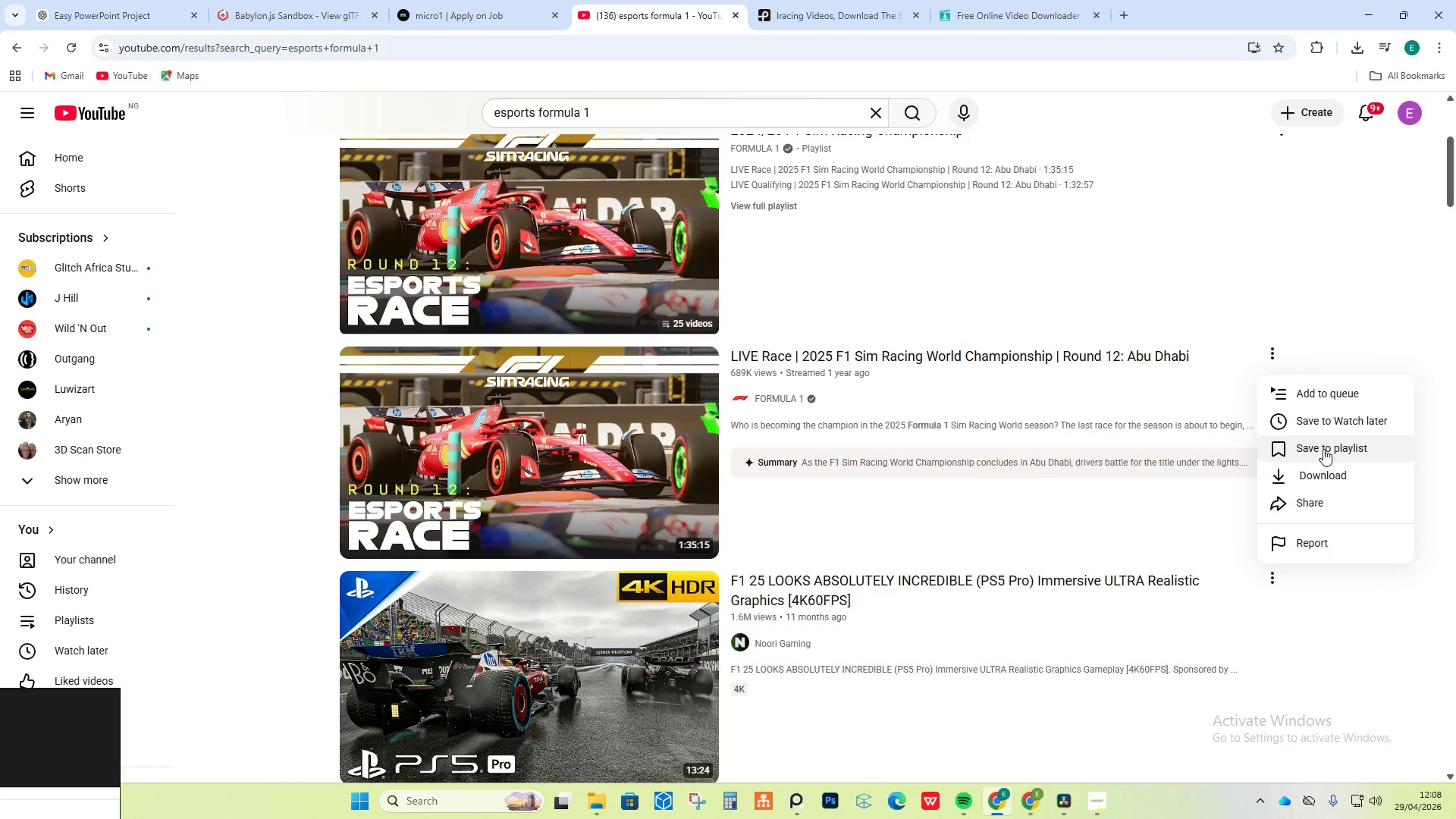 
left_click([1310, 499])
 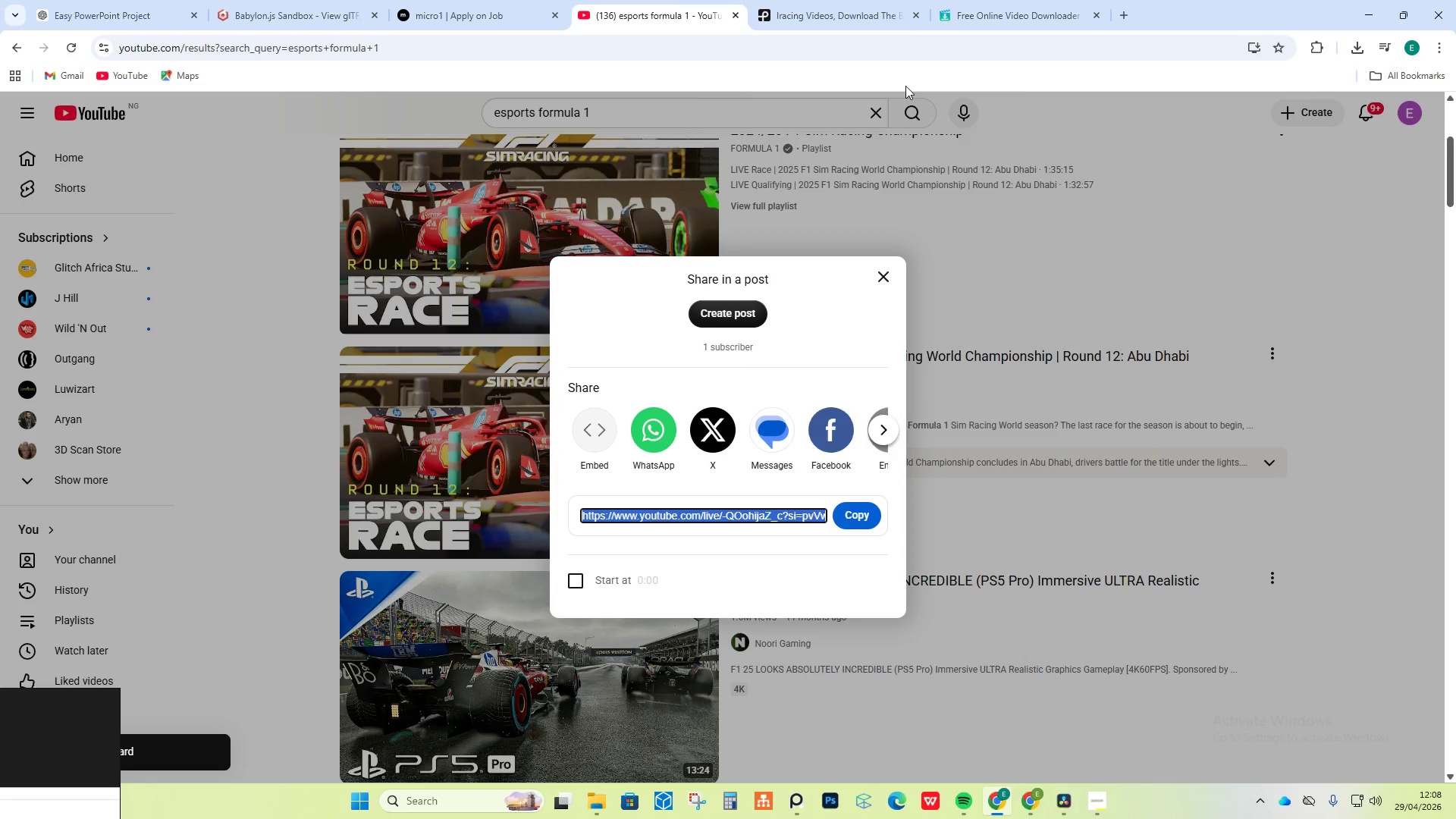 
left_click([983, 0])
 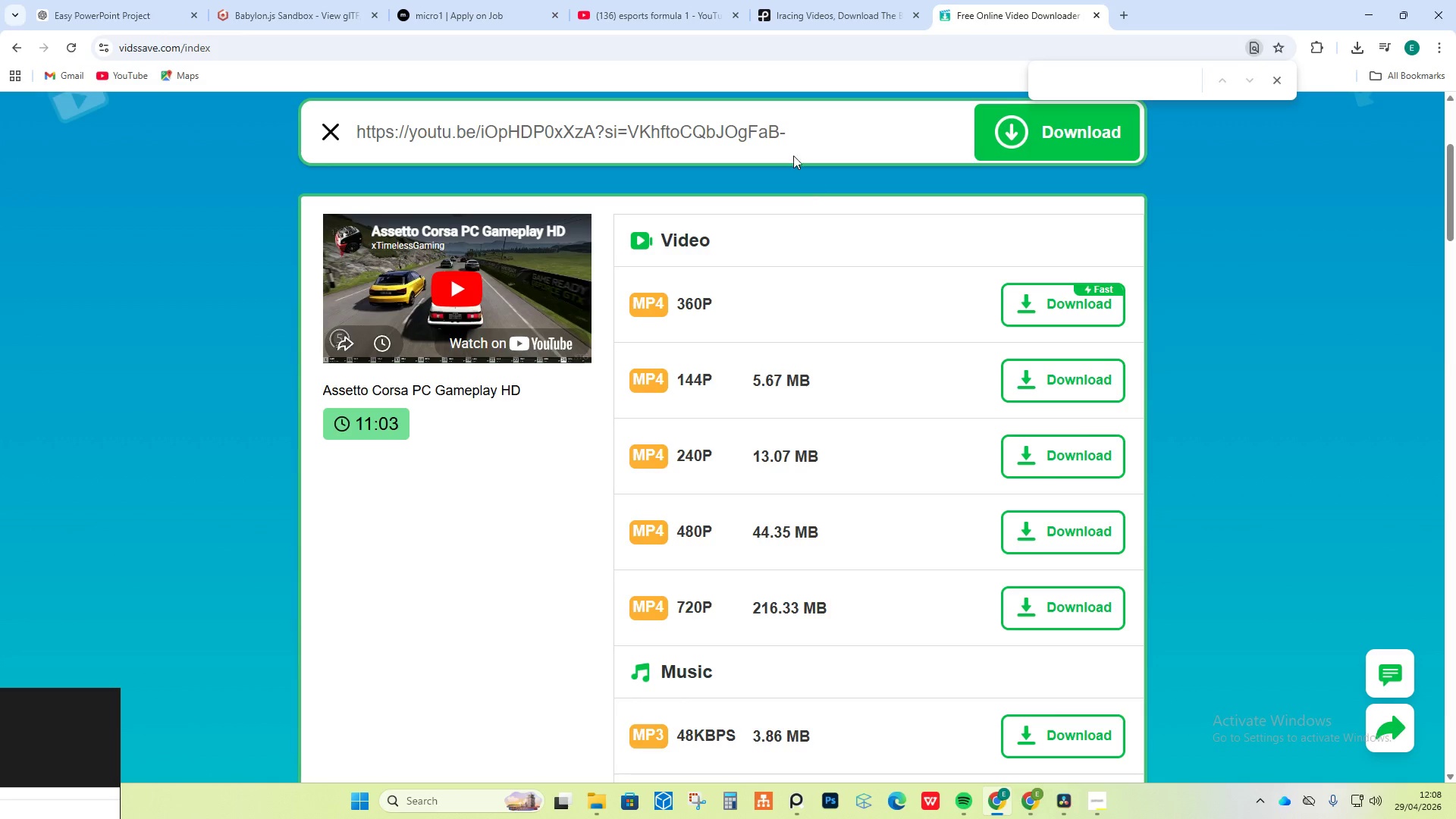 
left_click([776, 128])
 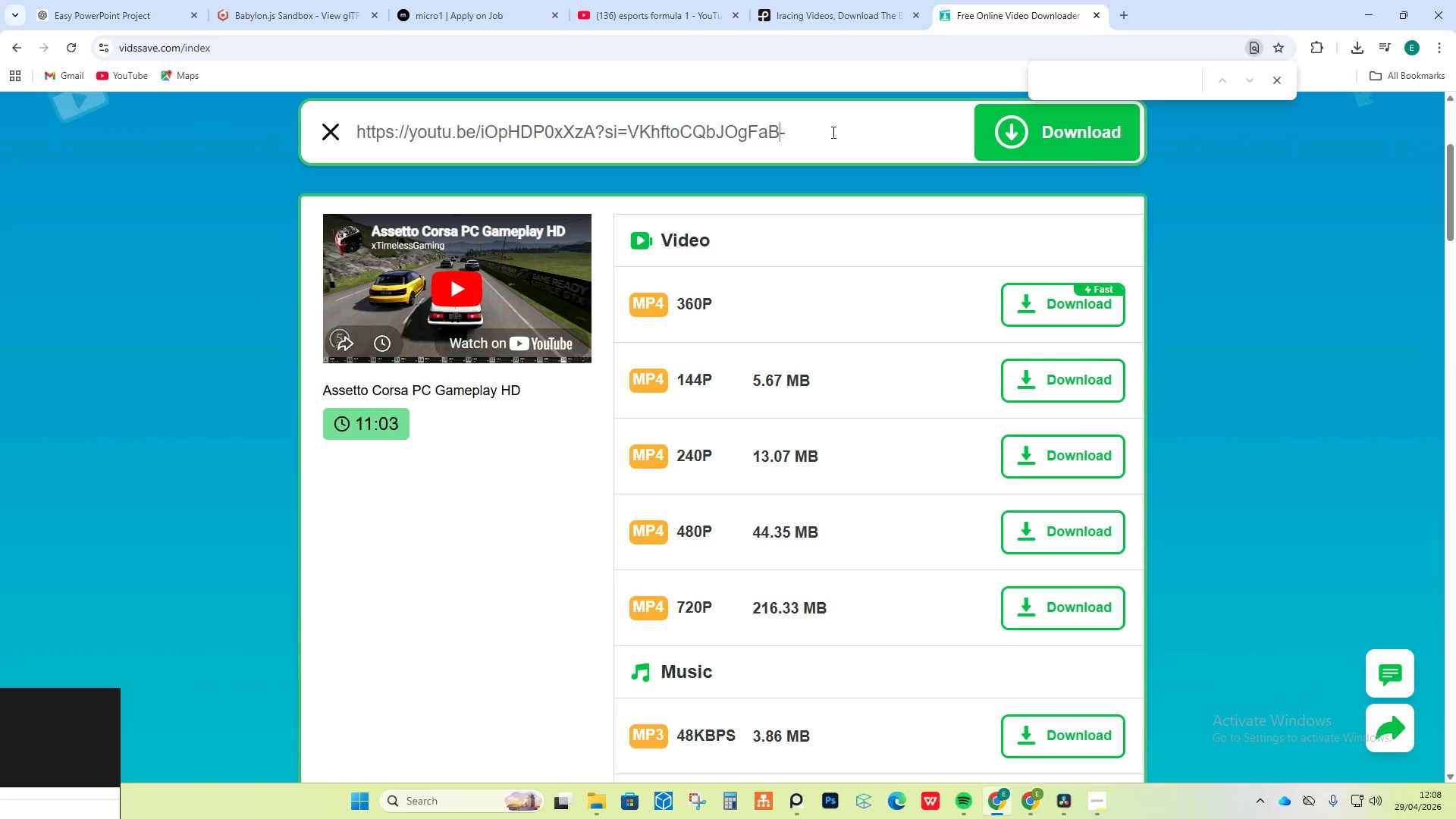 
left_click_drag(start_coordinate=[833, 132], to_coordinate=[395, 161])
 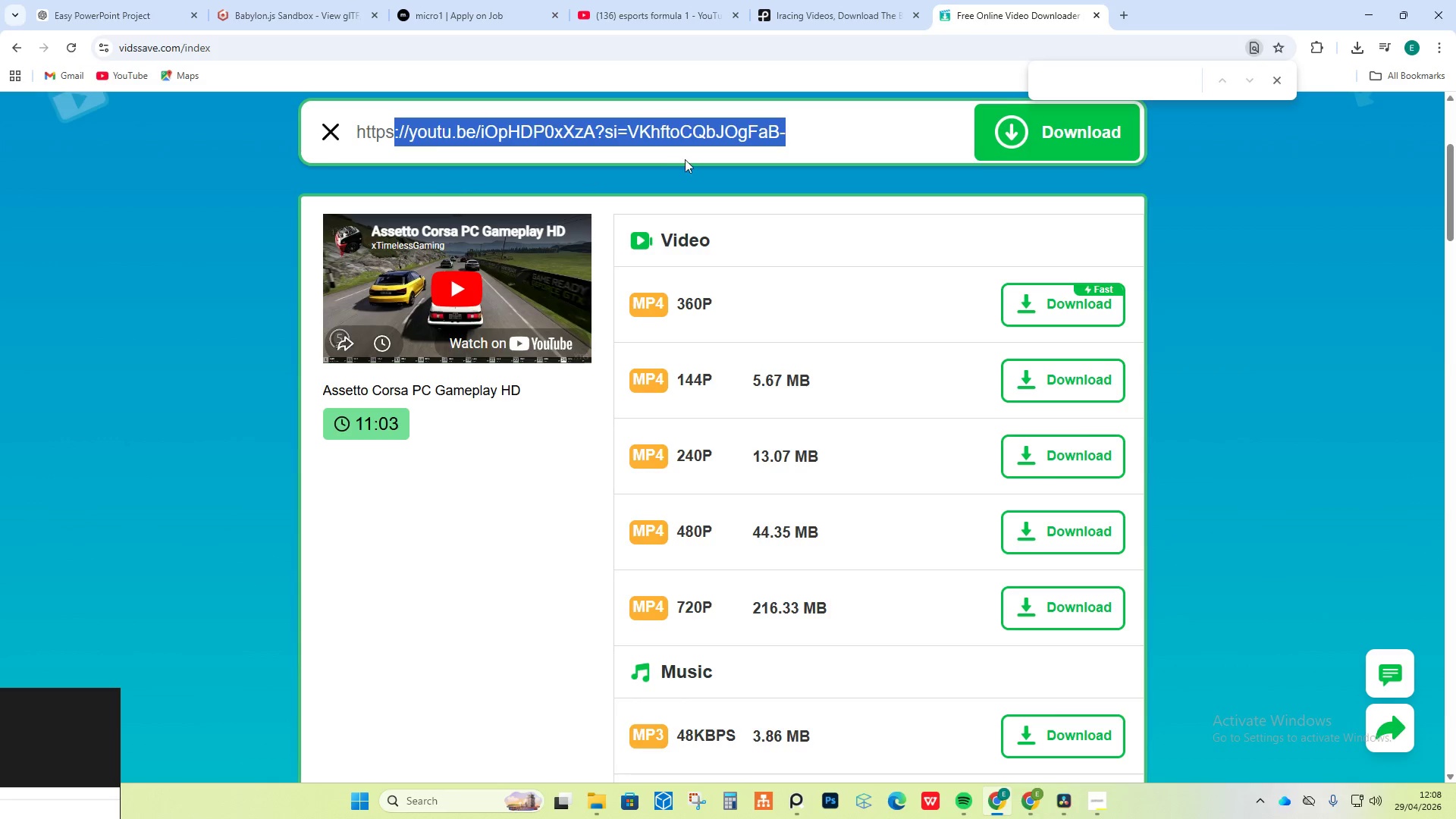 
key(Control+A)
 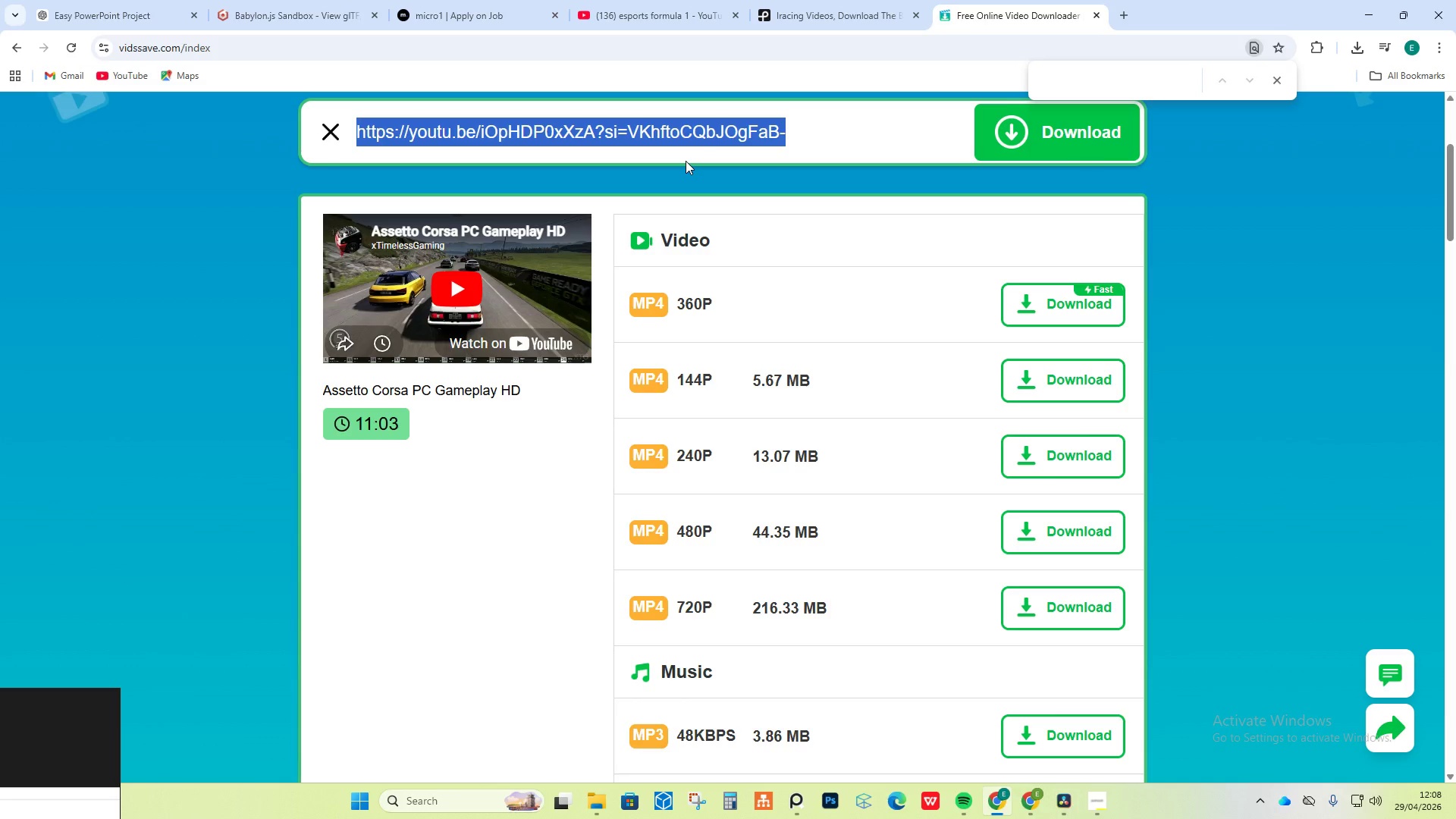 
key(Control+V)
 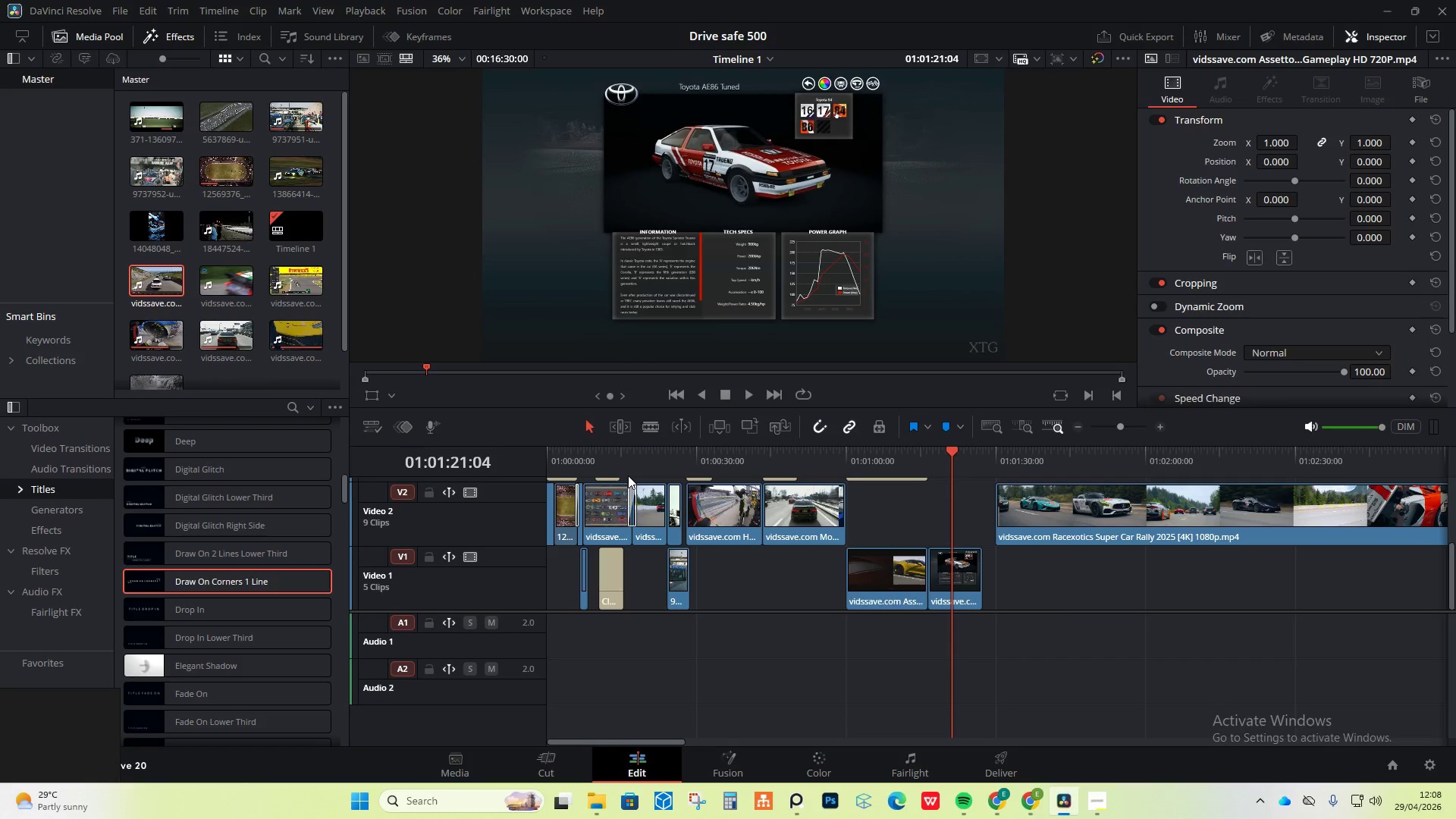 
wait(6.89)
 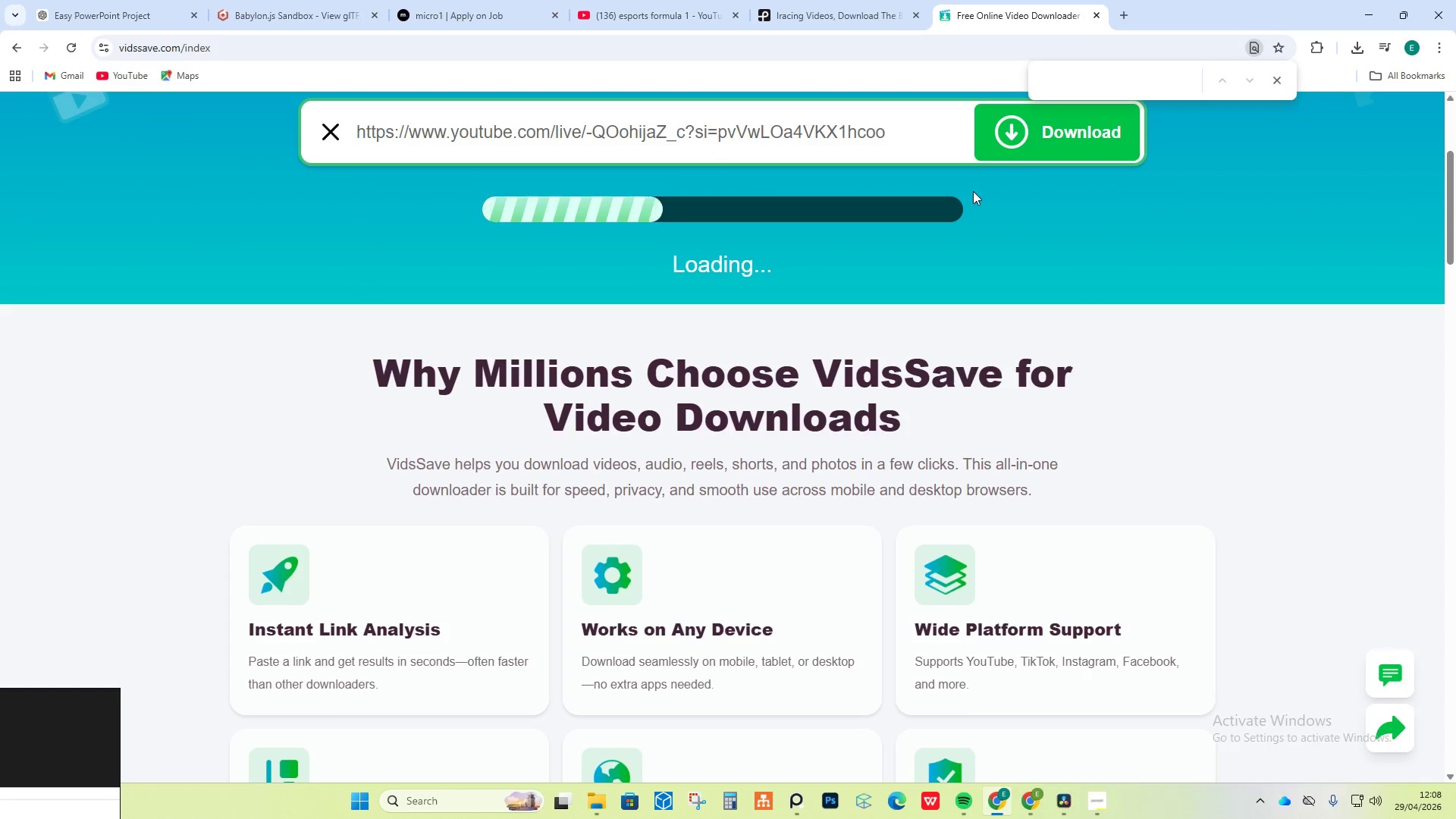 
left_click_drag(start_coordinate=[950, 450], to_coordinate=[472, 442])
 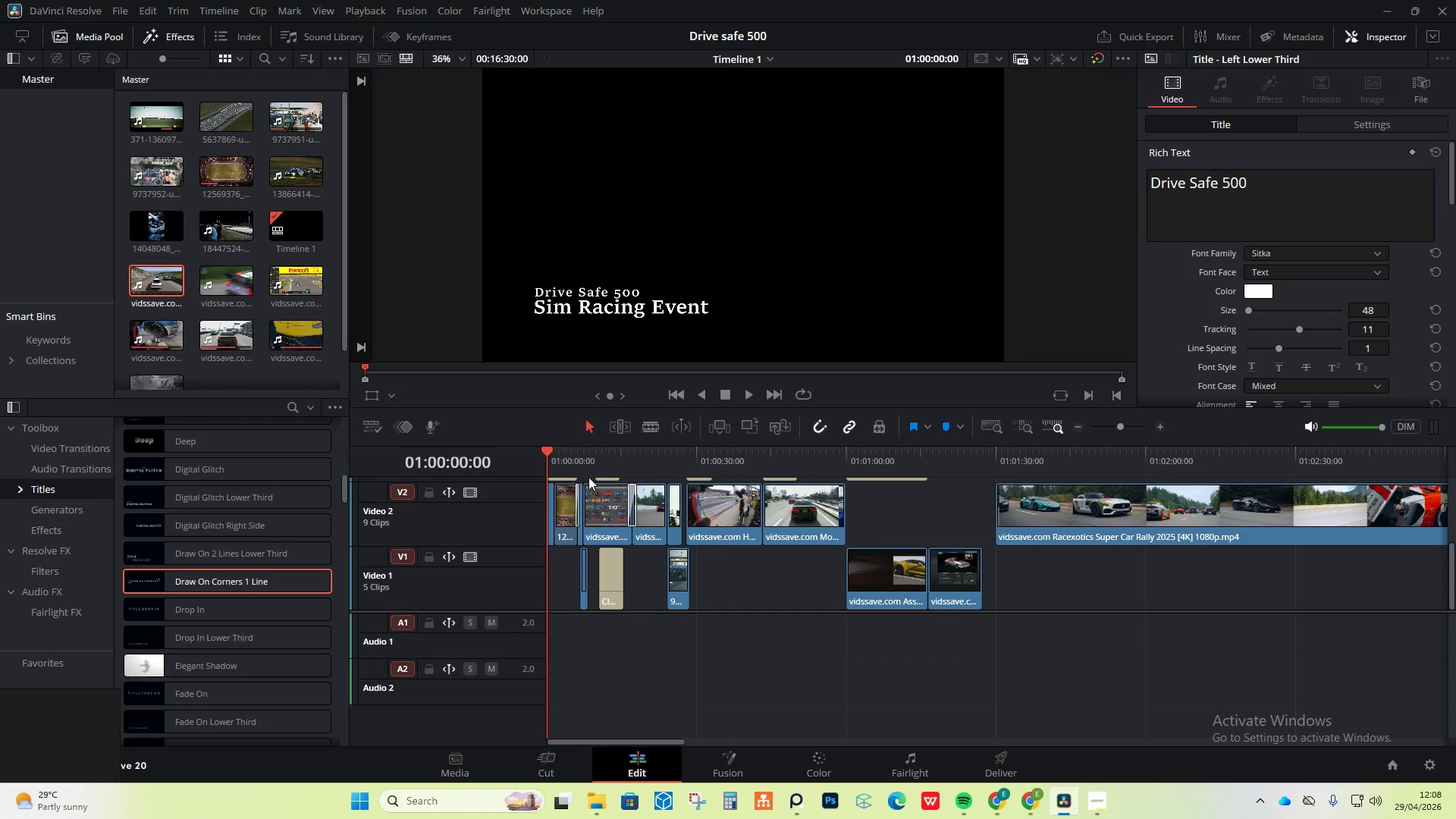 
key(Space)
 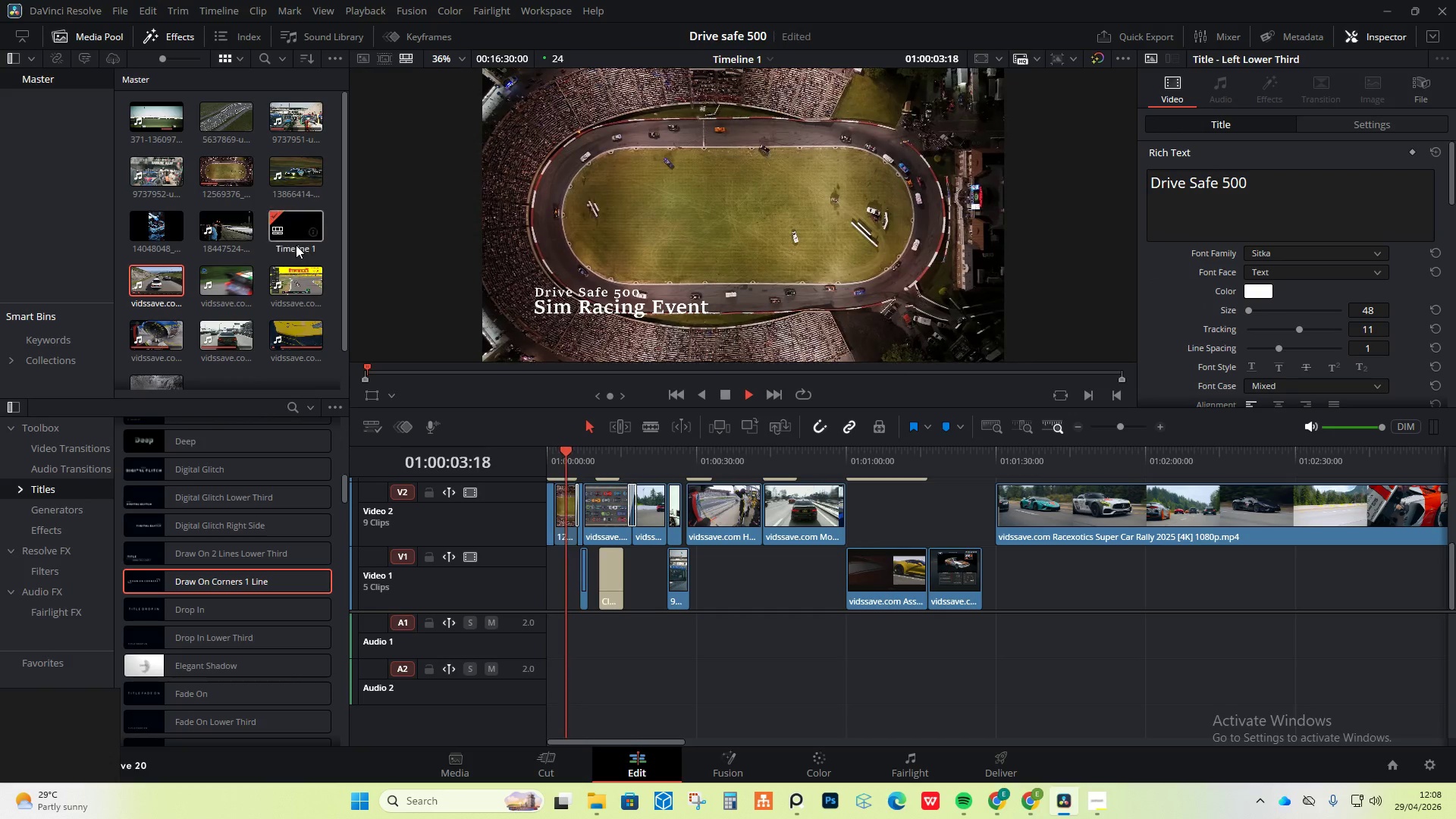 
wait(5.15)
 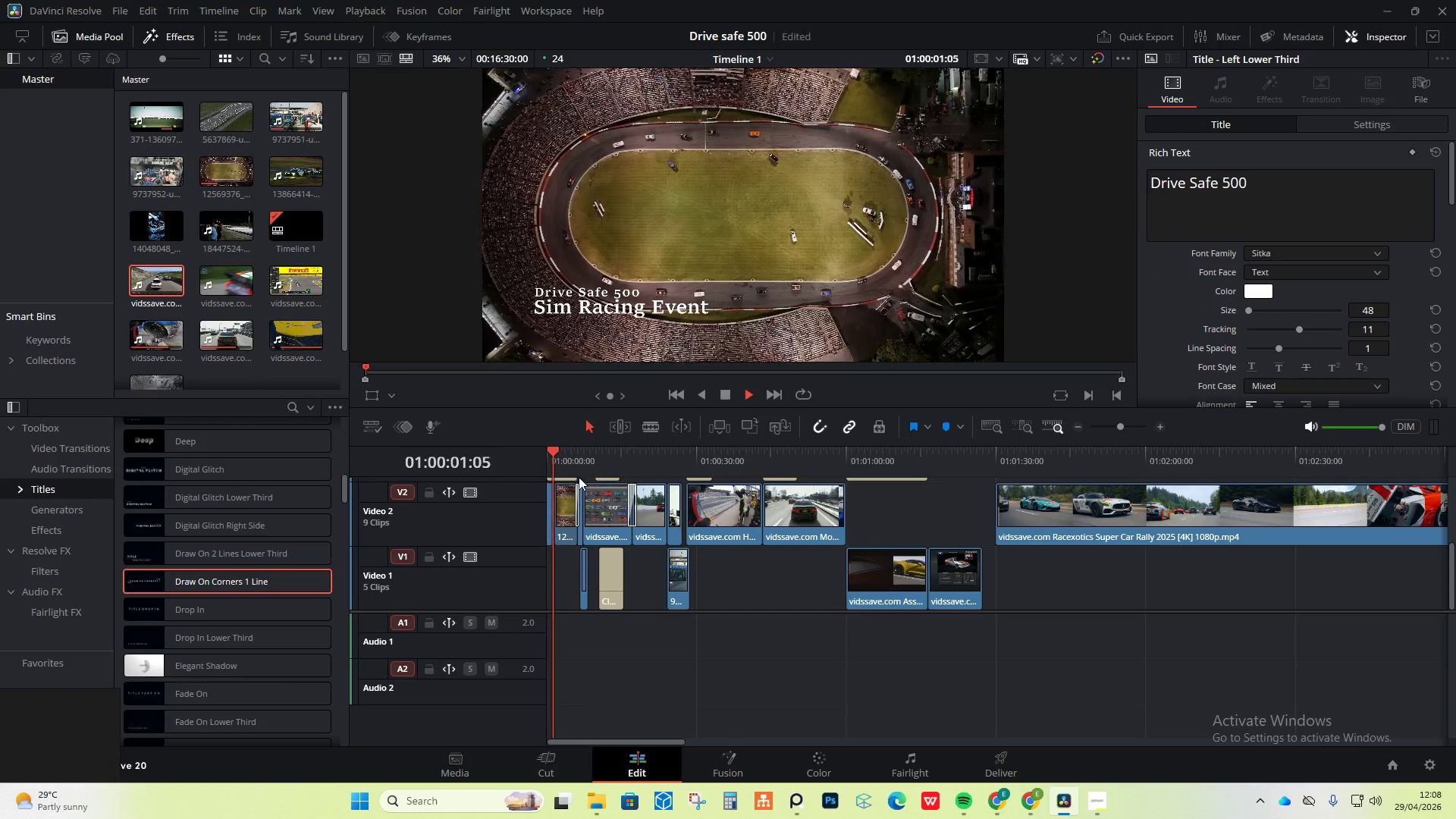 
mouse_move([296, 287])
 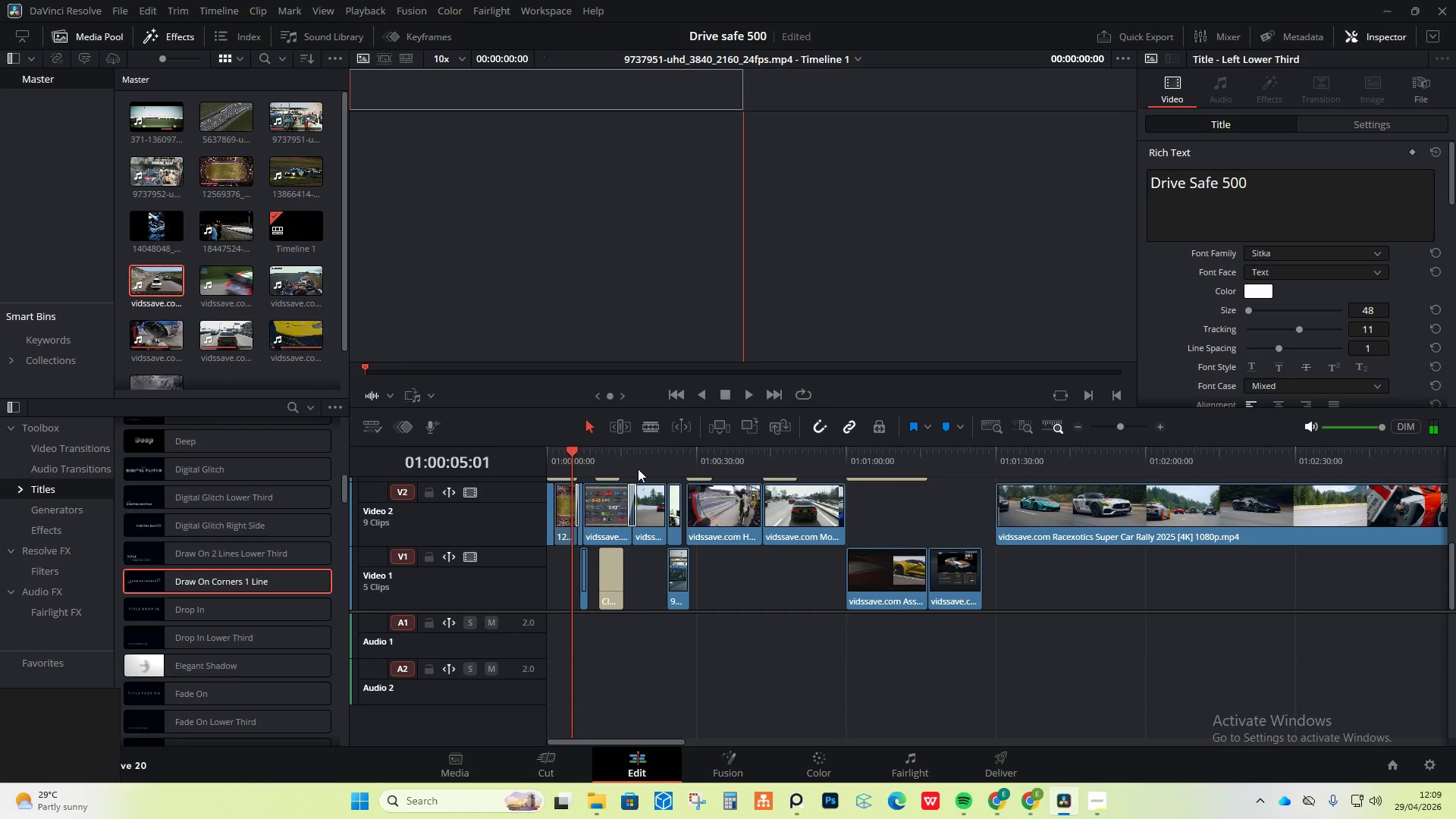 
wait(6.86)
 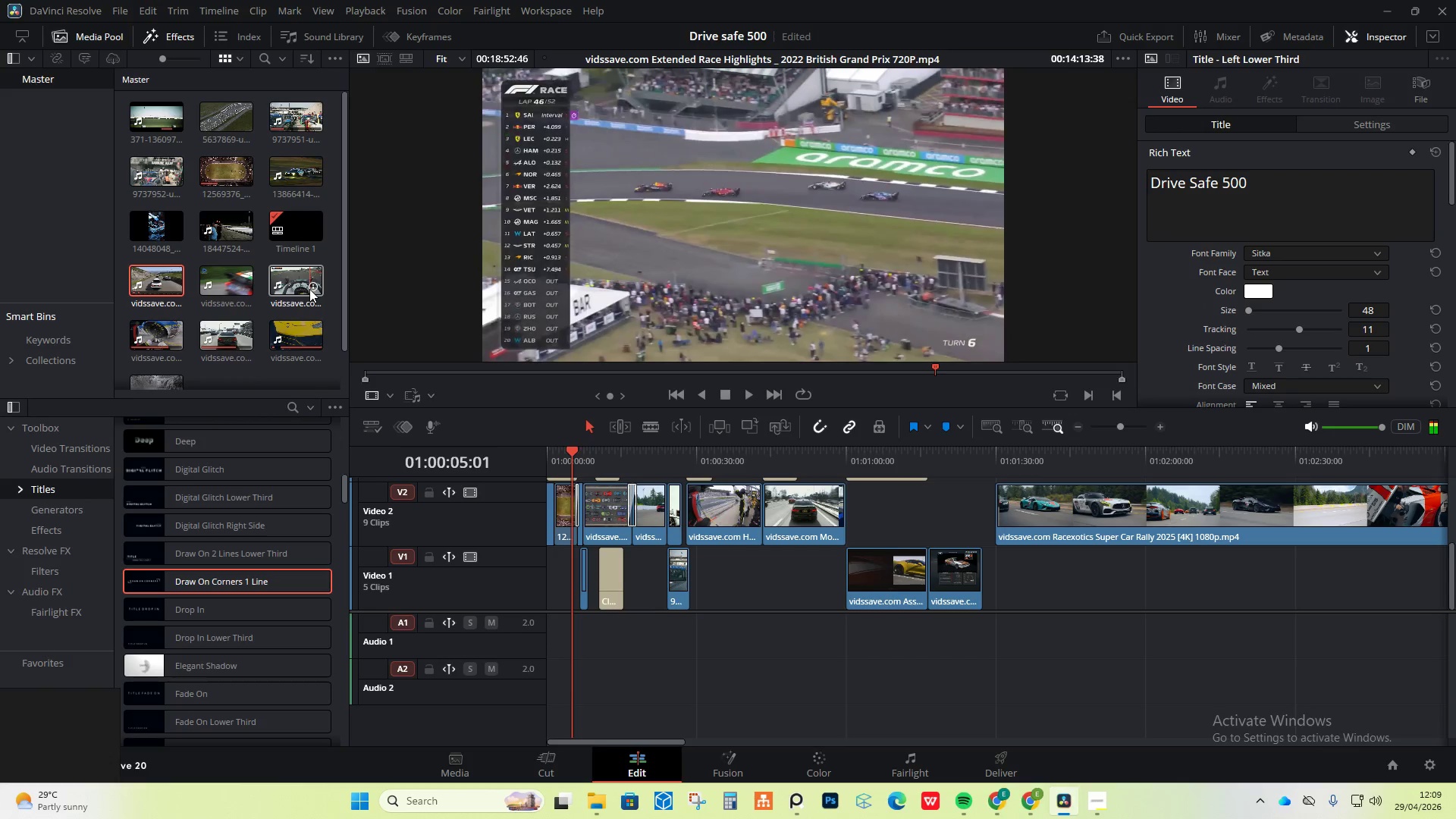 
left_click_drag(start_coordinate=[570, 448], to_coordinate=[614, 444])
 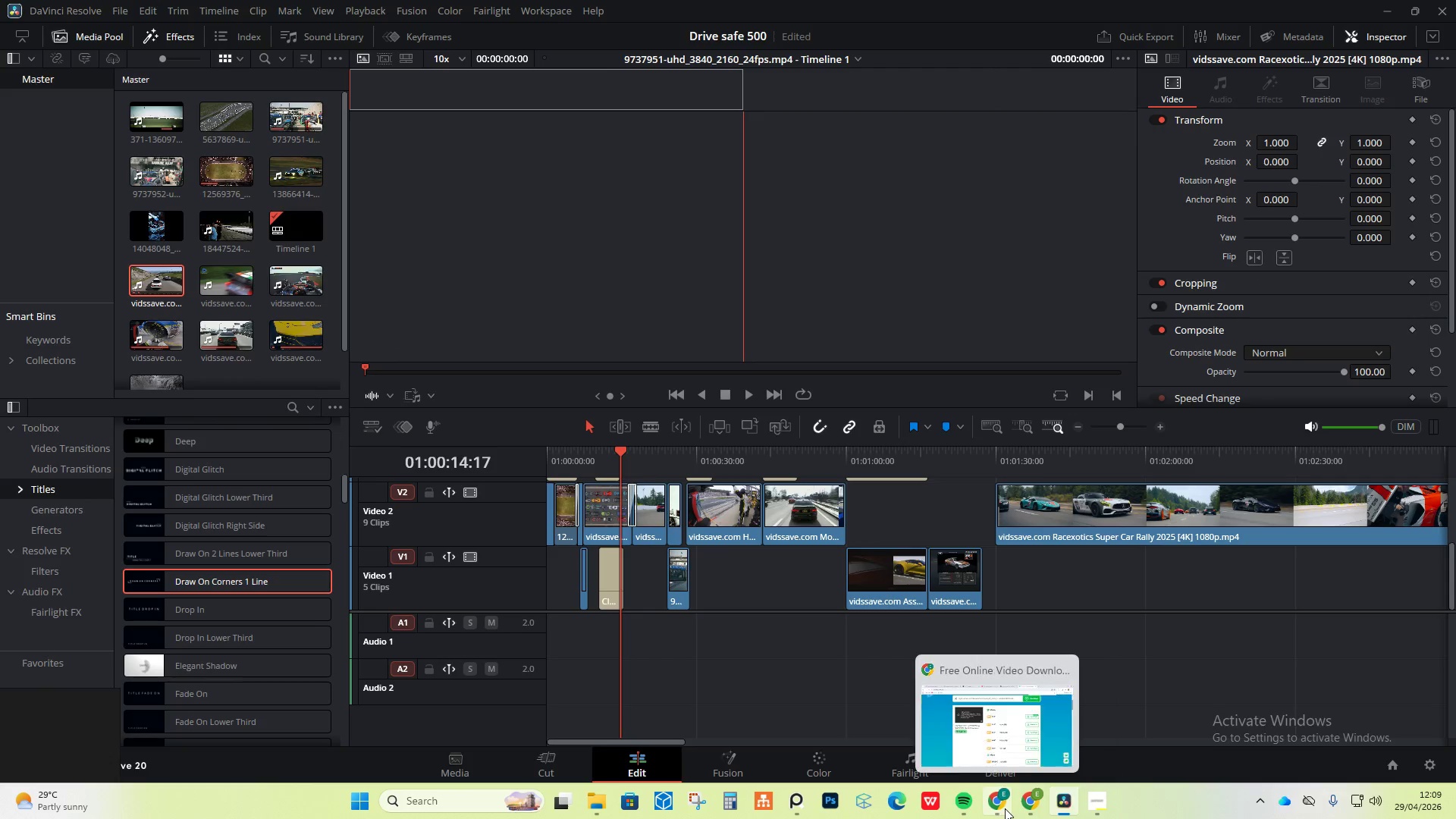 
left_click([1005, 808])
 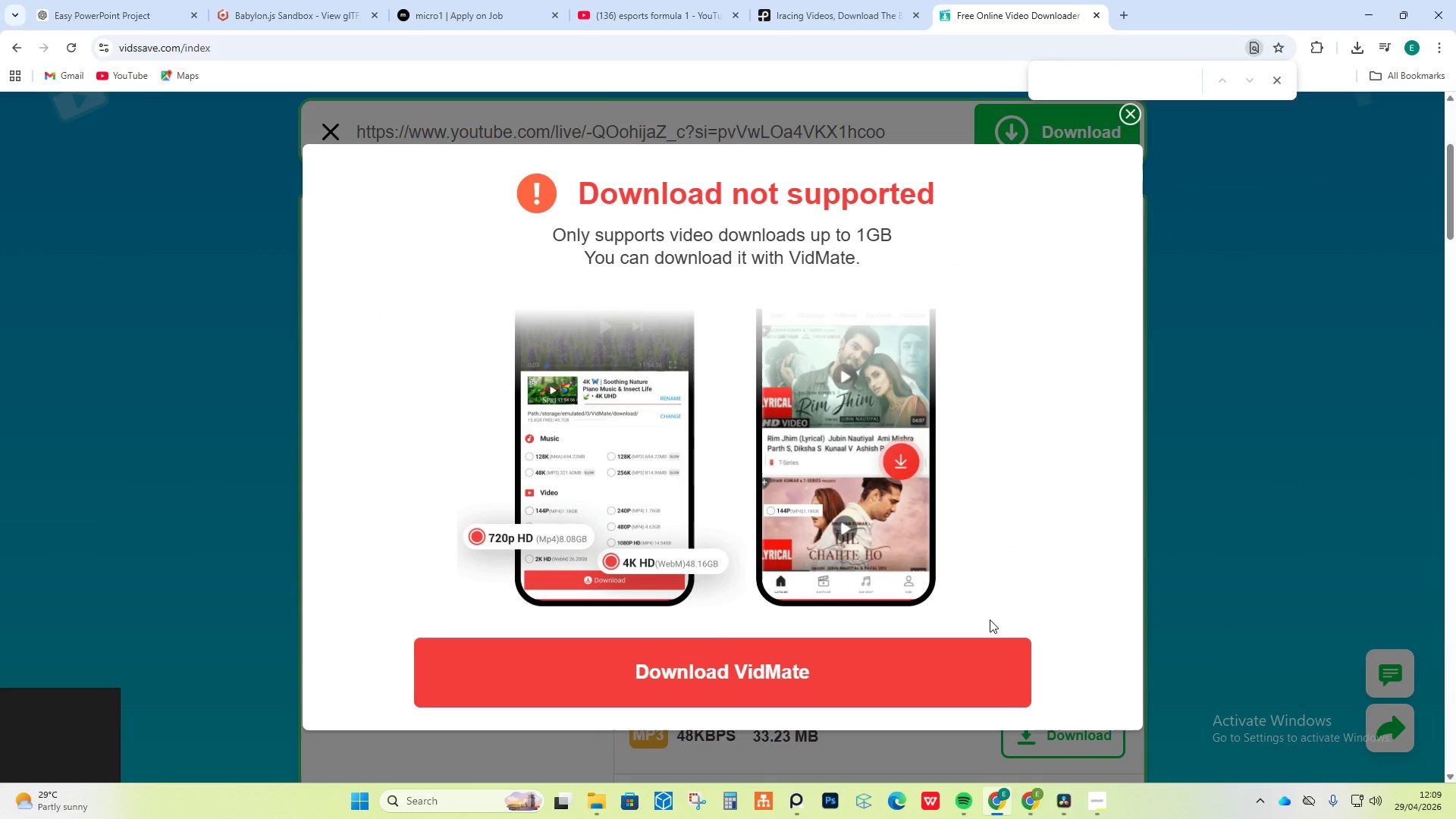 
wait(6.31)
 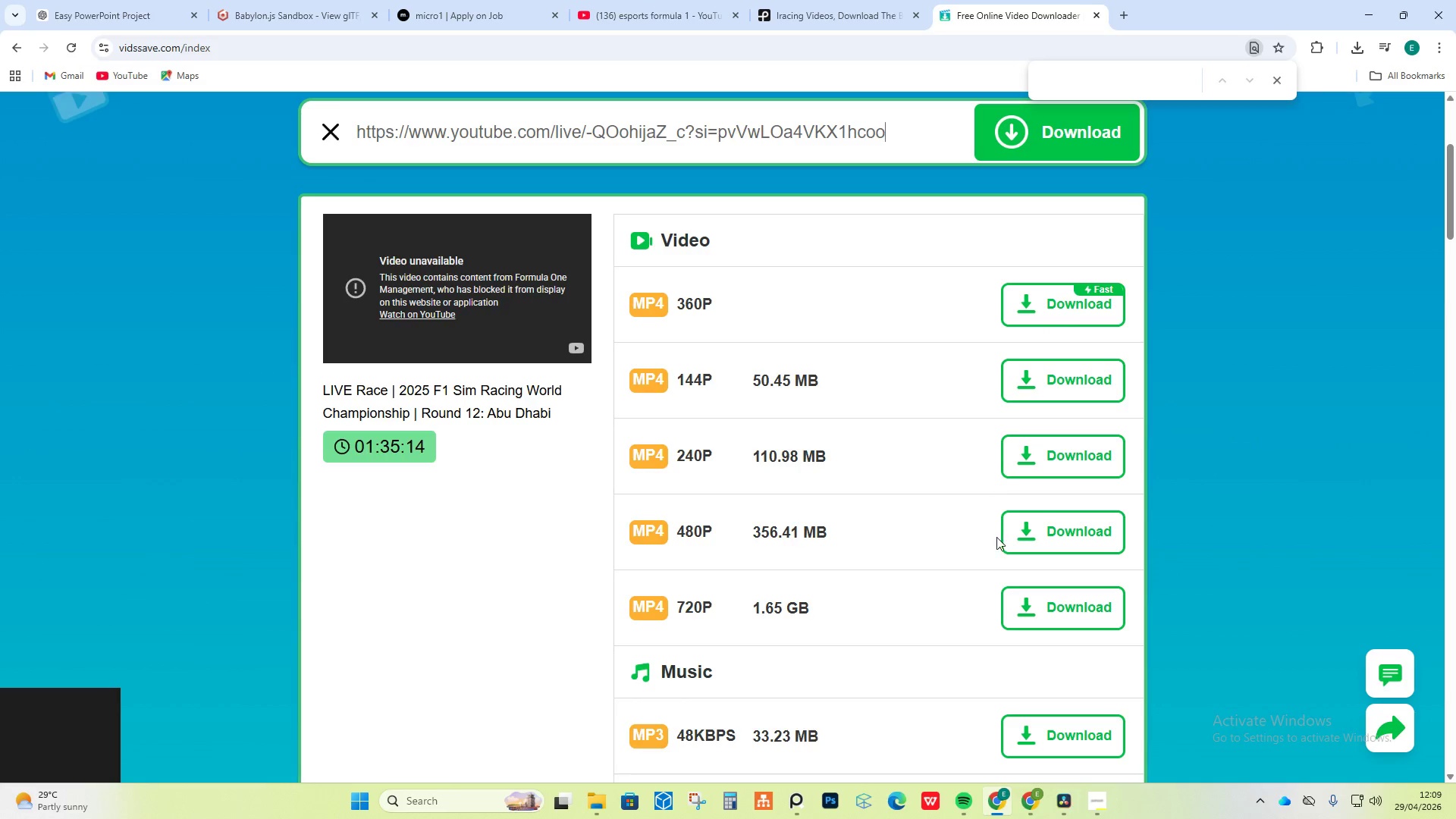 
left_click([1130, 112])
 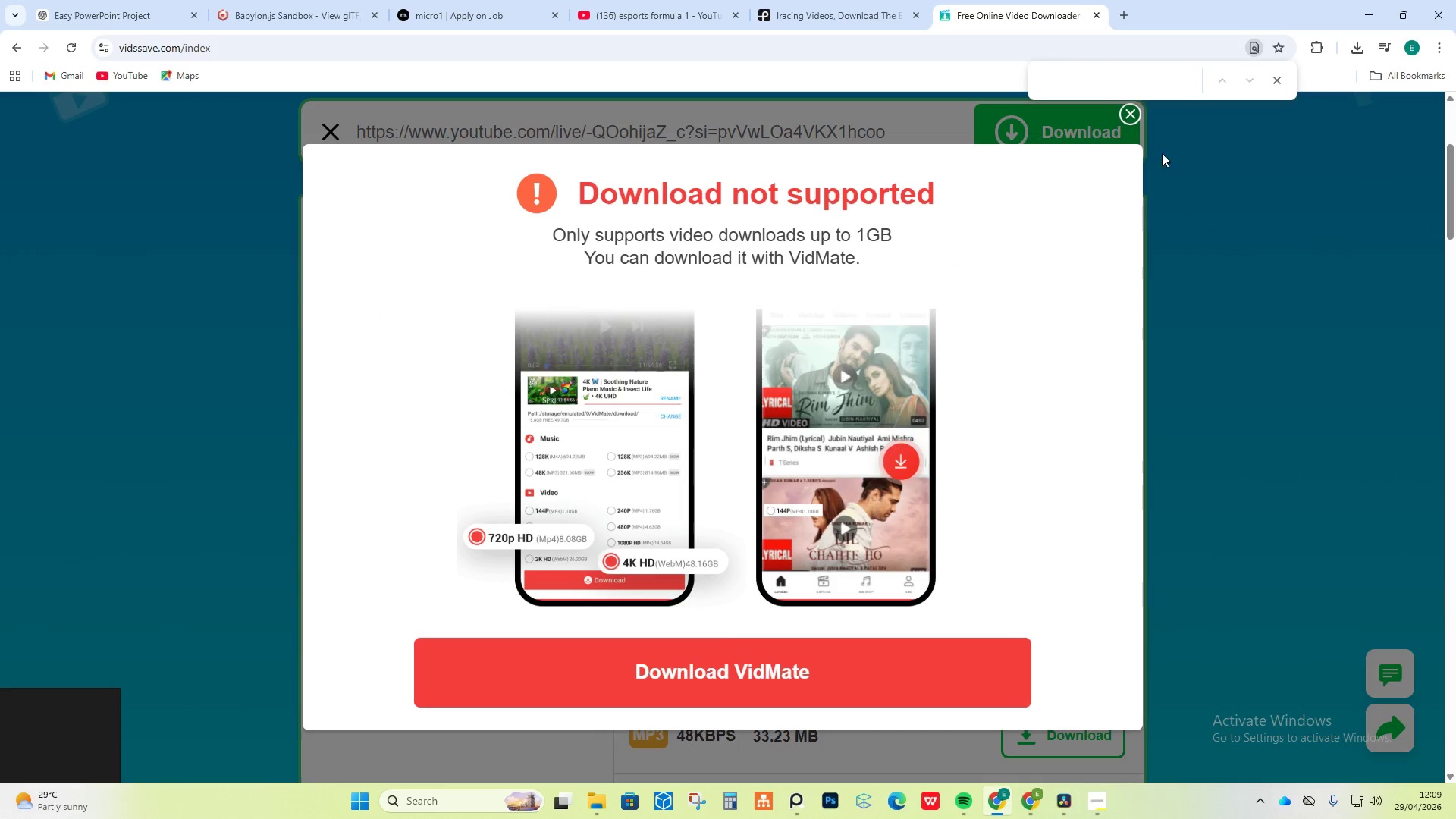 
left_click_drag(start_coordinate=[1140, 111], to_coordinate=[1132, 112])
 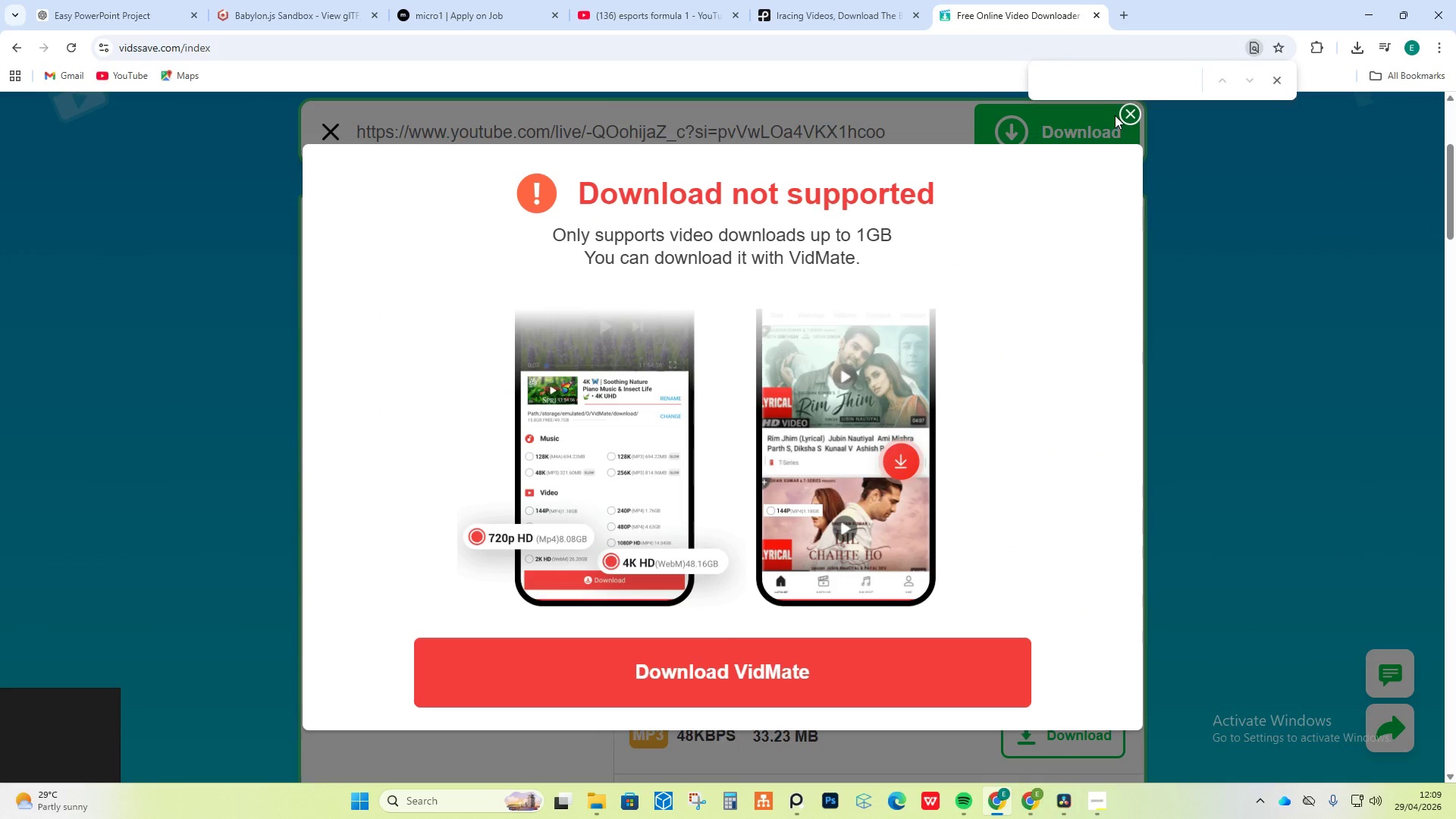 
double_click([1115, 115])
 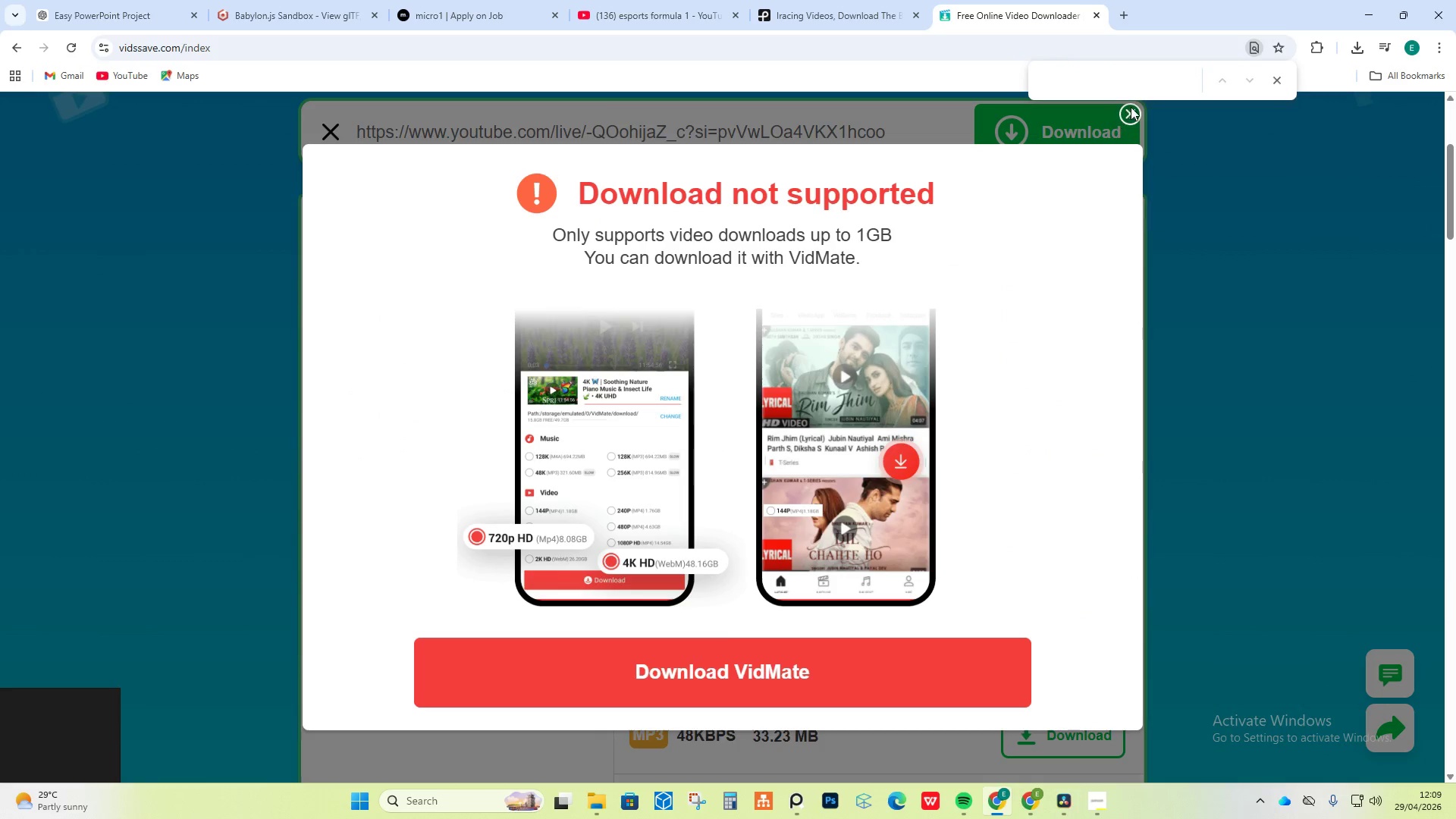 
left_click_drag(start_coordinate=[1128, 107], to_coordinate=[1138, 111])
 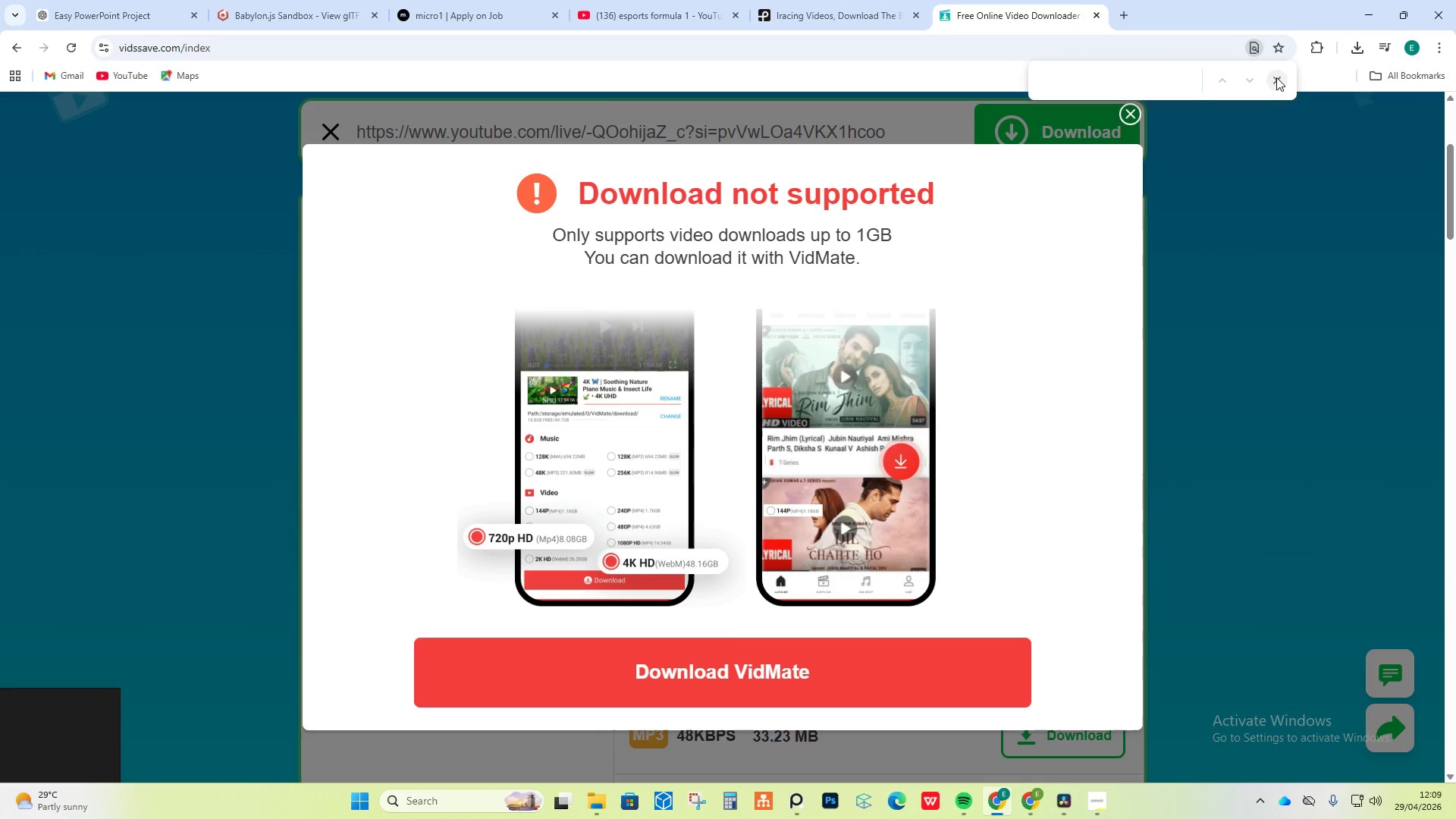 
left_click([1276, 77])
 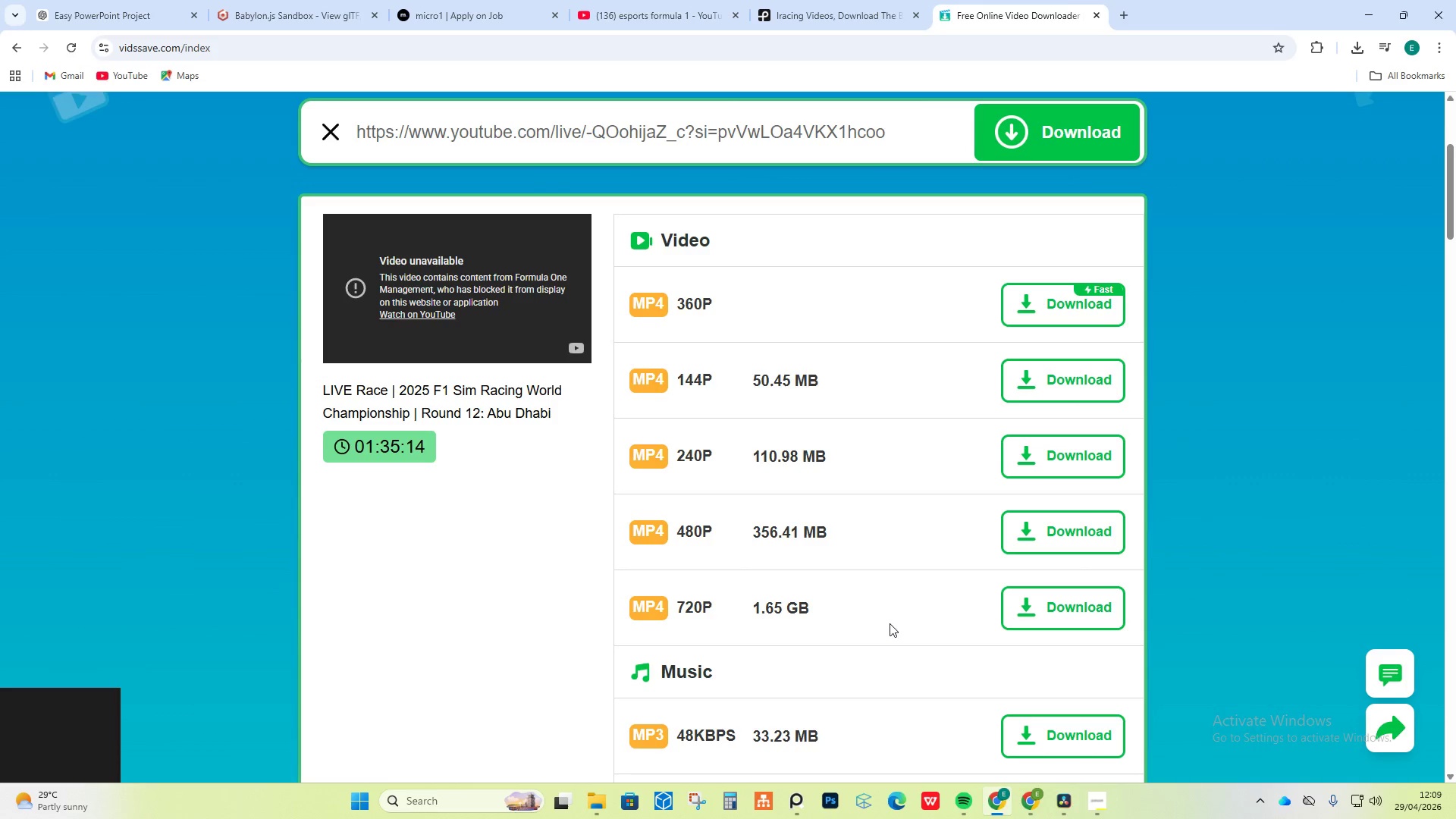 
left_click([1057, 538])
 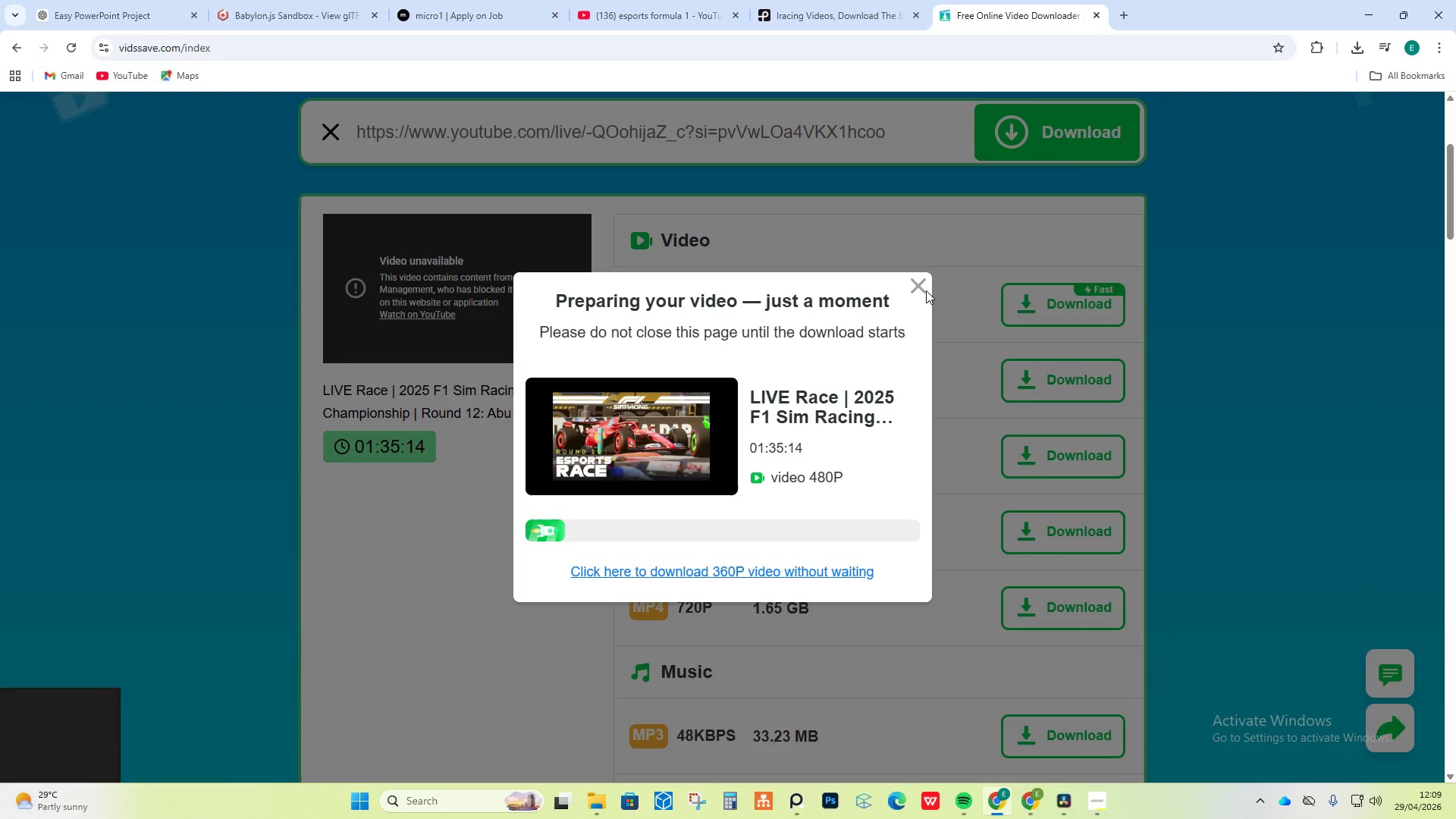 
wait(6.67)
 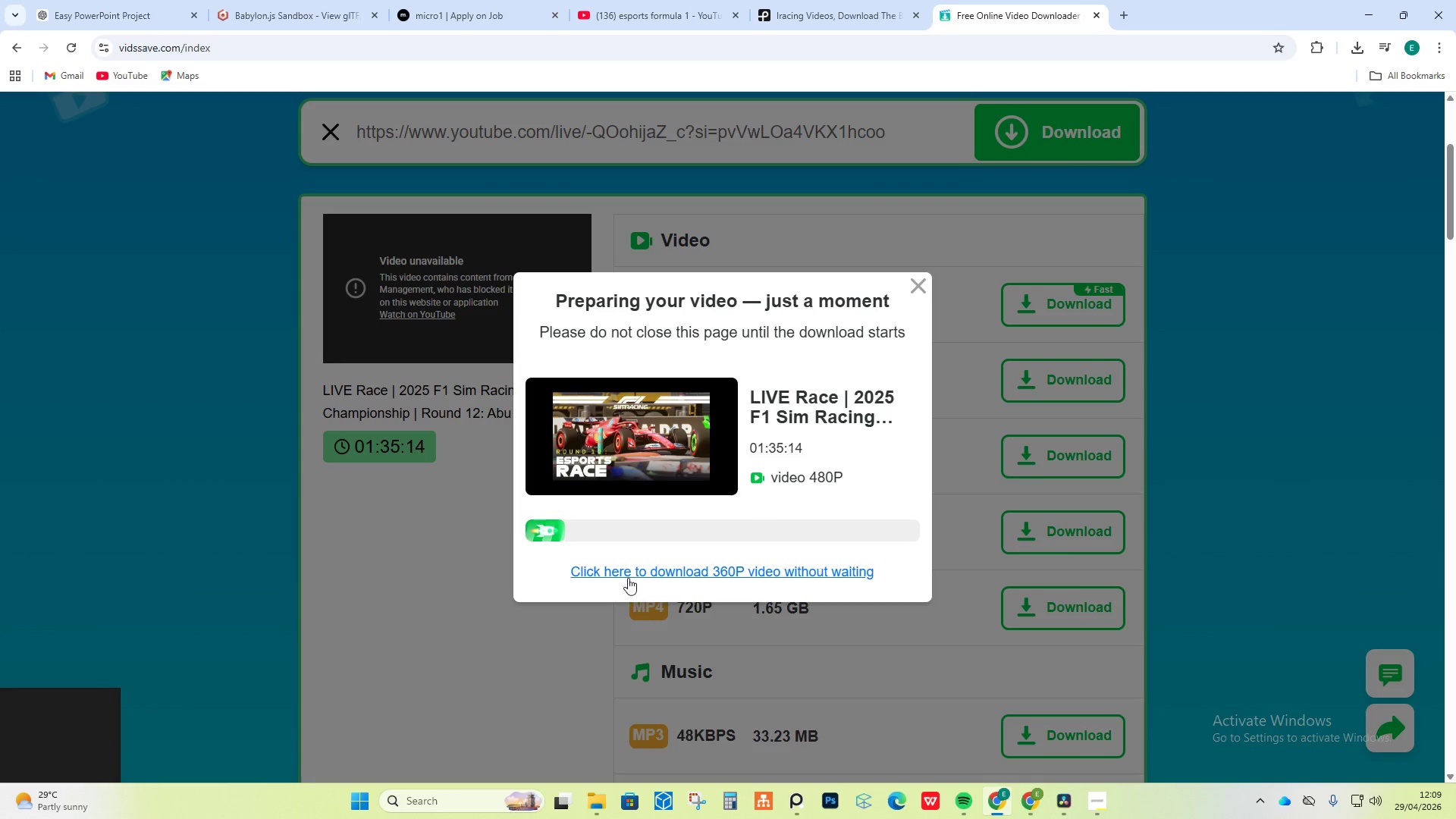 
left_click([1361, 8])
 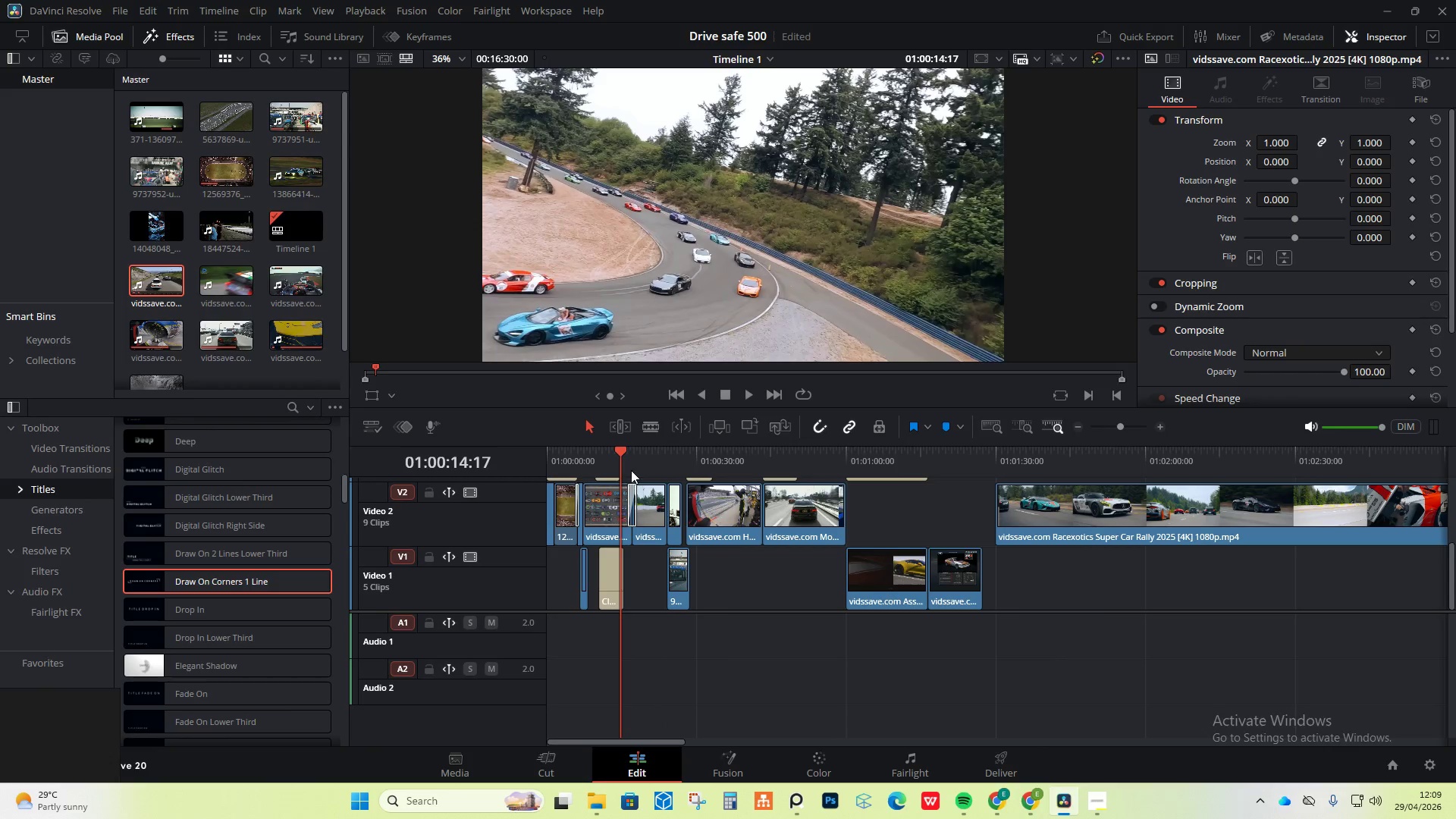 
left_click_drag(start_coordinate=[618, 450], to_coordinate=[1000, 469])
 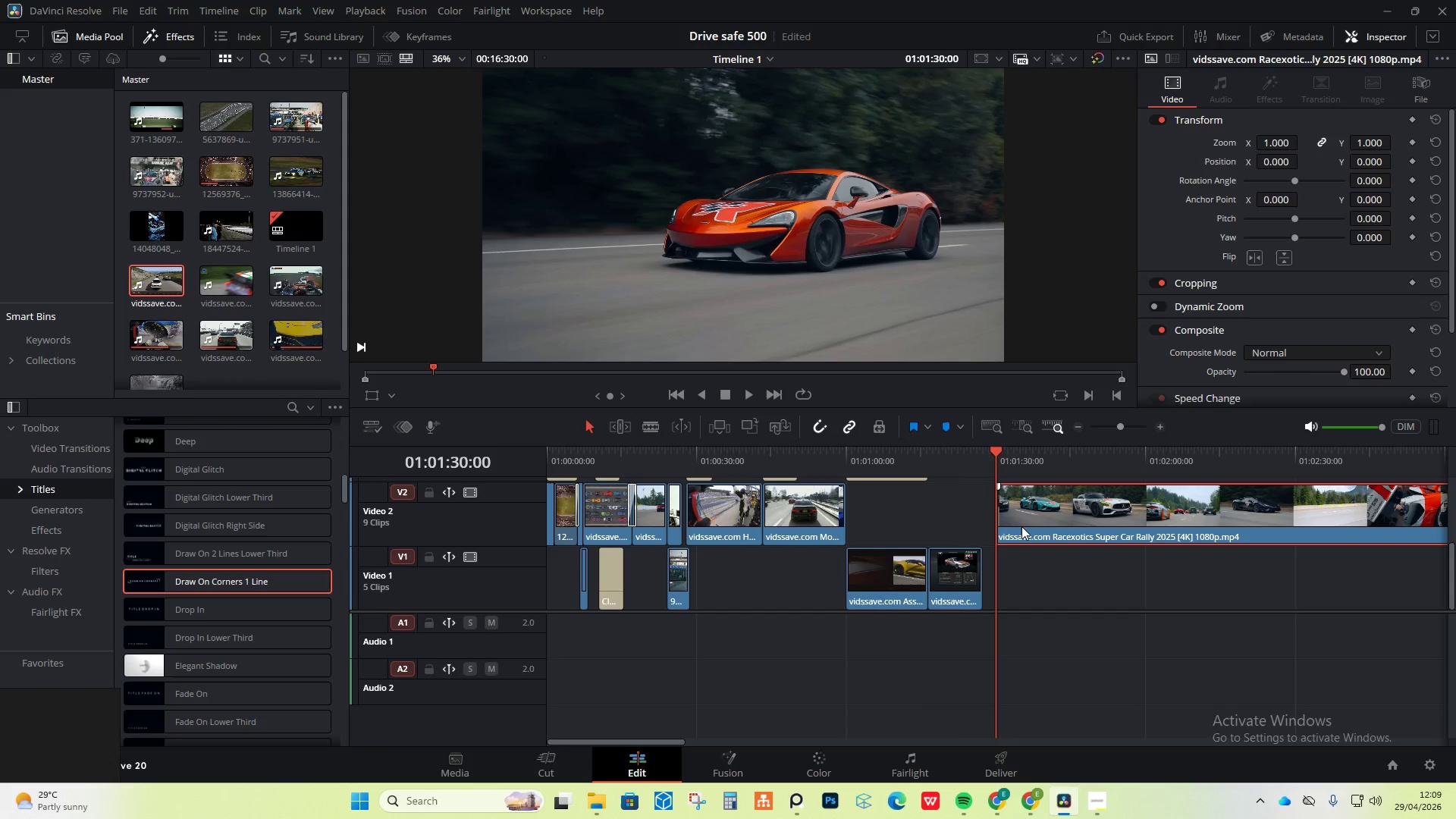 
left_click_drag(start_coordinate=[1021, 526], to_coordinate=[999, 529])
 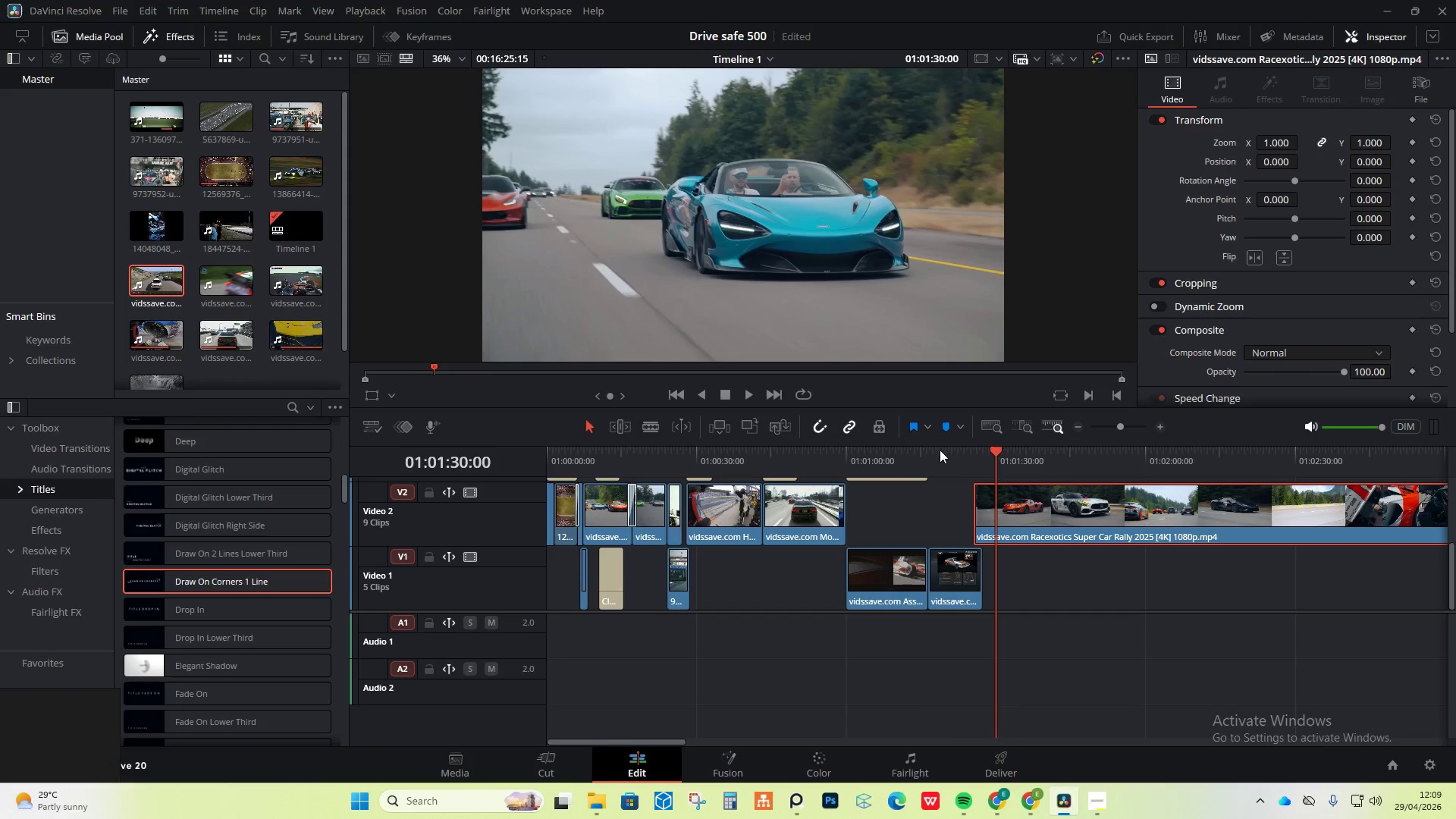 
left_click([940, 447])
 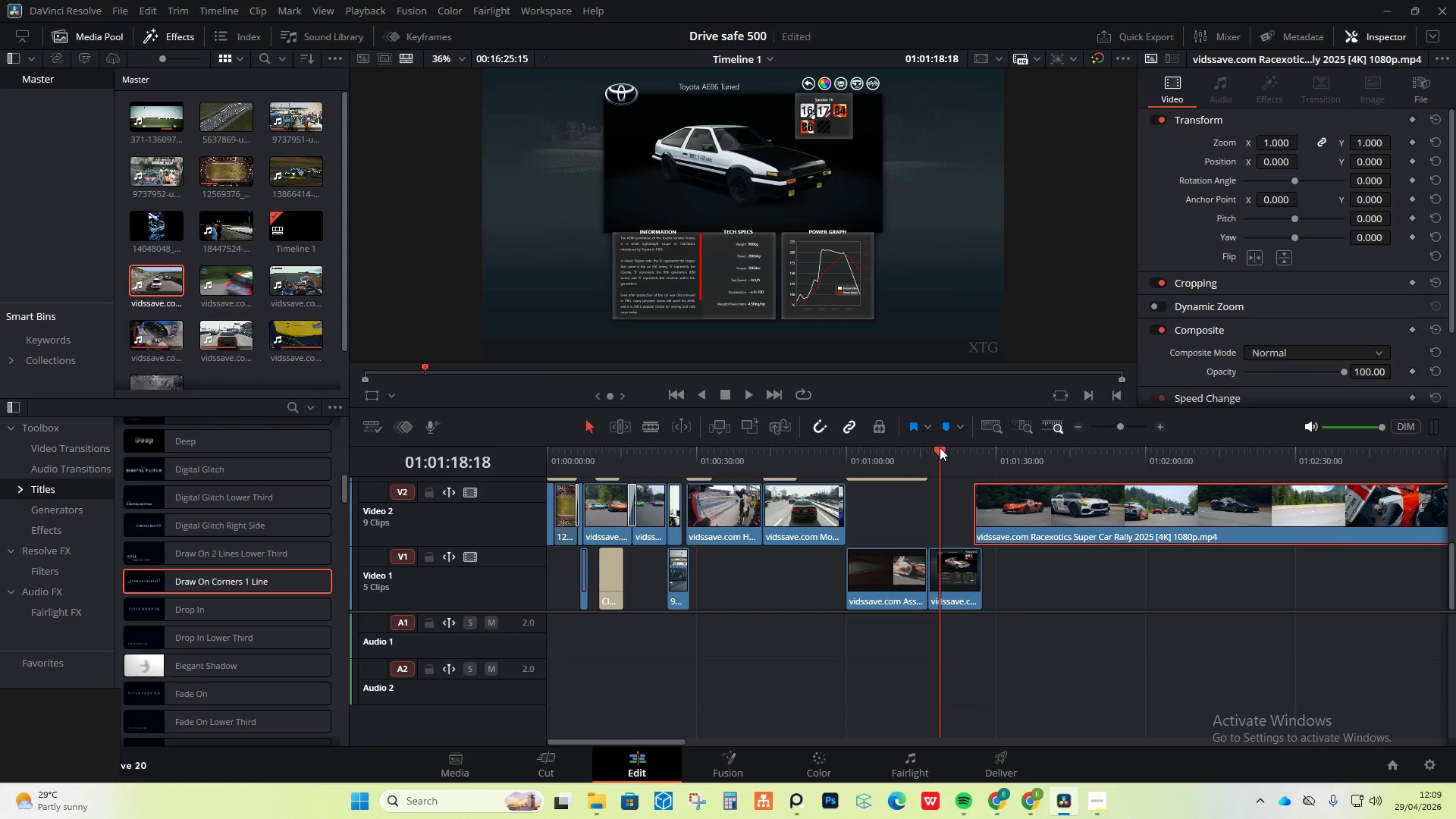 
key(Space)
 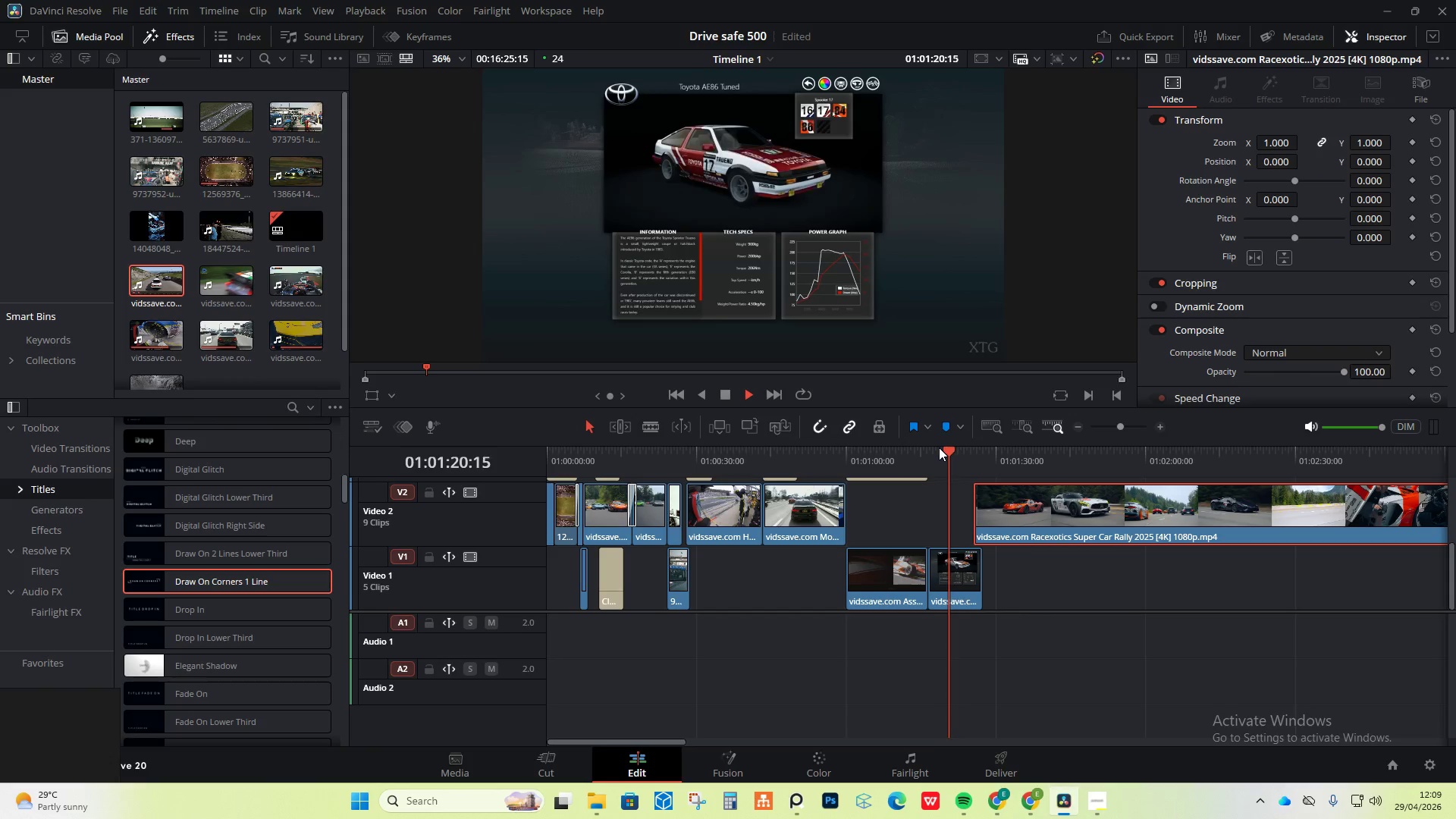 
left_click_drag(start_coordinate=[960, 453], to_coordinate=[983, 453])
 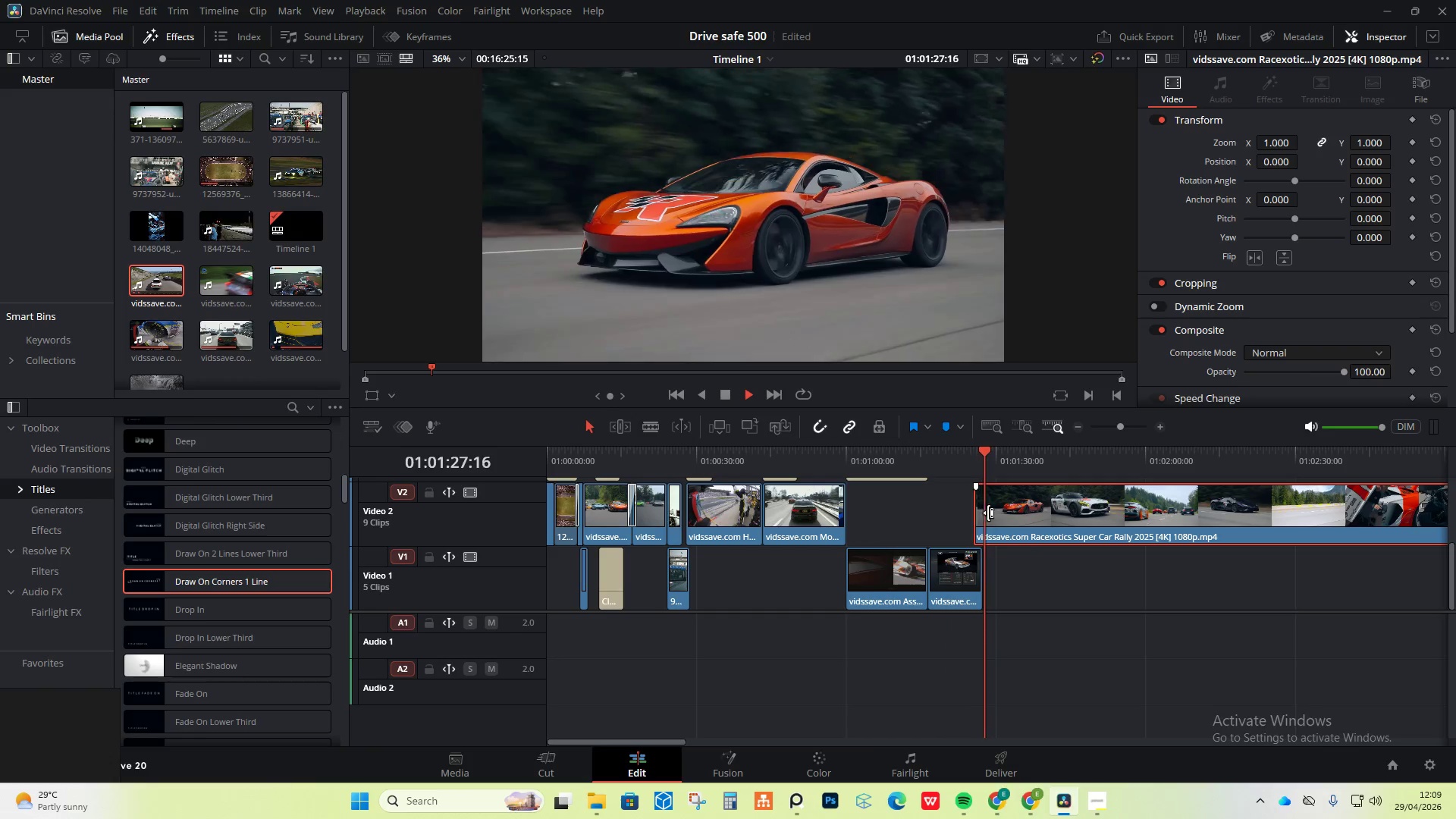 
left_click_drag(start_coordinate=[1009, 516], to_coordinate=[1203, 551])
 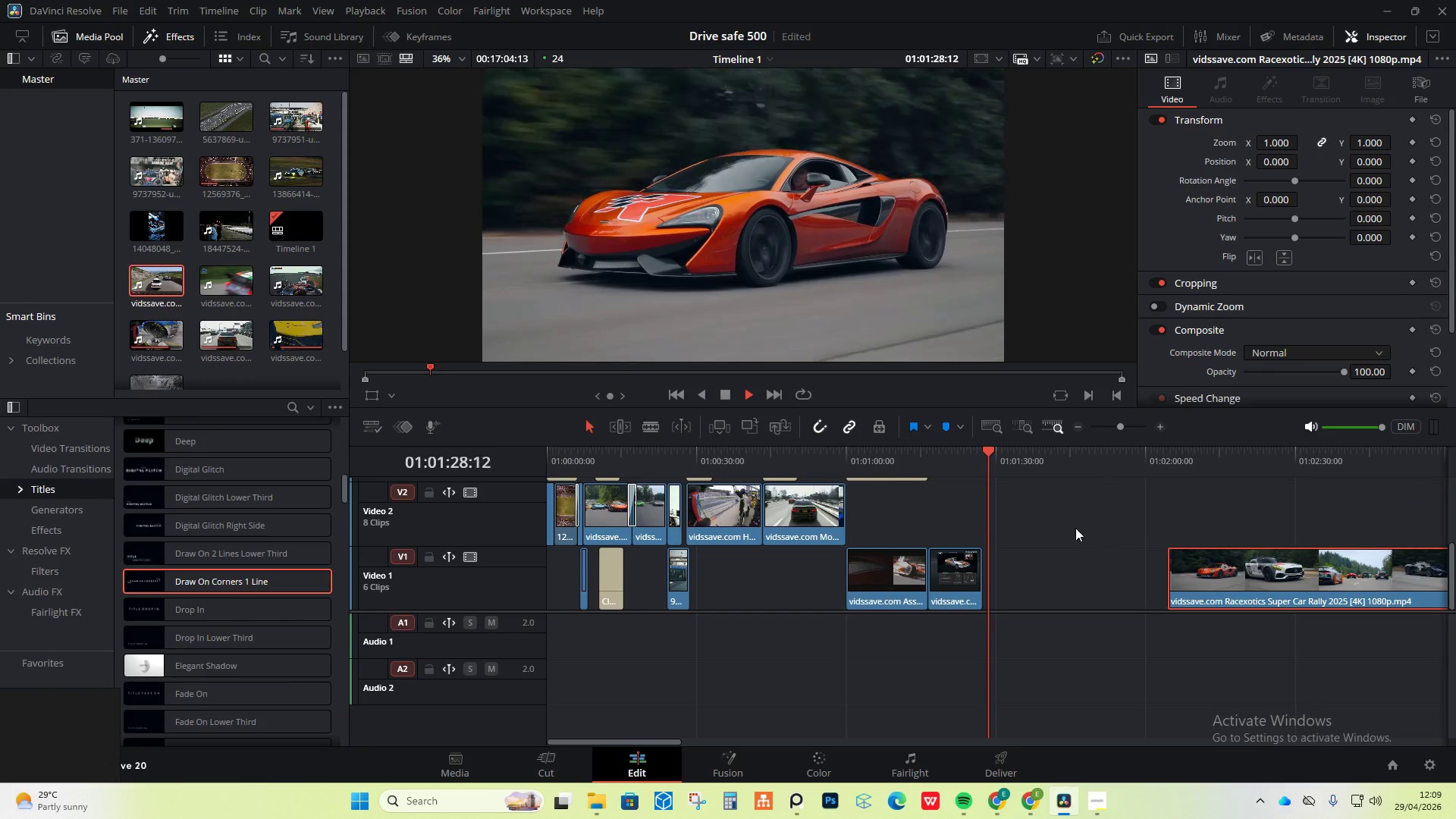 
hold_key(key=AltLeft, duration=0.52)
scroll: coordinate [991, 545], scroll_direction: down, amount: 10.0
 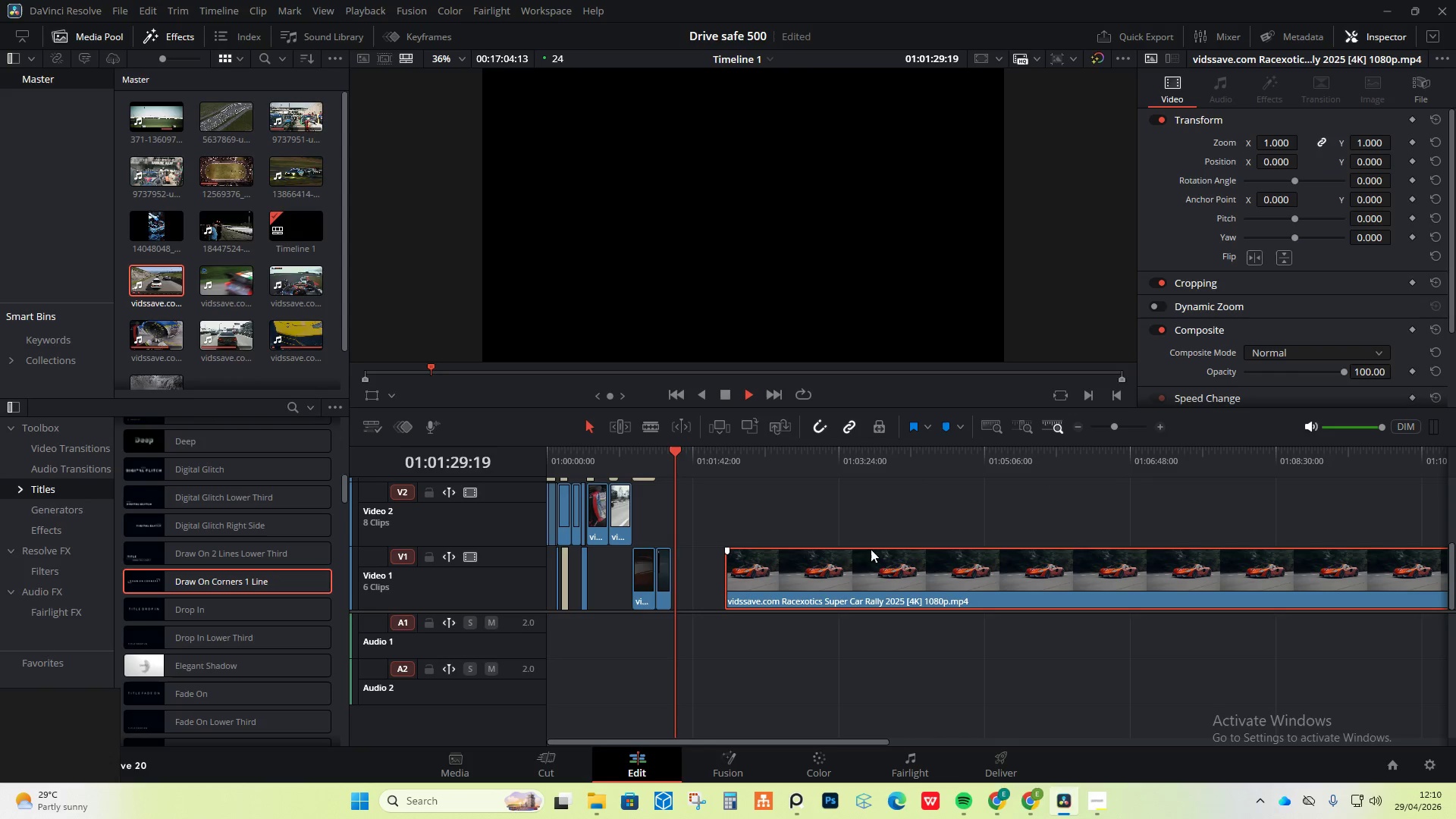 
hold_key(key=AltLeft, duration=1.3)
scroll: coordinate [804, 581], scroll_direction: down, amount: 5.0
 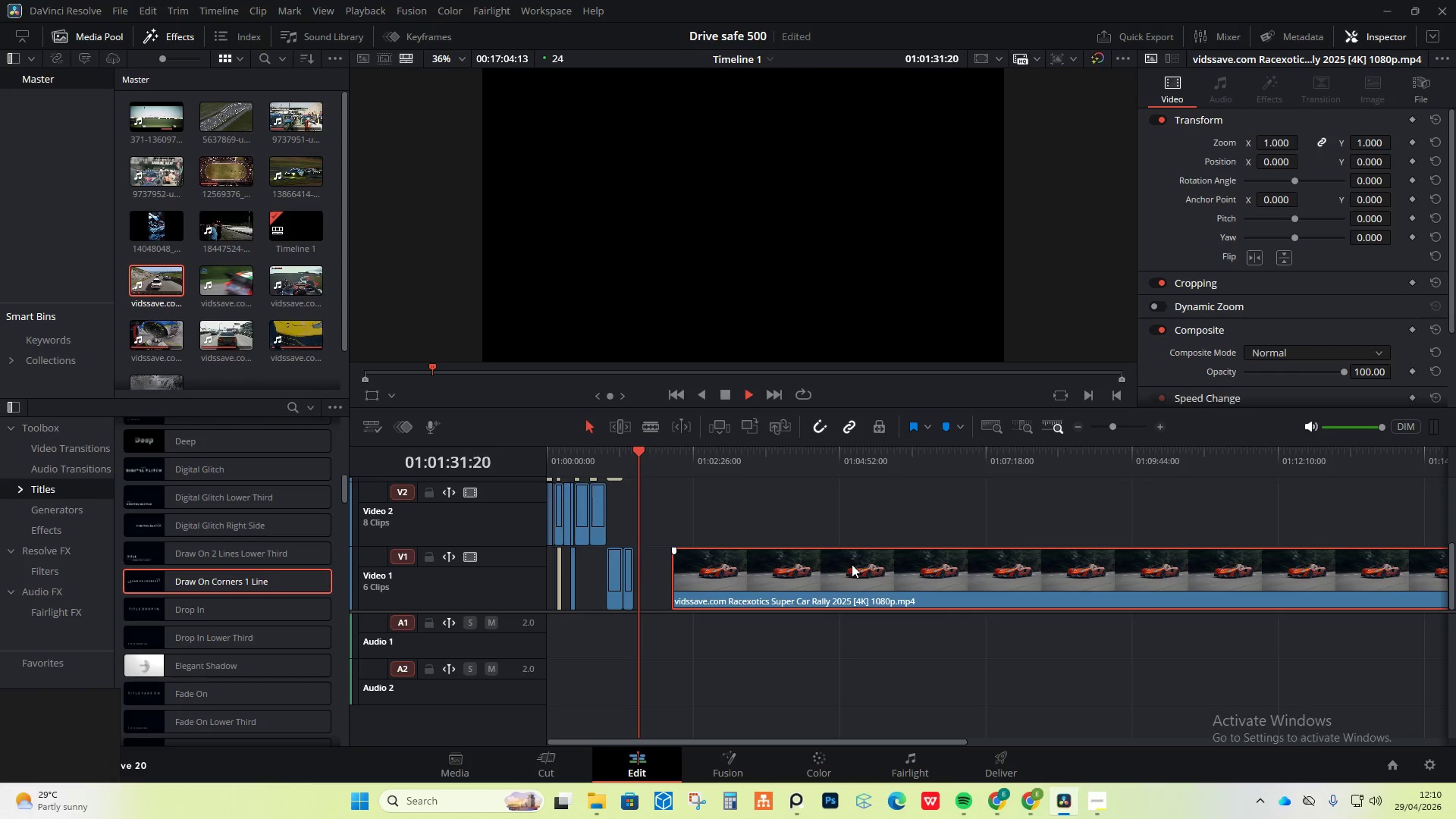 
double_click([667, 448])
 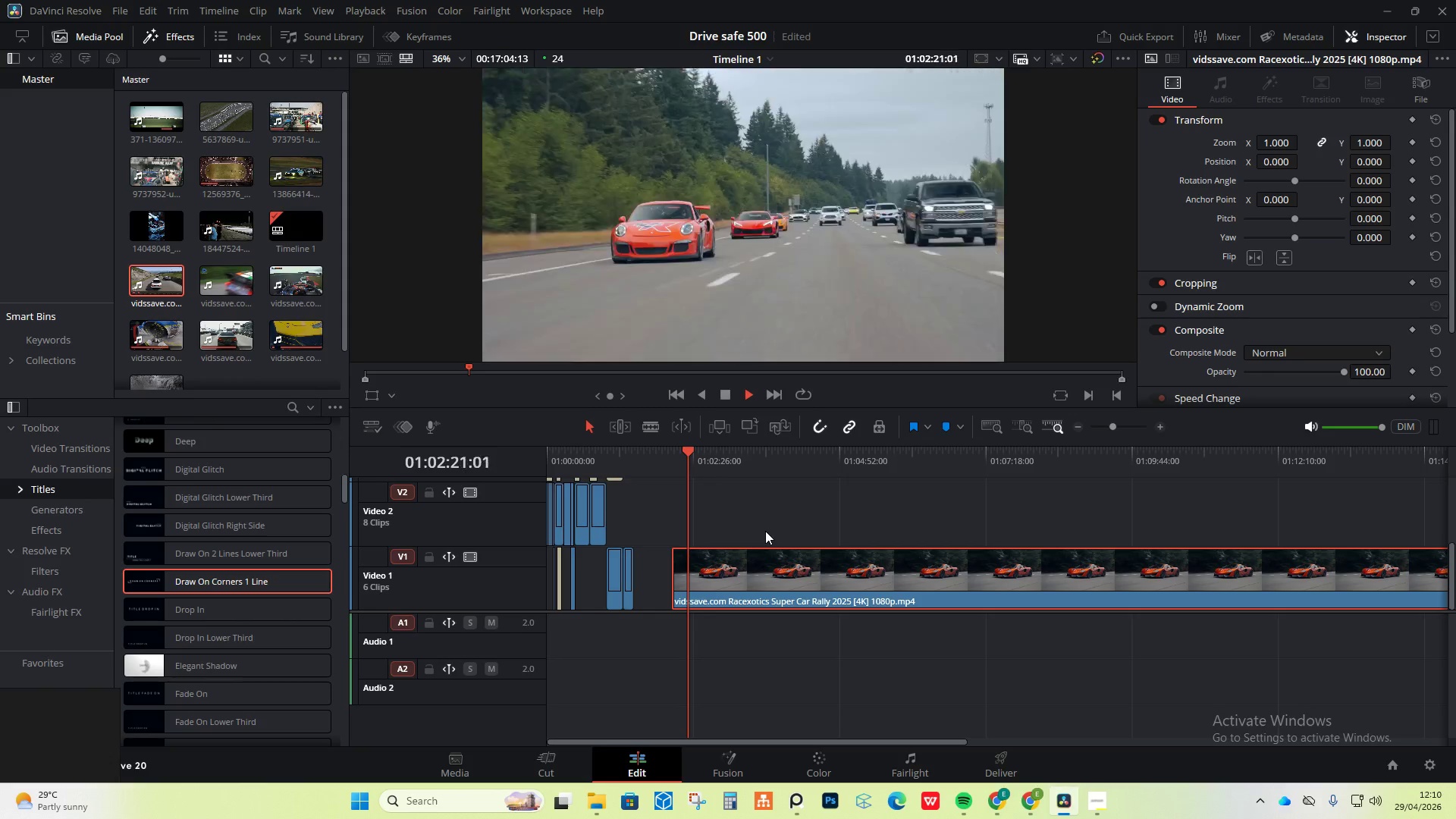 
wait(21.66)
 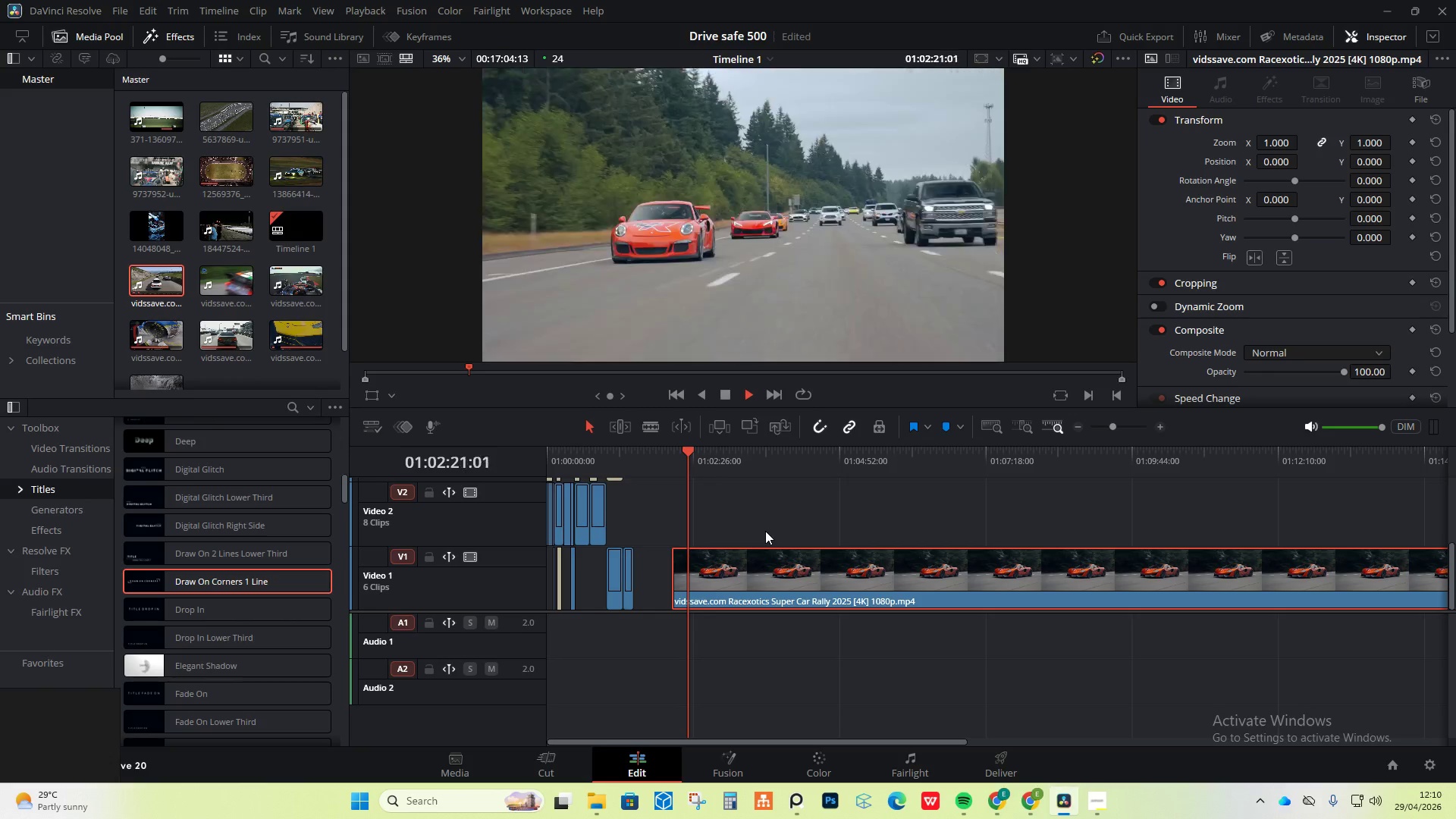 
left_click_drag(start_coordinate=[694, 447], to_coordinate=[1119, 462])
 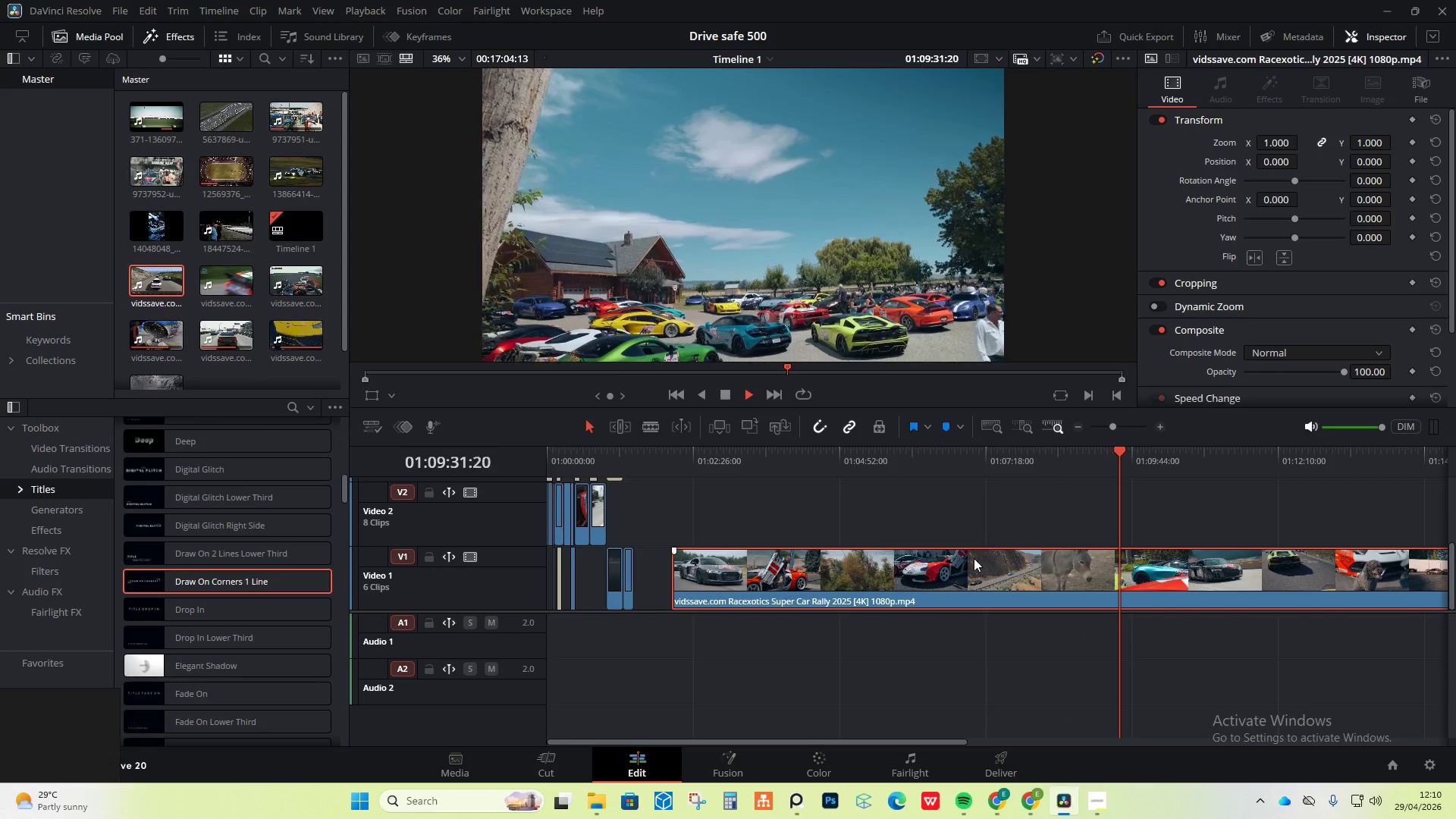 
left_click([974, 559])
 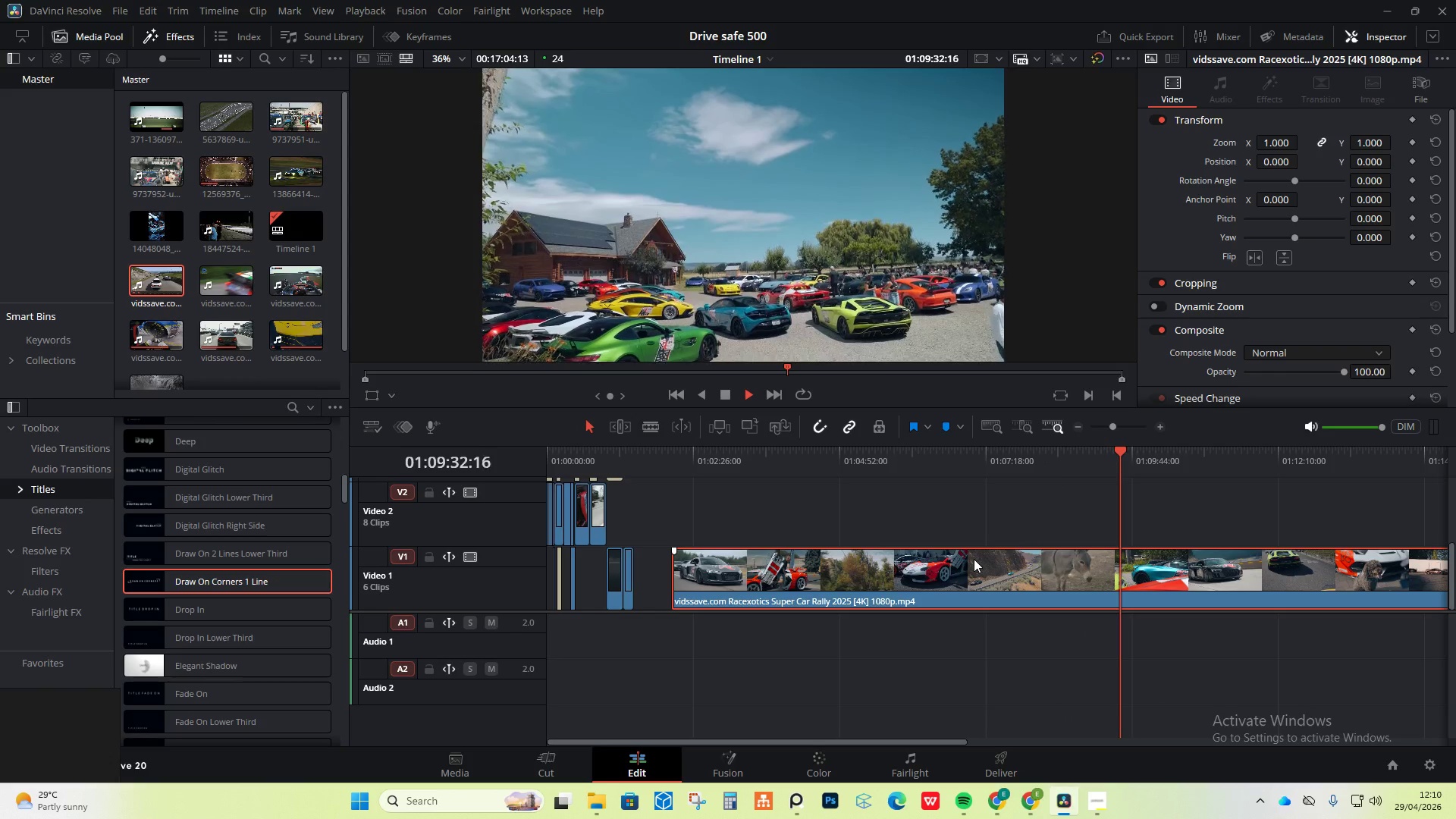 
key(Delete)
 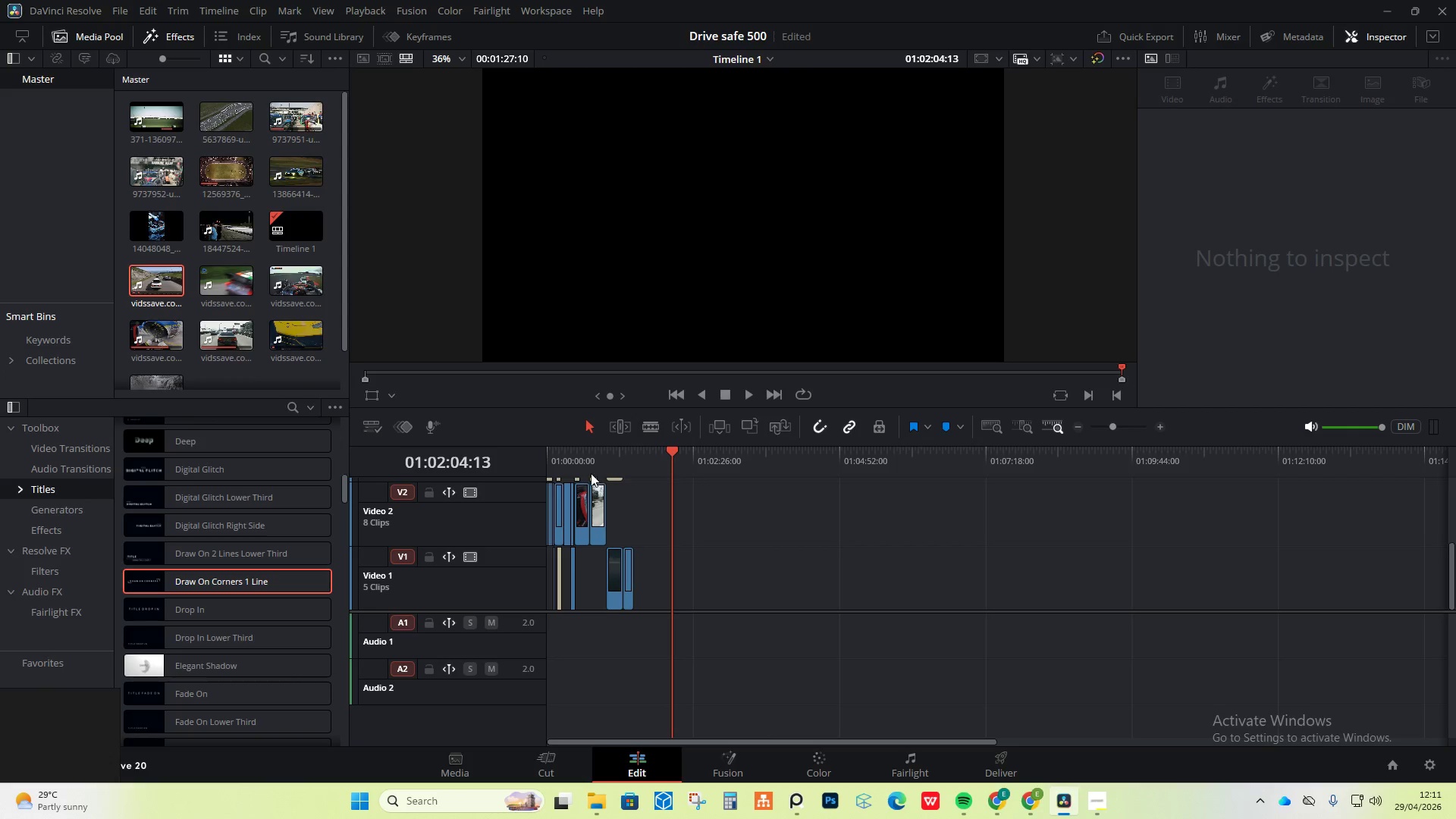 
left_click_drag(start_coordinate=[570, 463], to_coordinate=[538, 459])
 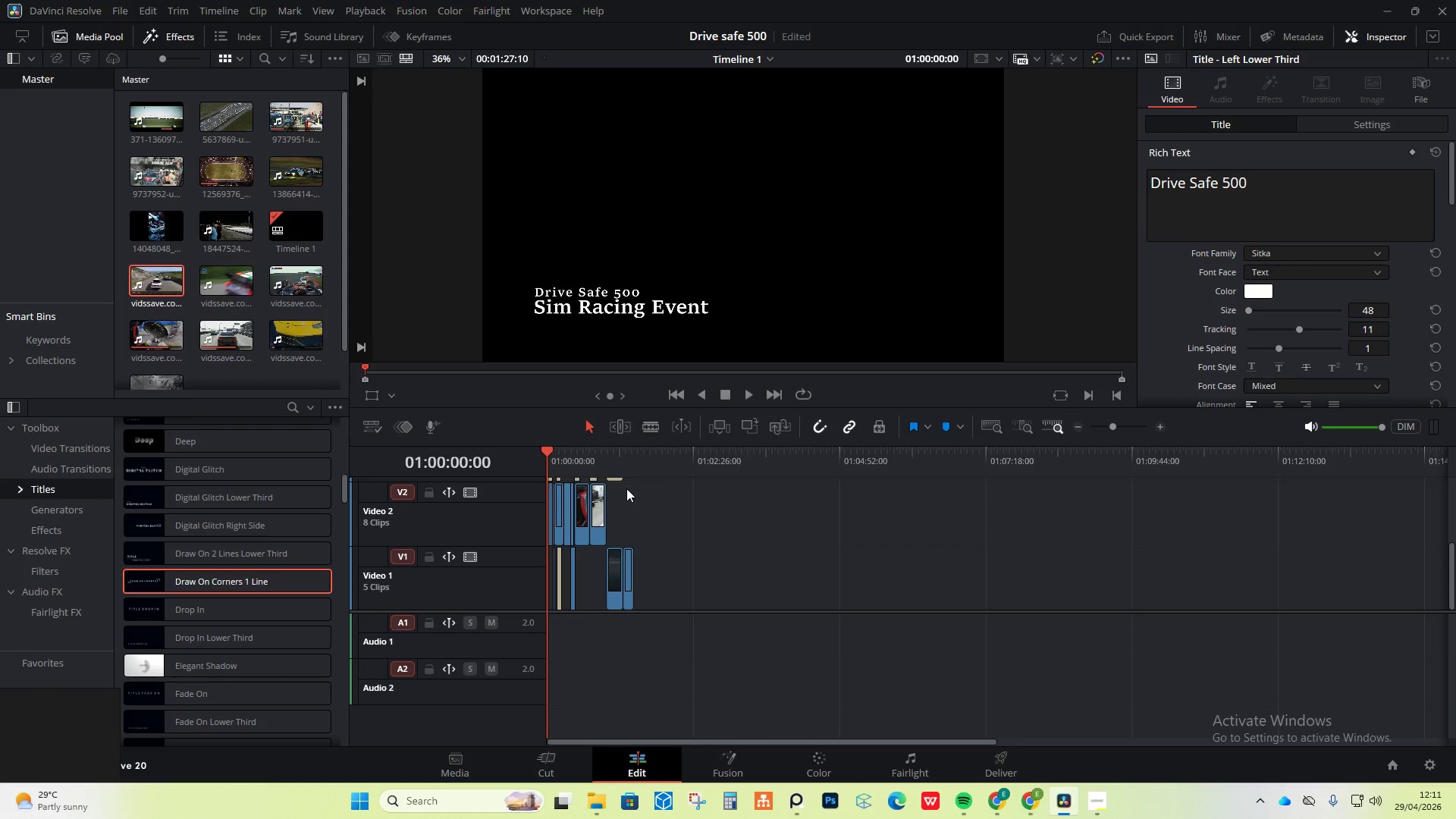 
hold_key(key=Space, duration=0.38)
 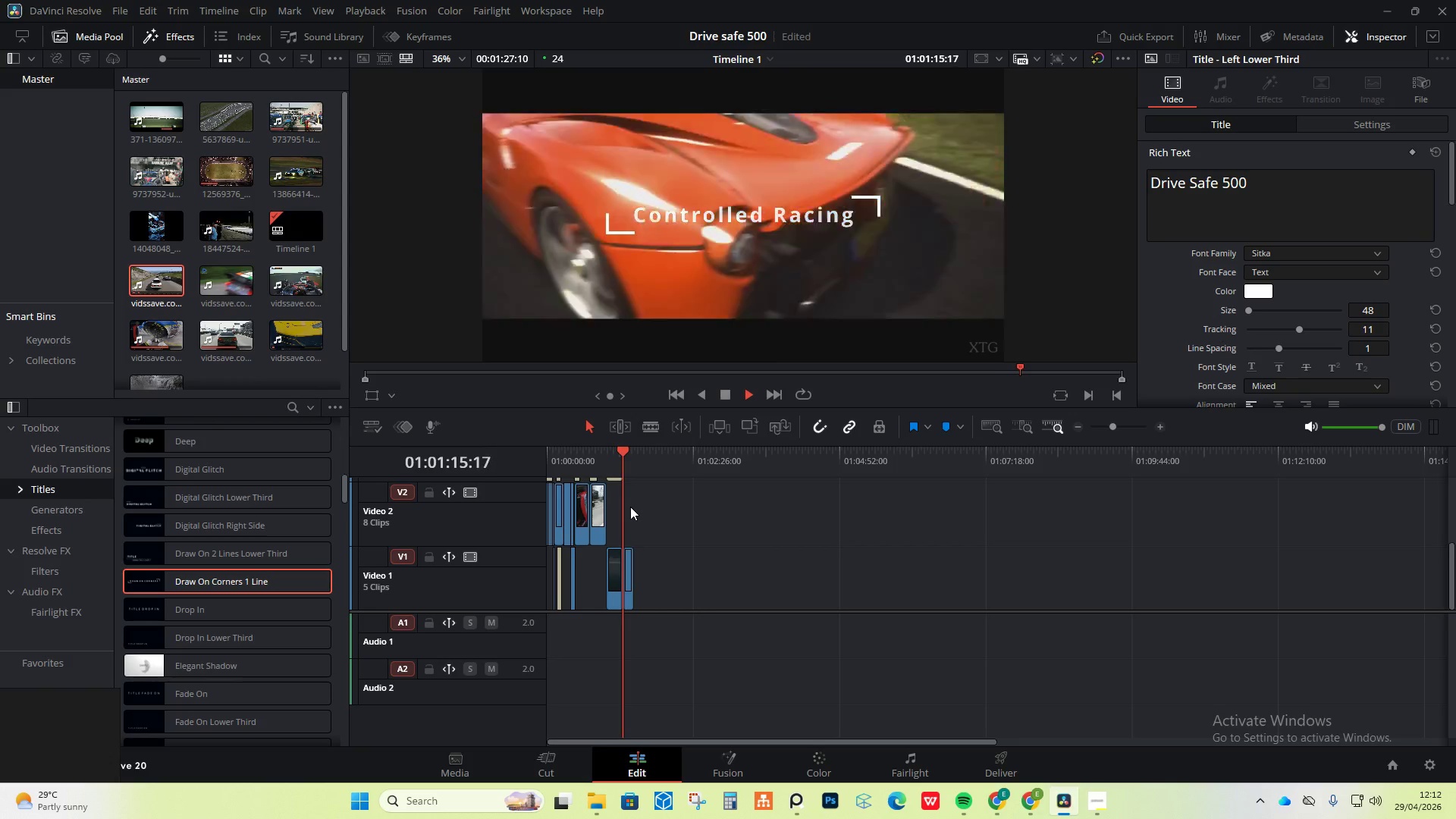 
wait(80.45)
 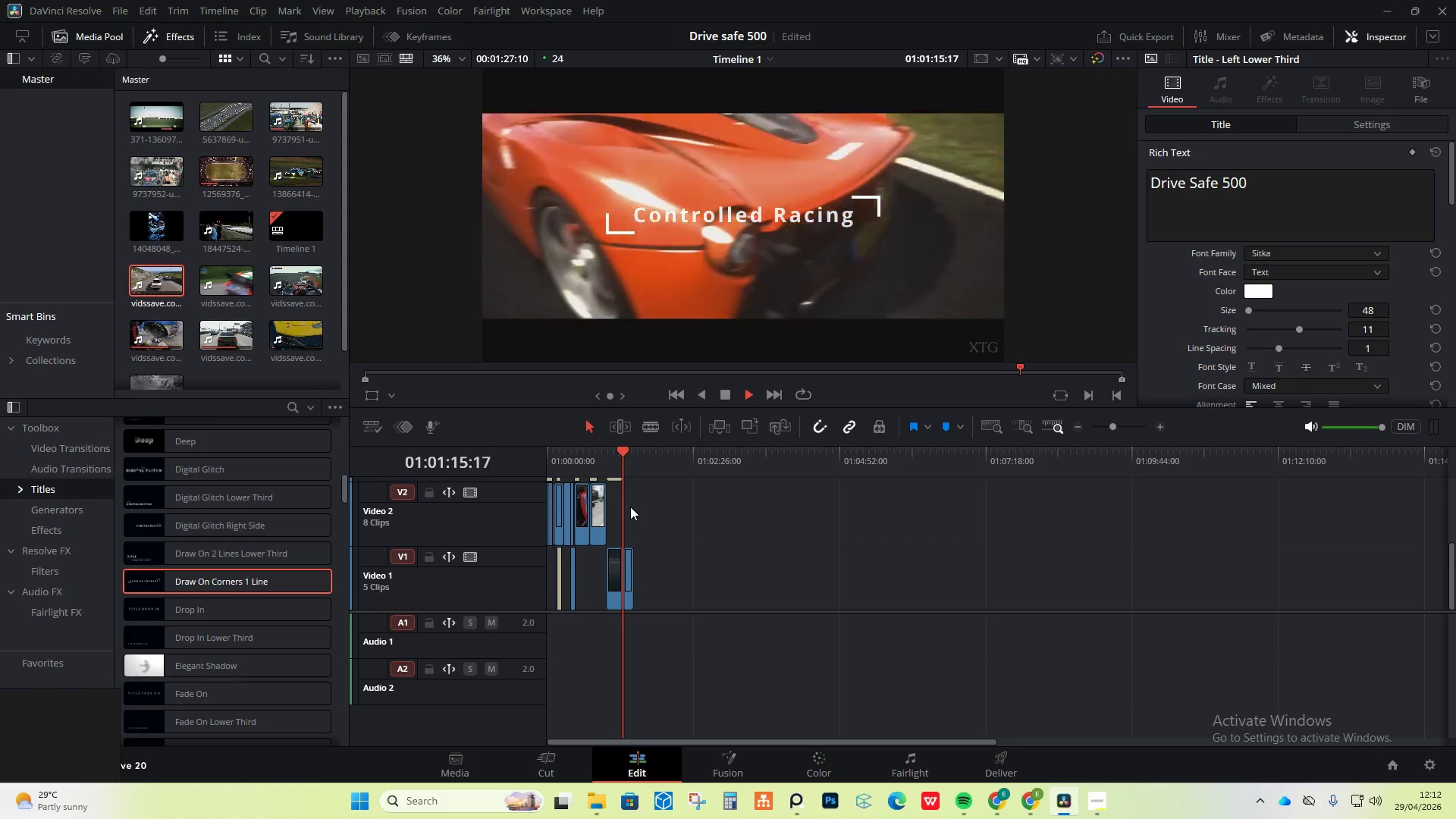 
key(Space)
 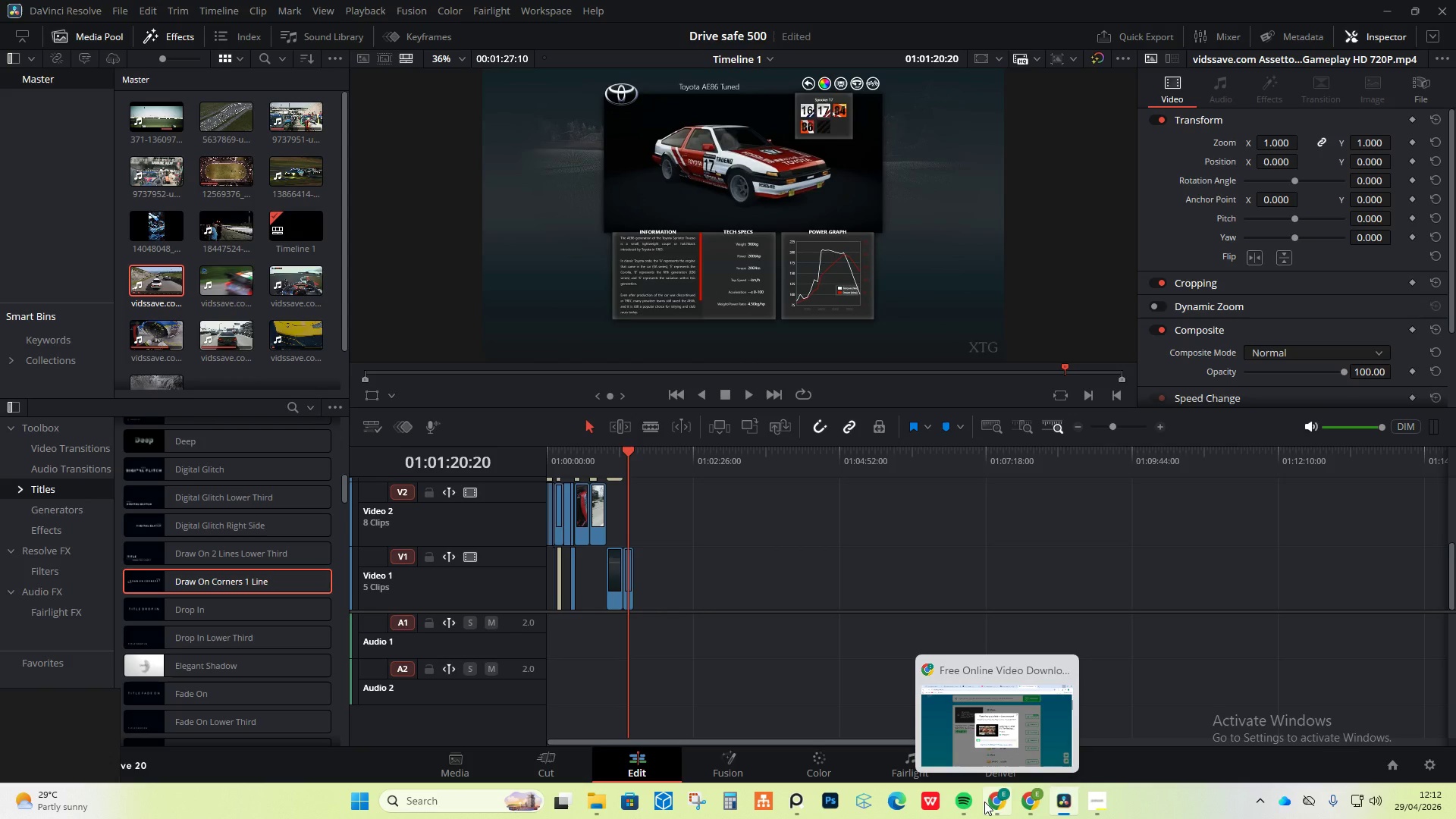 
left_click([984, 802])
 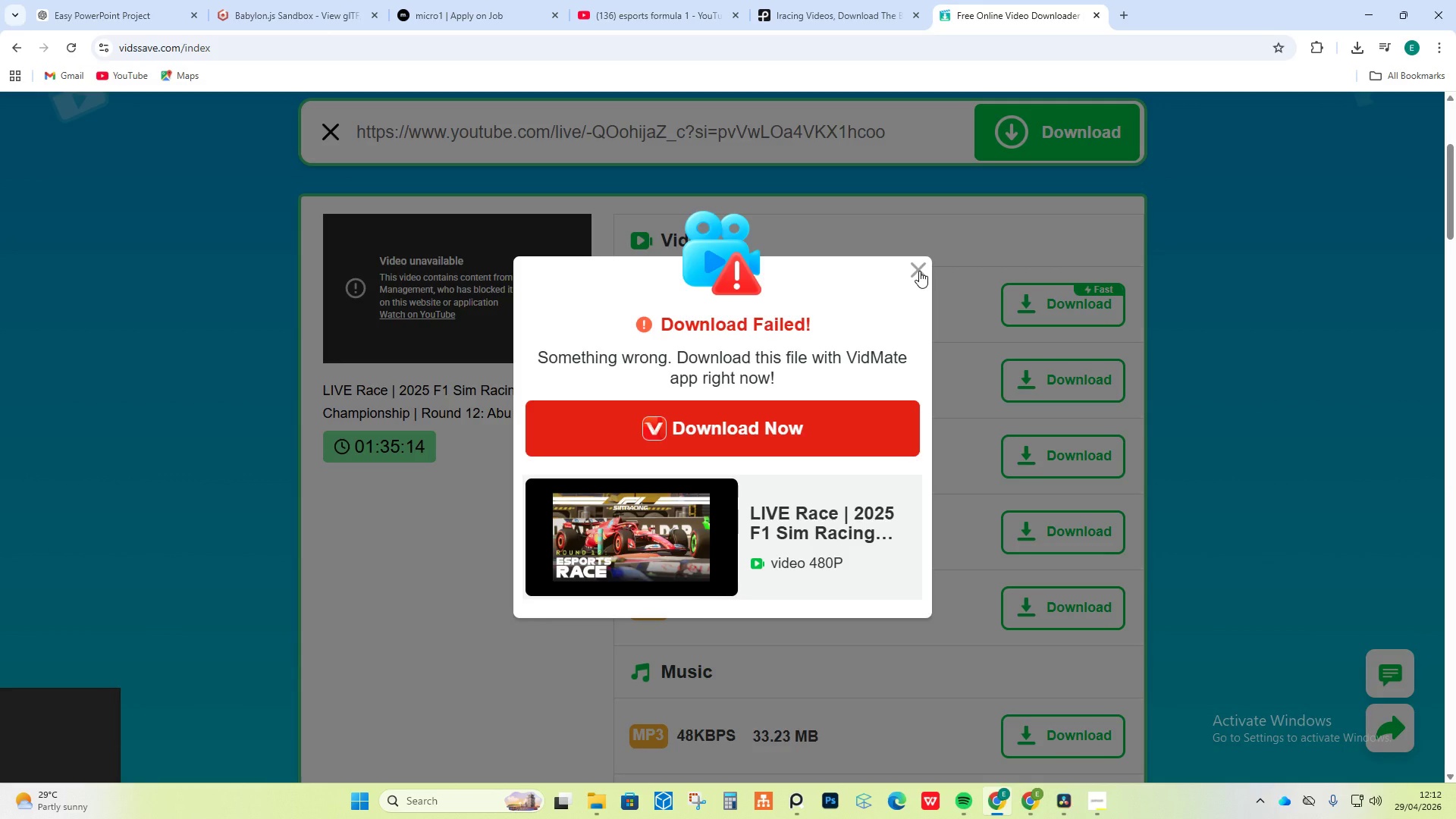 
left_click([919, 271])
 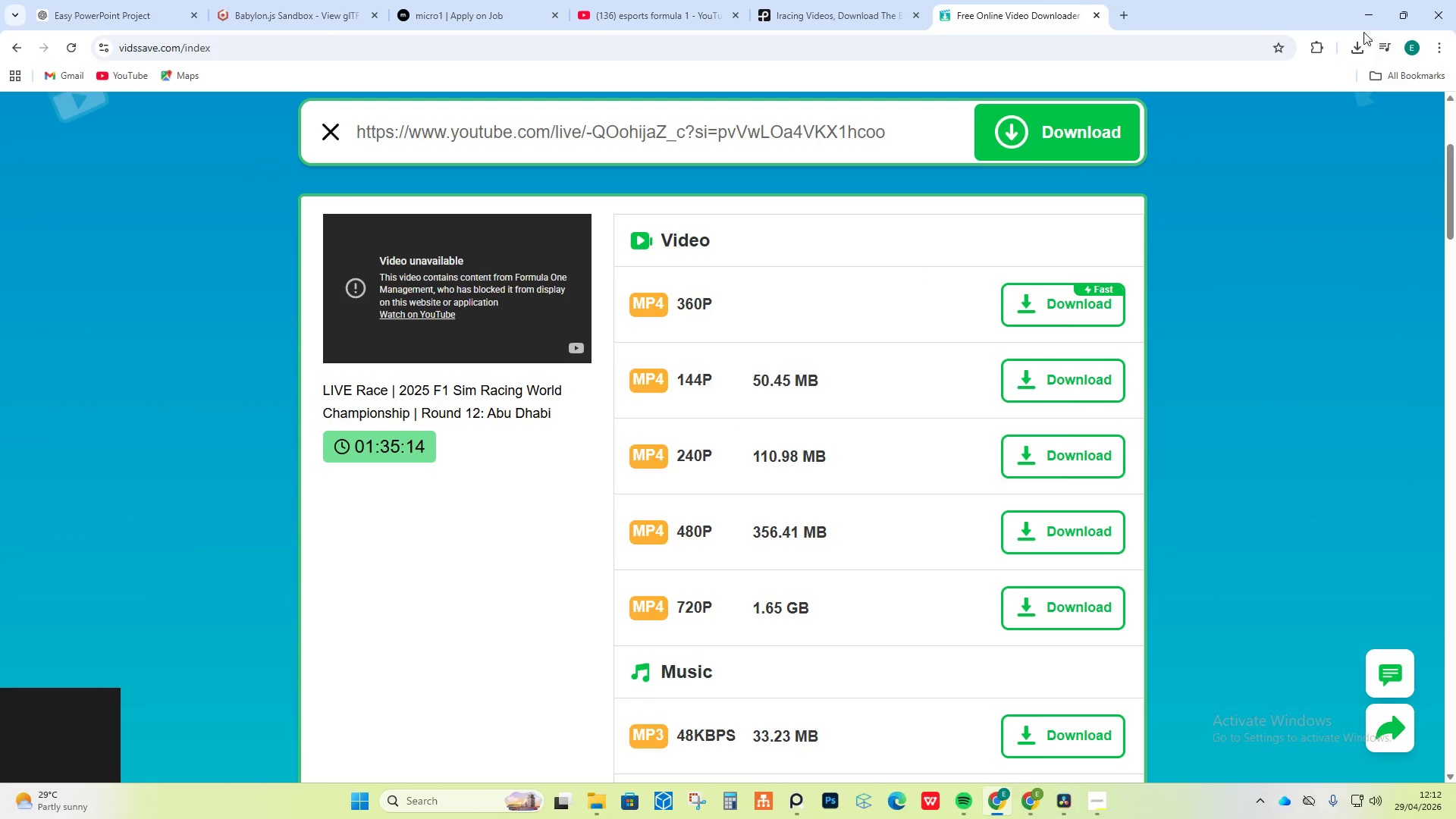 
left_click([1354, 45])
 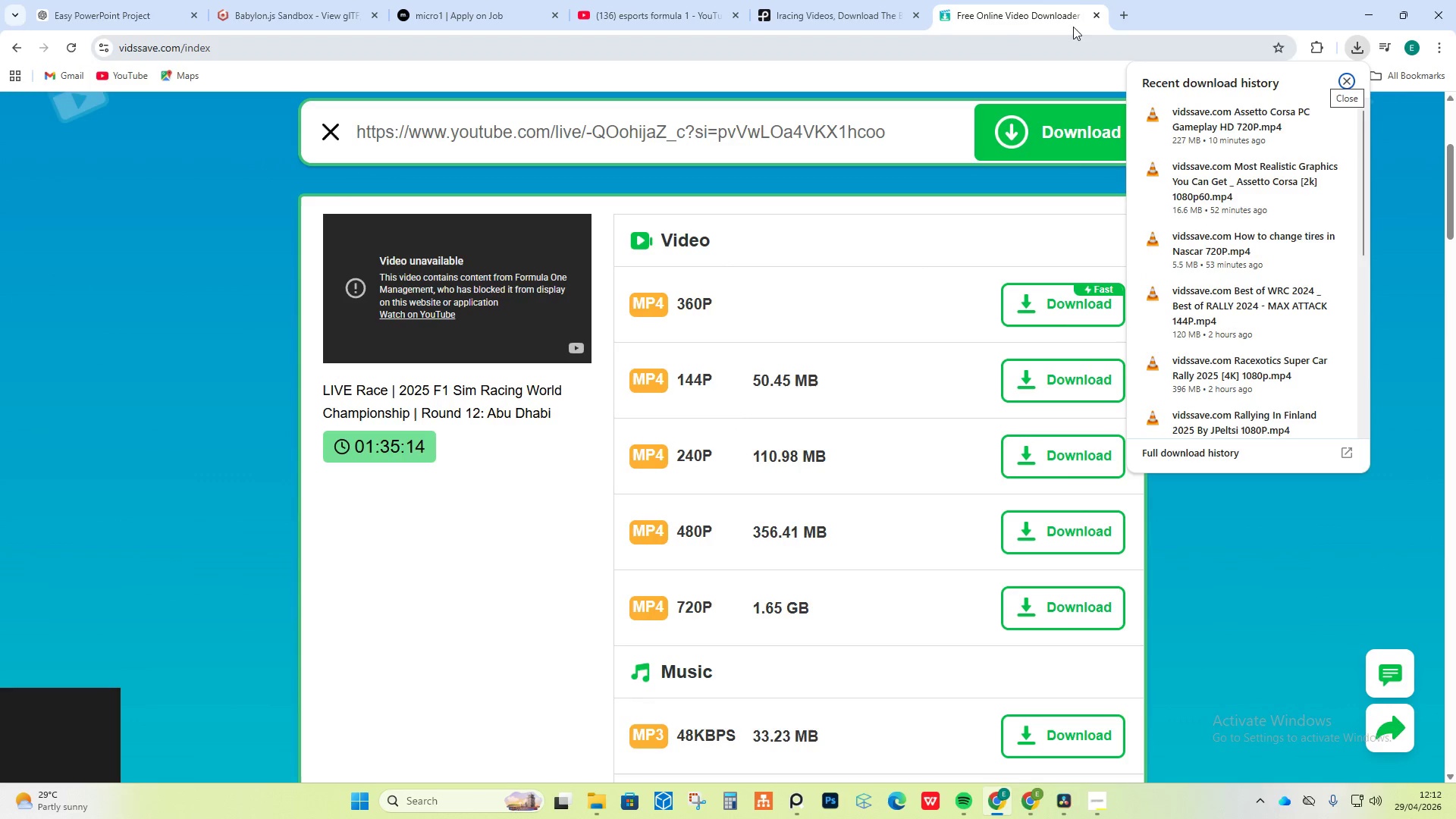 
left_click([1097, 12])
 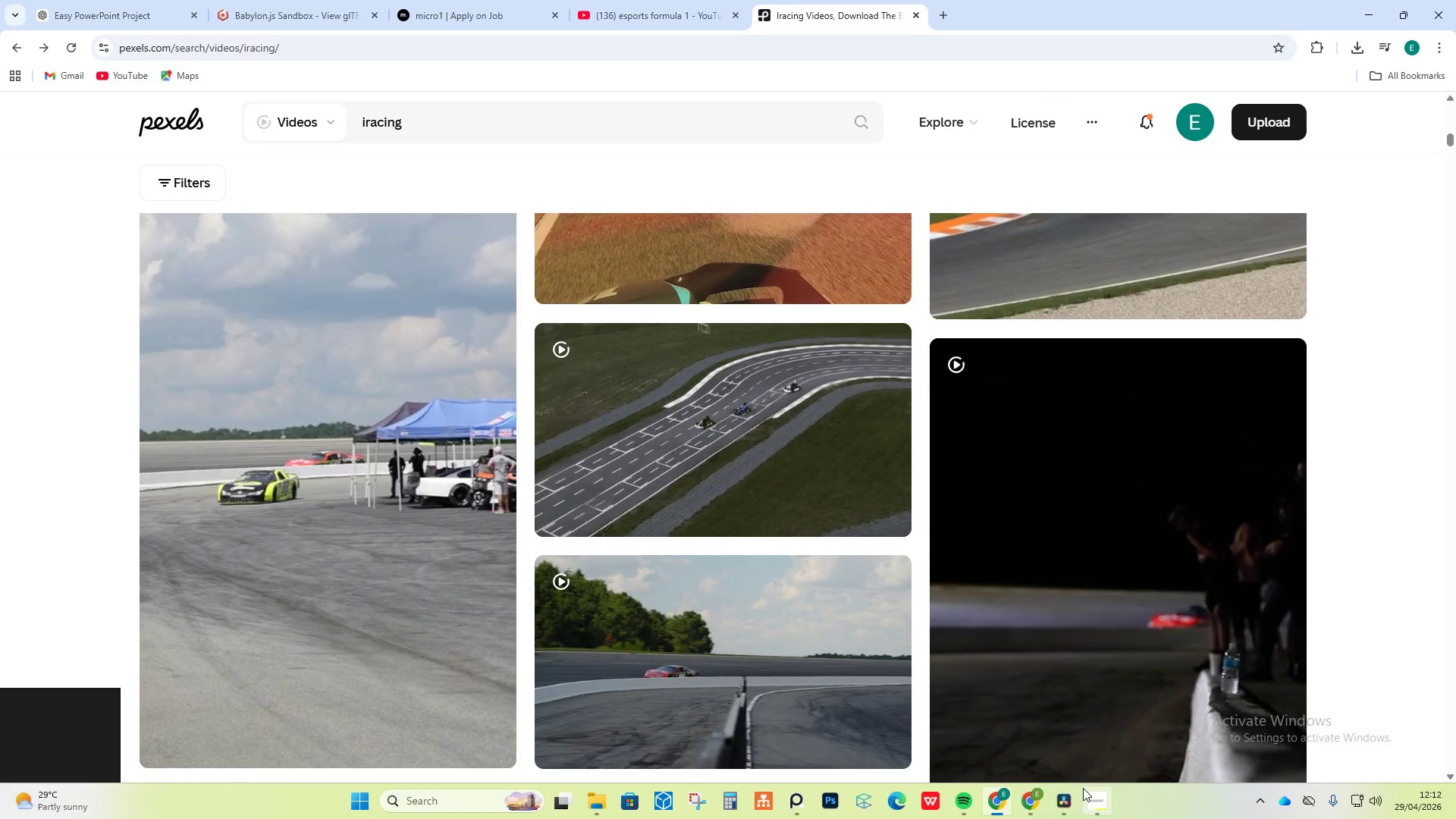 
wait(5.47)
 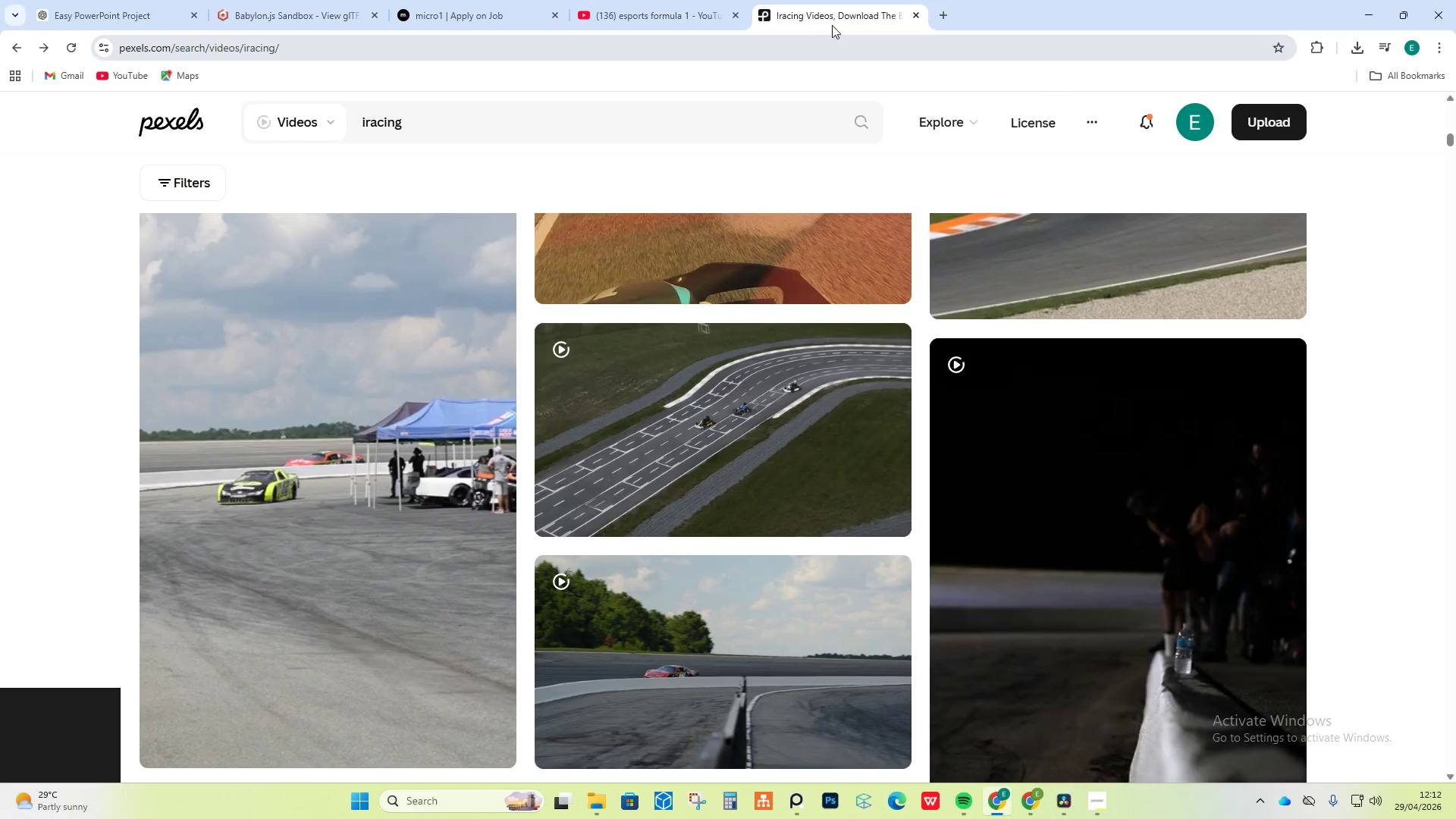 
left_click([1057, 802])
 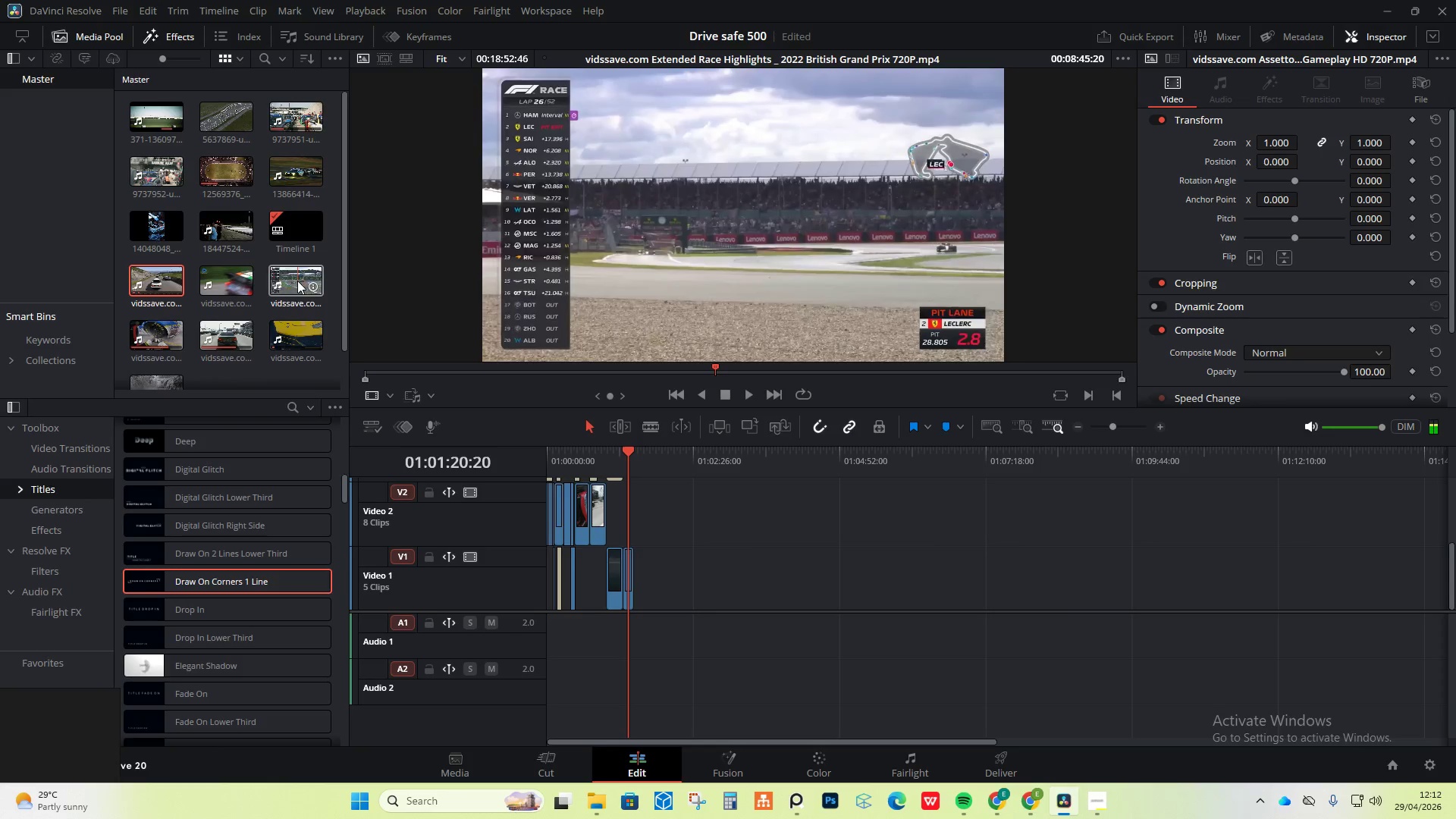 
left_click_drag(start_coordinate=[303, 279], to_coordinate=[674, 583])
 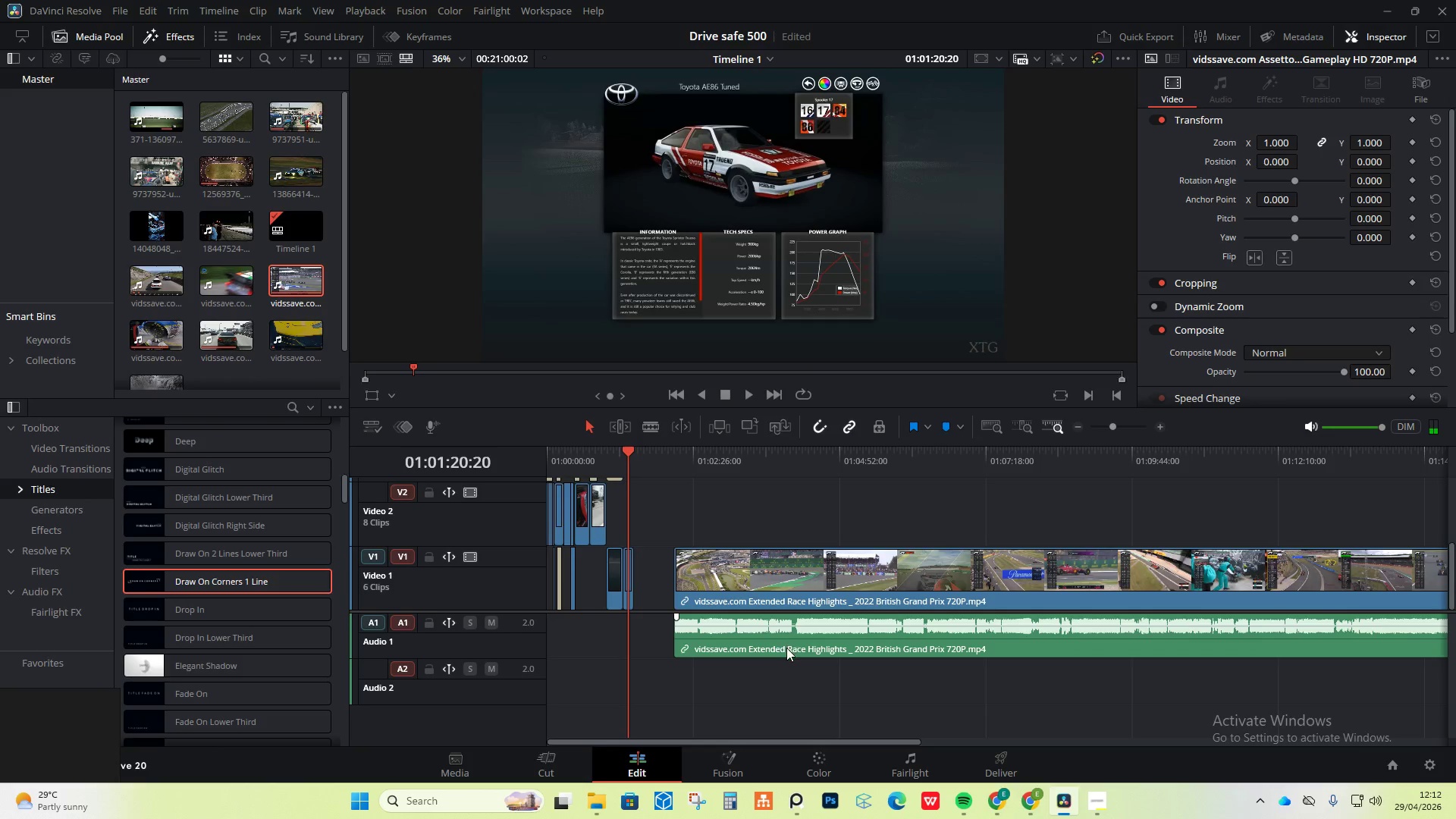 
right_click([783, 648])
 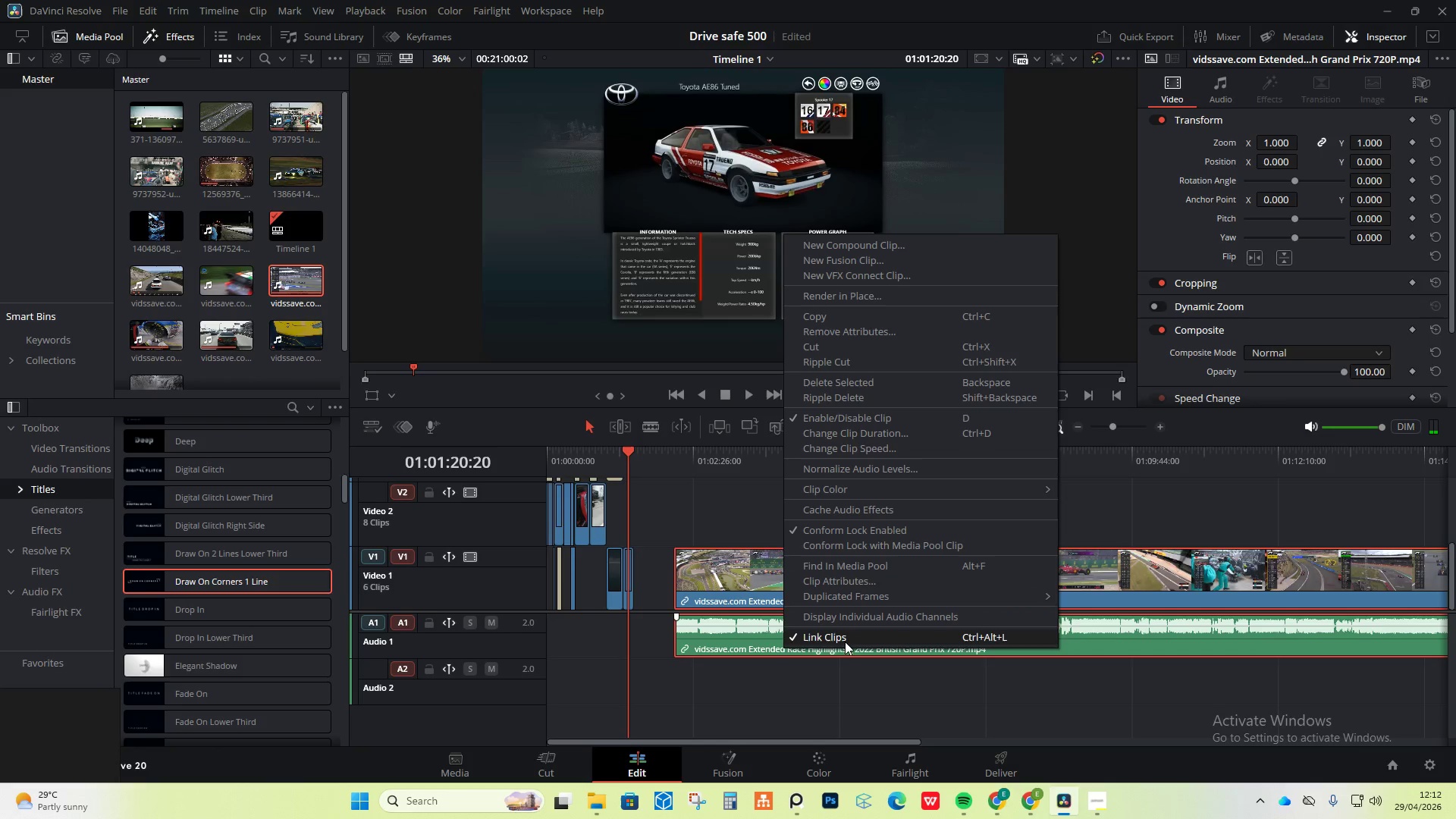 
left_click([844, 635])
 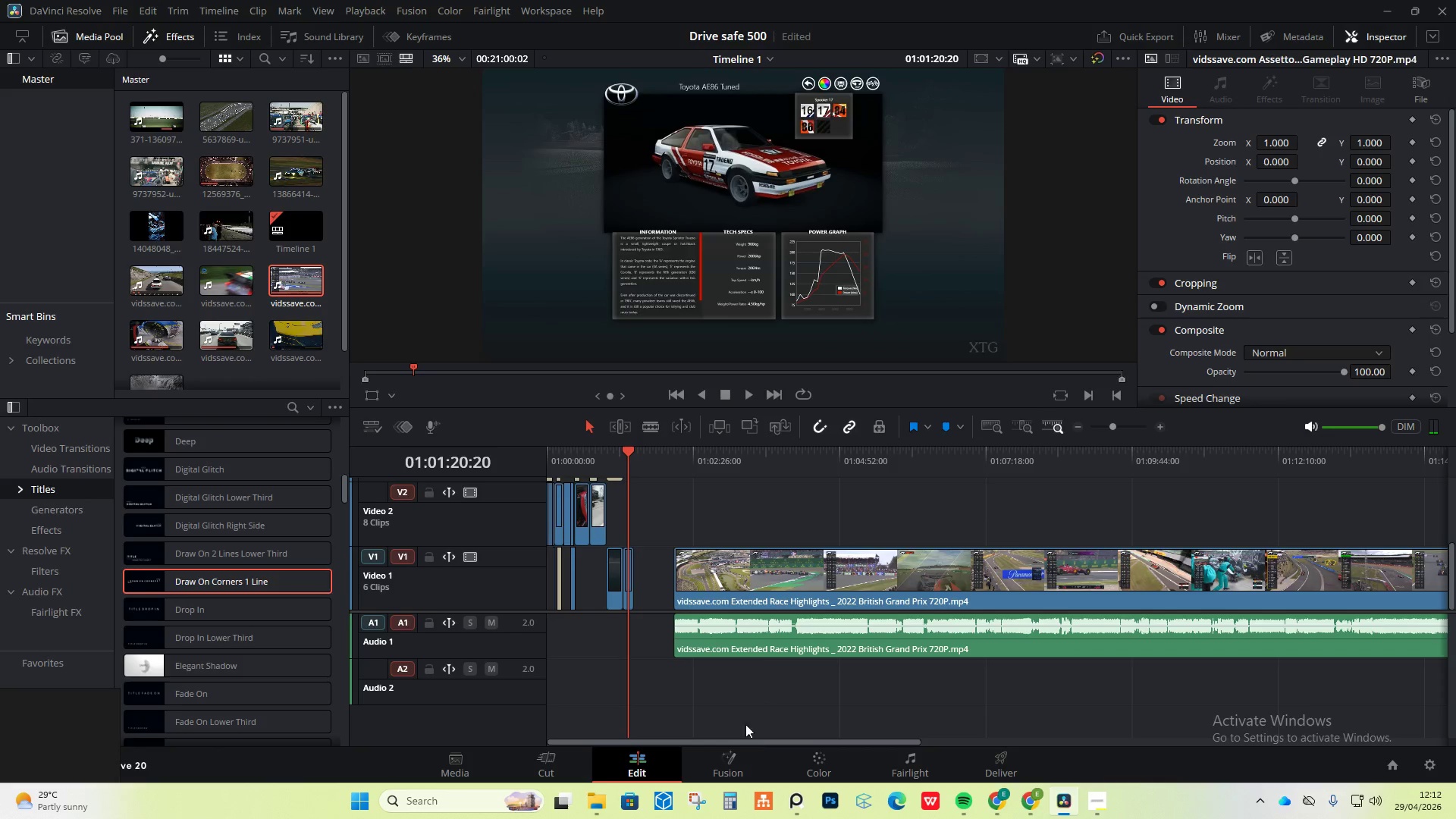 
double_click([766, 640])
 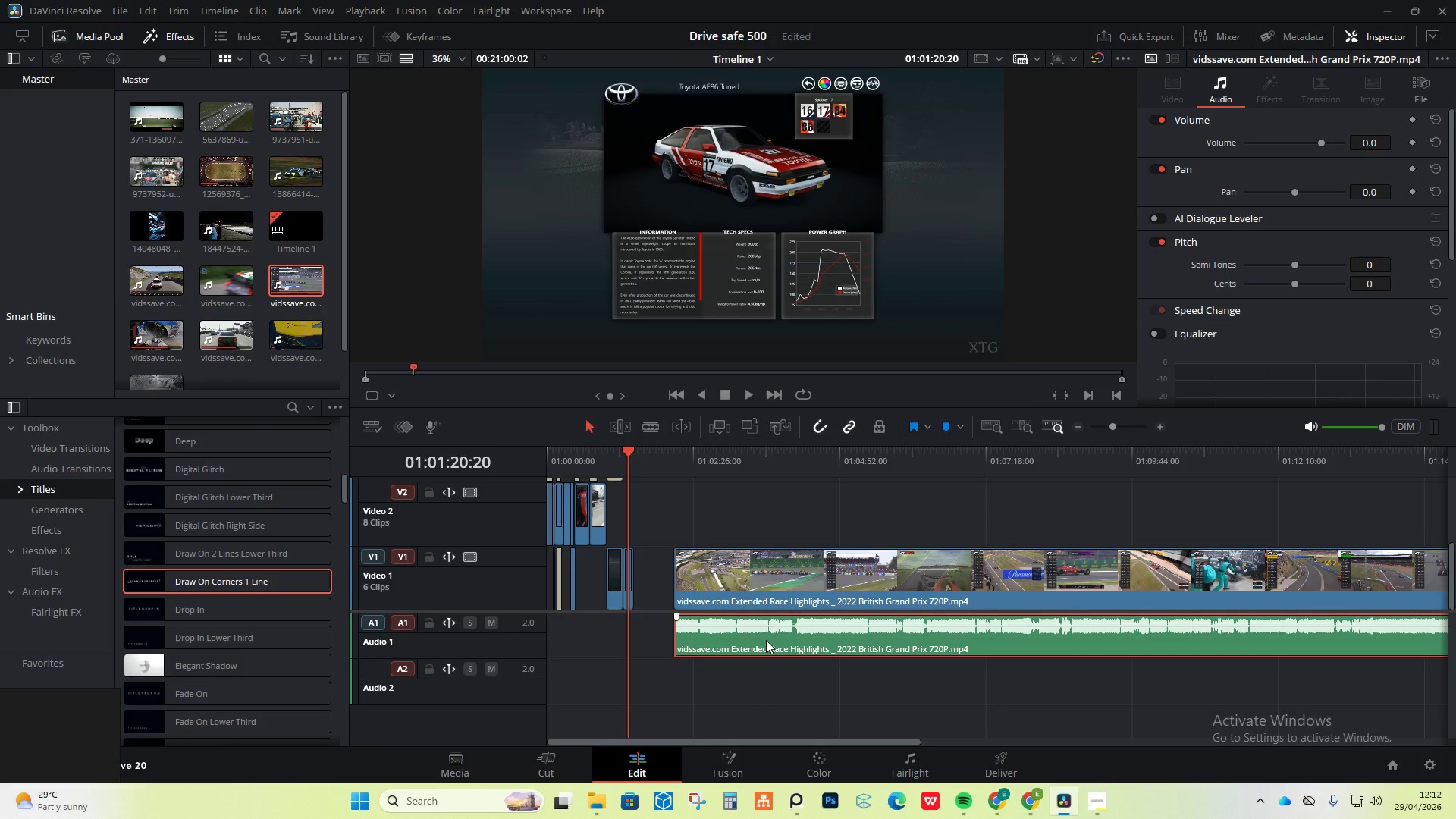 
right_click([766, 640])
 